 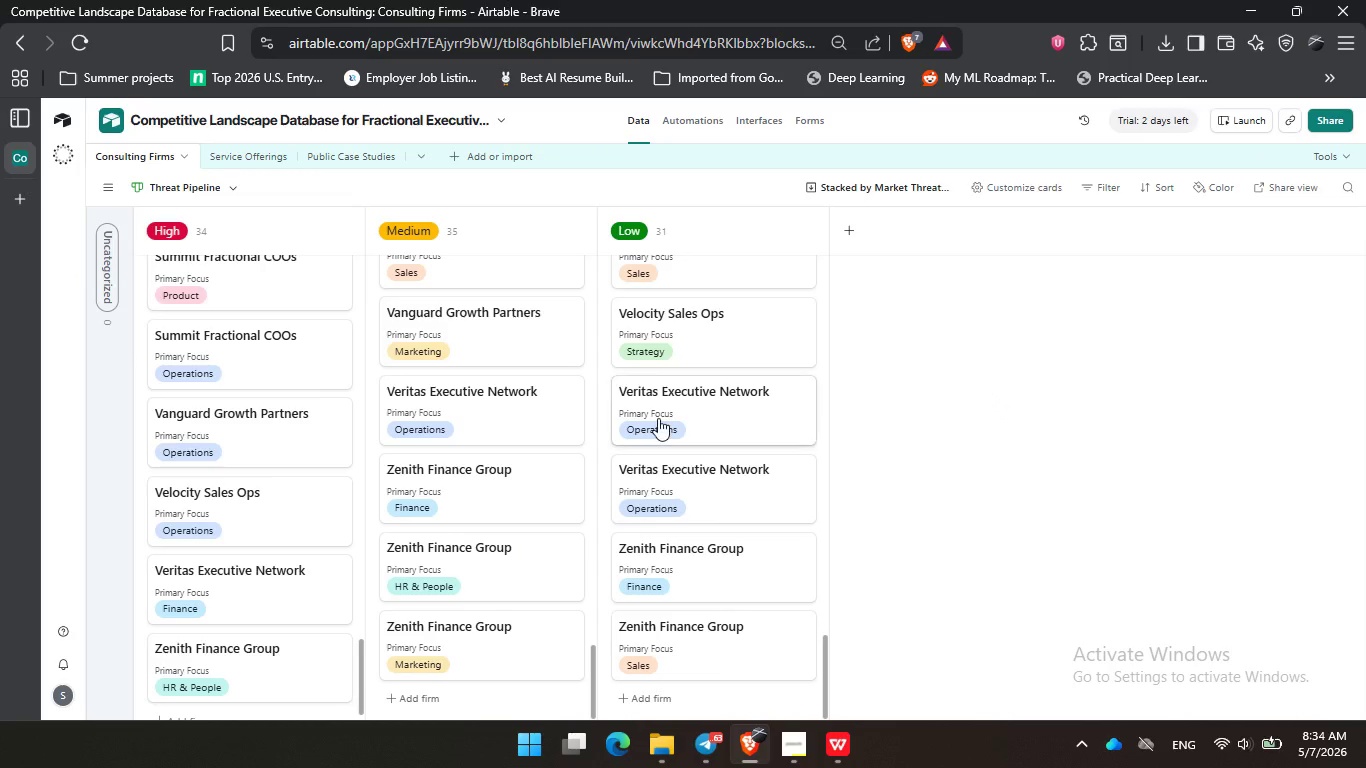 
left_click([191, 370])
 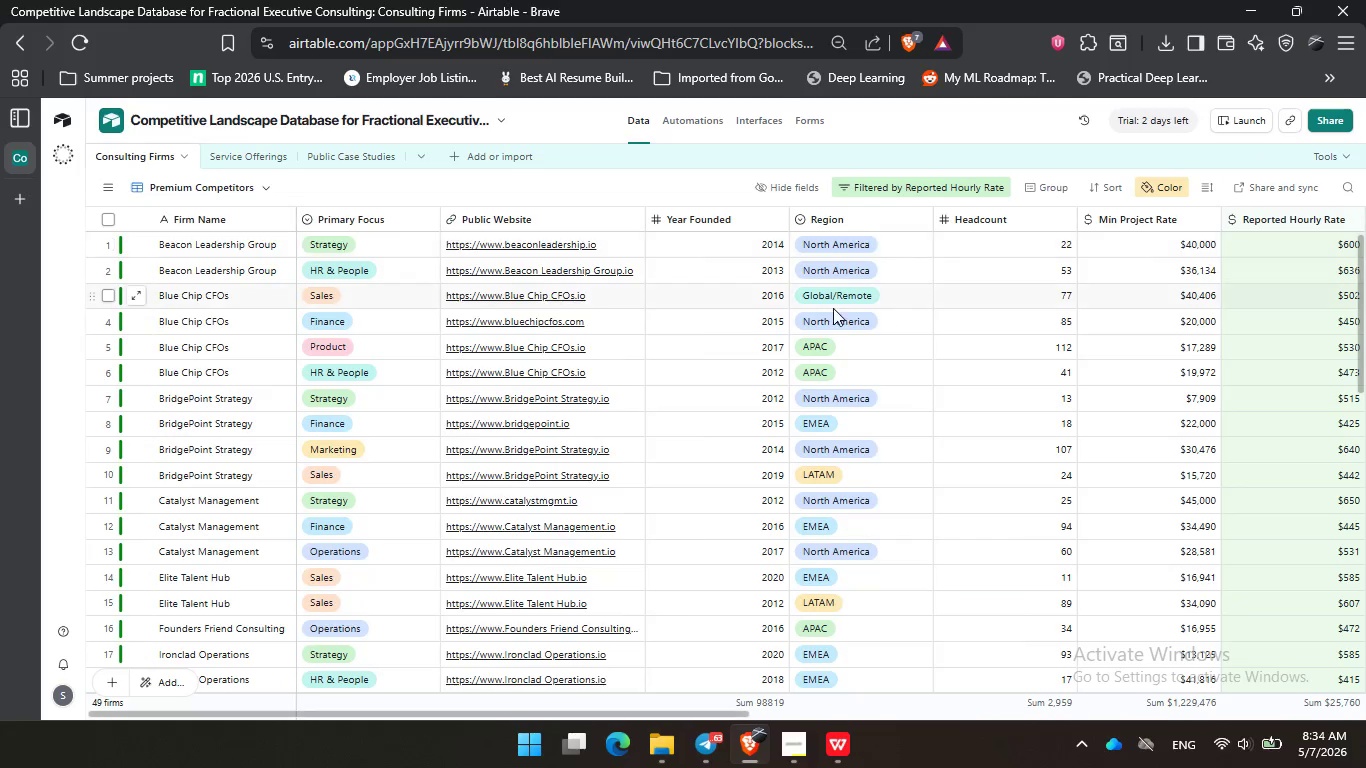 
hold_key(key=ControlLeft, duration=0.89)
scroll: coordinate [684, 183], scroll_direction: down, amount: 1.0
 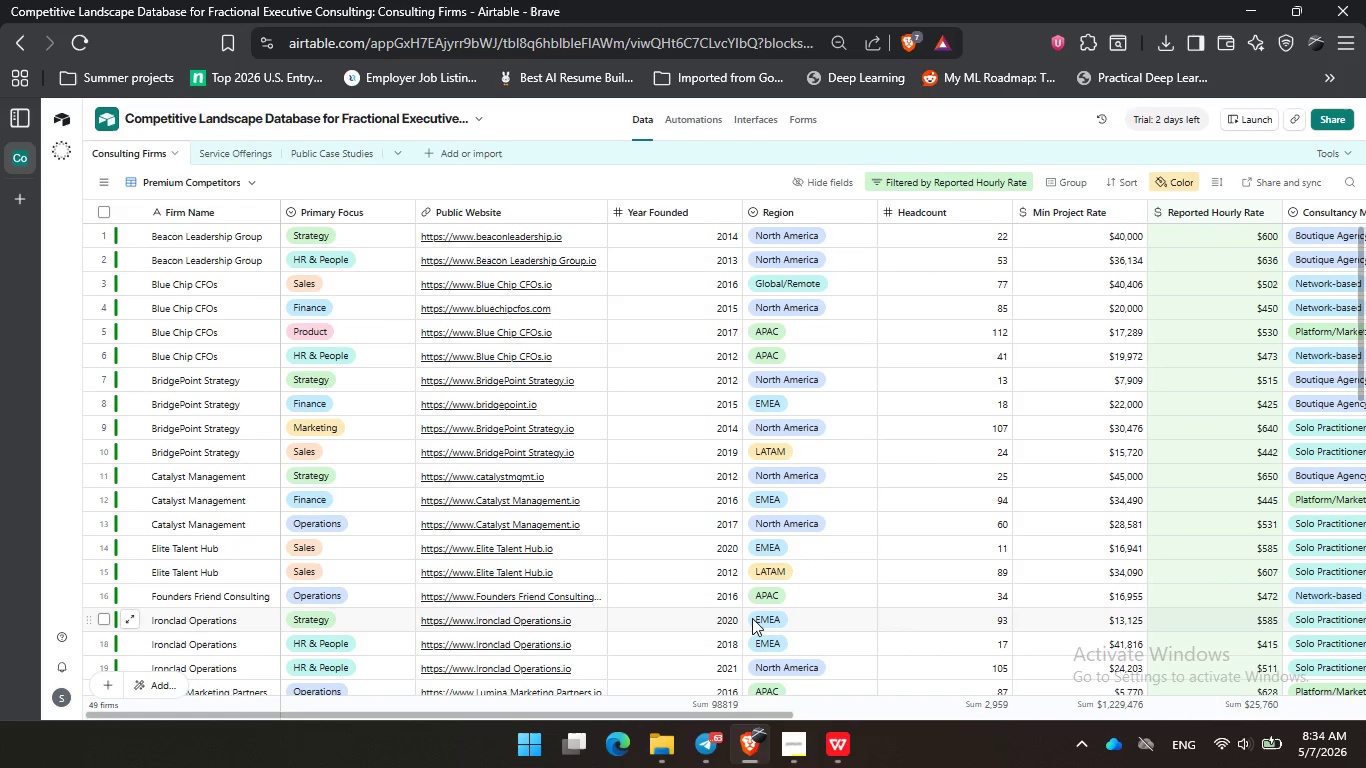 
left_click_drag(start_coordinate=[705, 715], to_coordinate=[593, 728])
 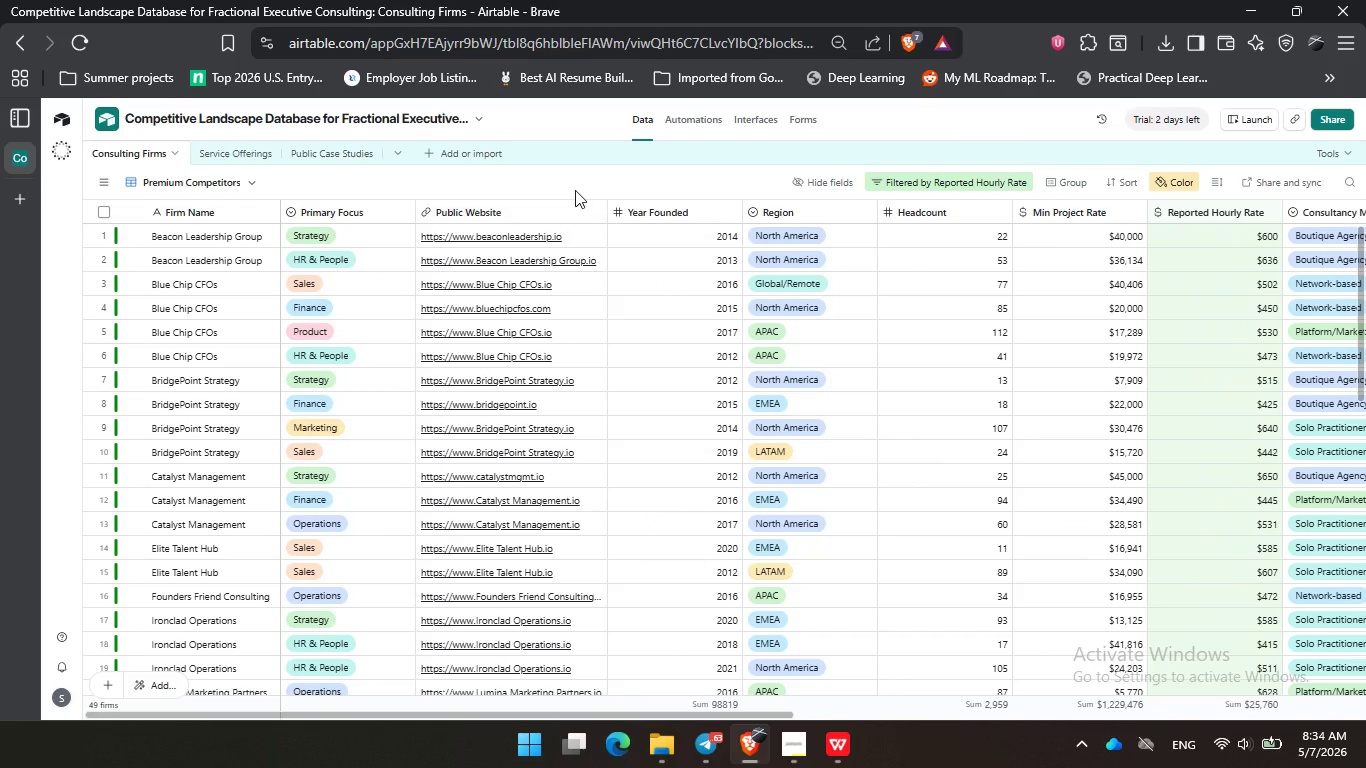 
hold_key(key=ControlLeft, duration=0.78)
scroll: coordinate [575, 190], scroll_direction: down, amount: 1.0
 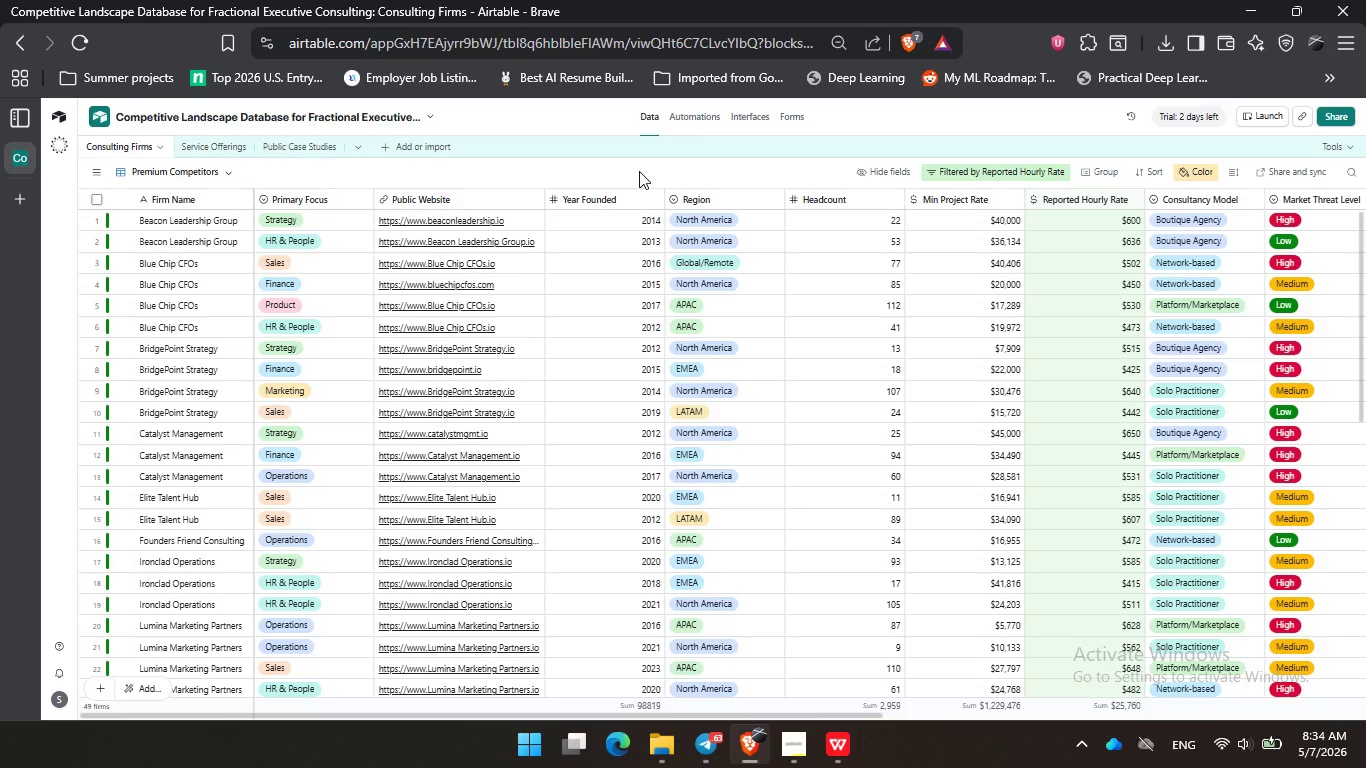 
key(PrintScreen)
 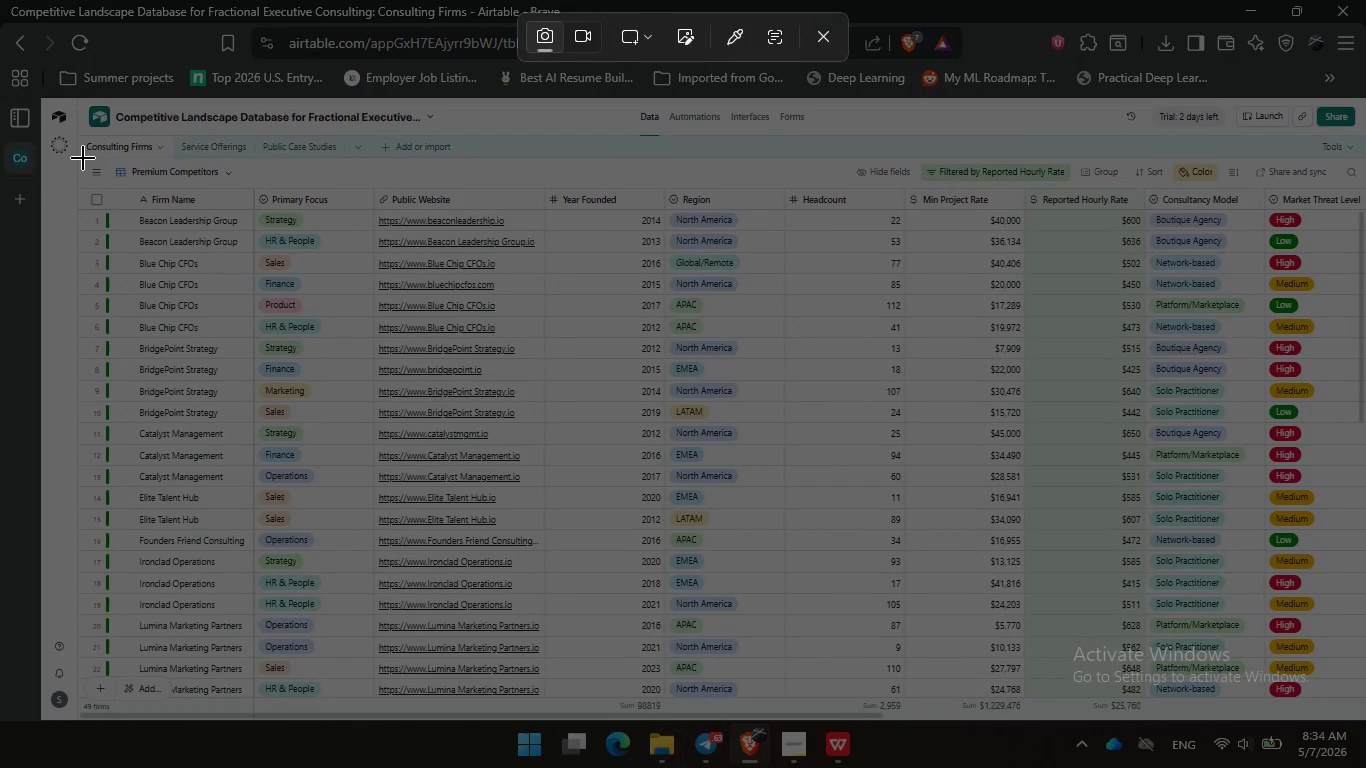 
left_click_drag(start_coordinate=[83, 159], to_coordinate=[1365, 702])
 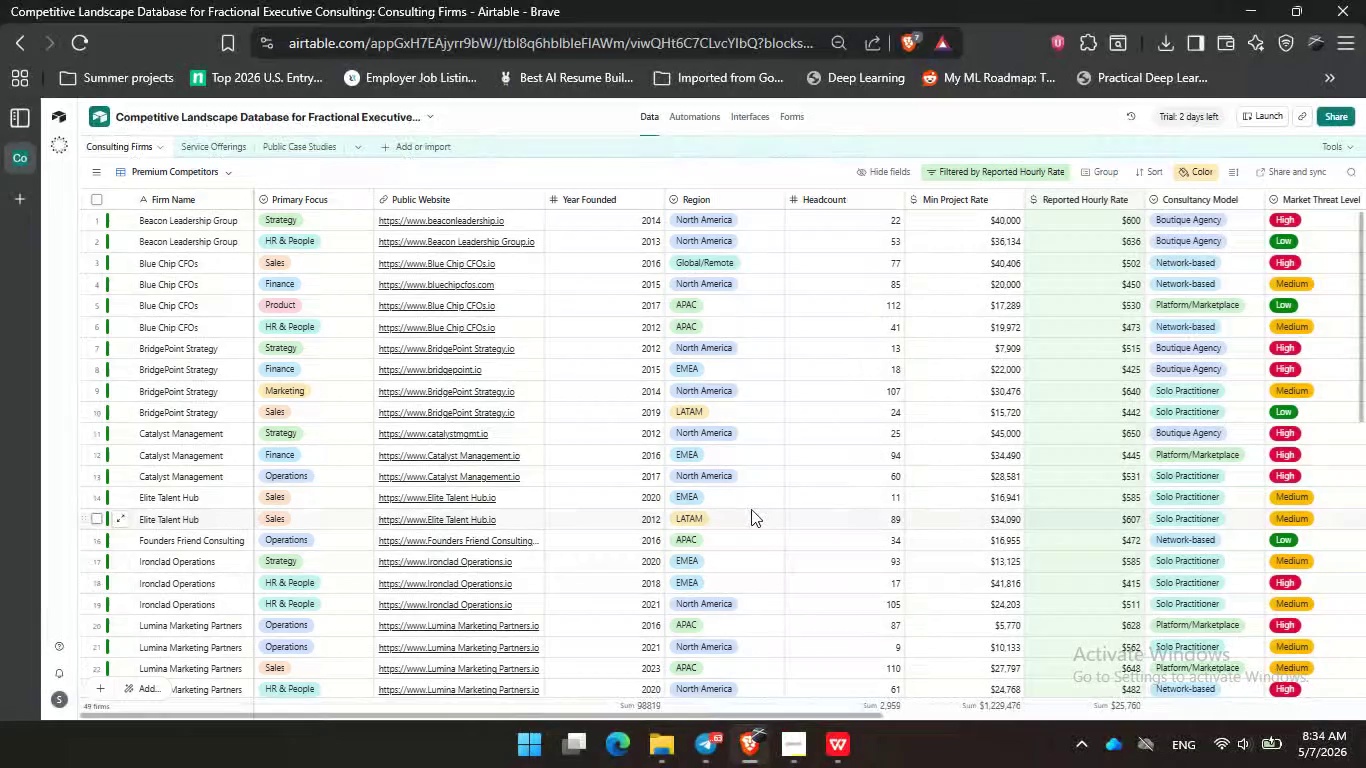 
scroll: coordinate [751, 509], scroll_direction: down, amount: 3.0
 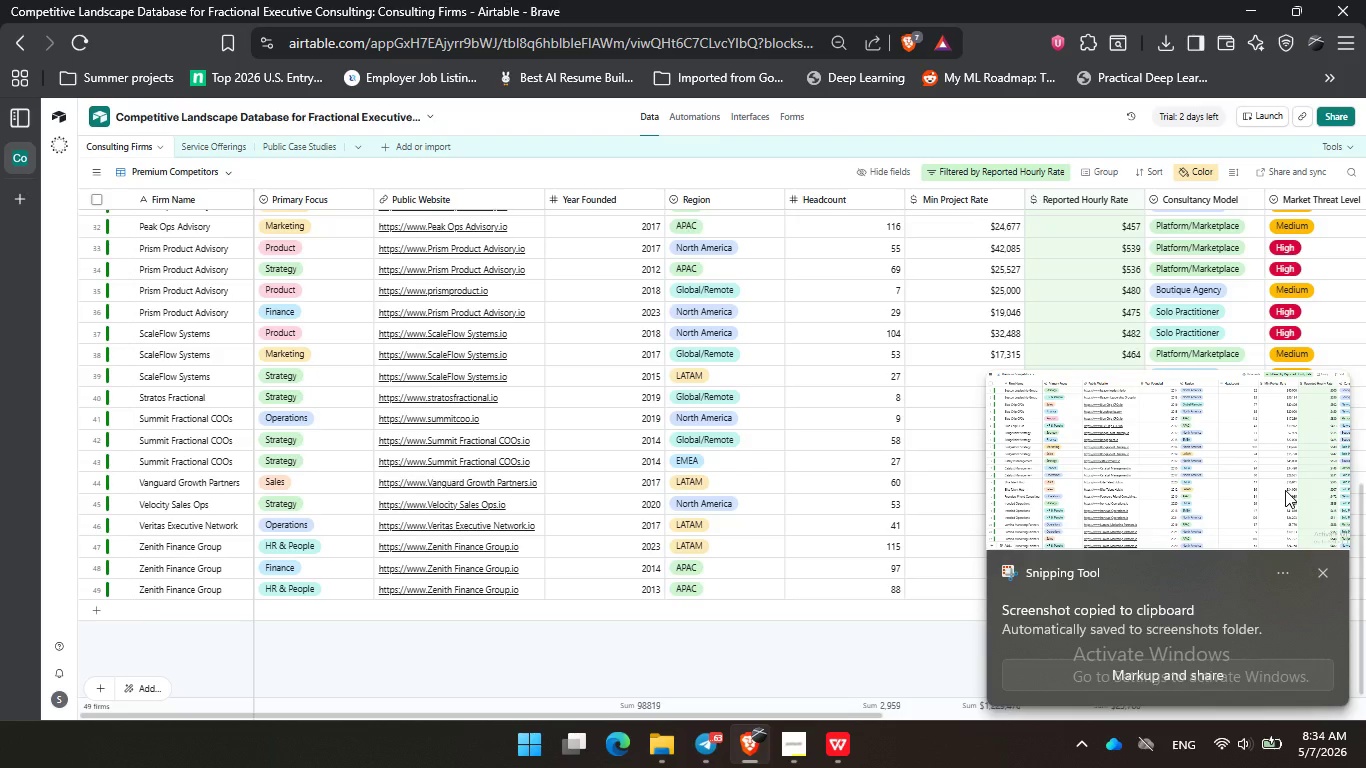 
left_click([1324, 569])
 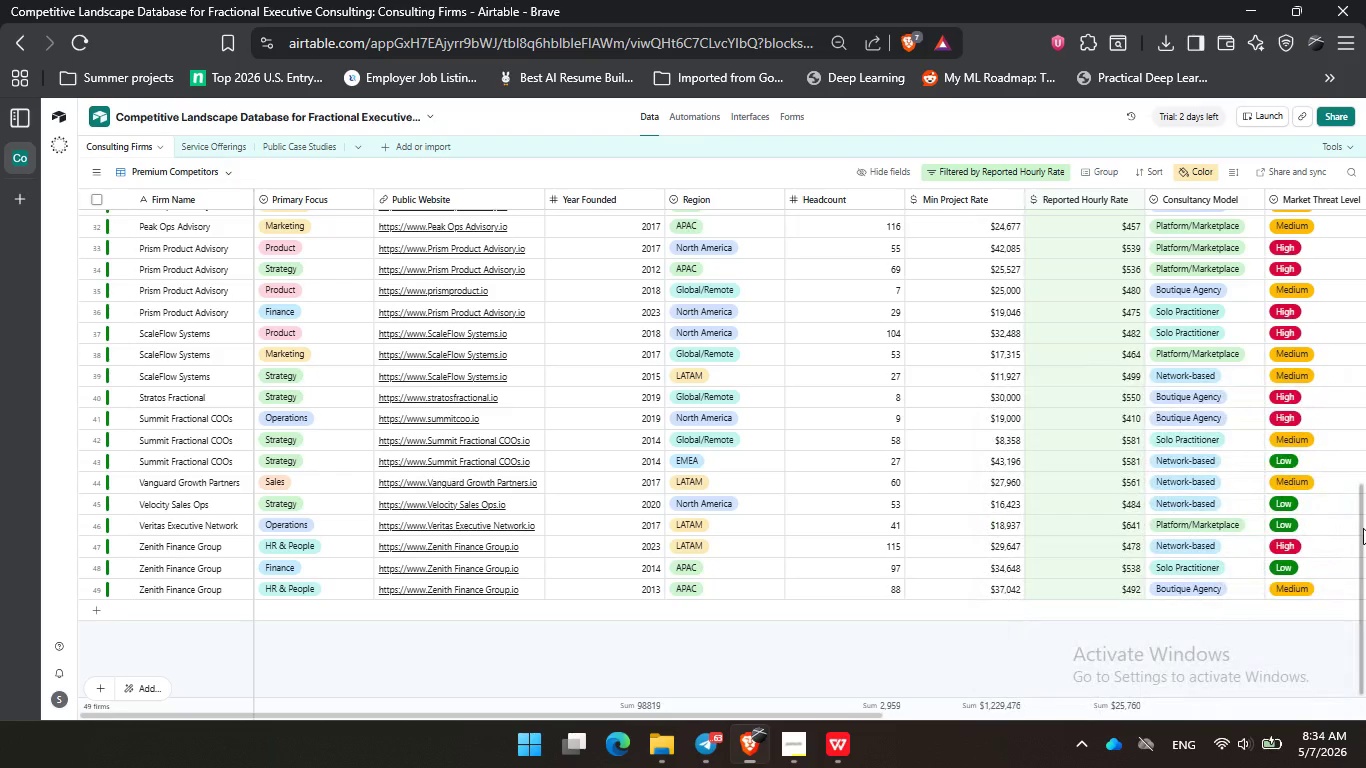 
left_click_drag(start_coordinate=[1363, 528], to_coordinate=[1347, 452])
 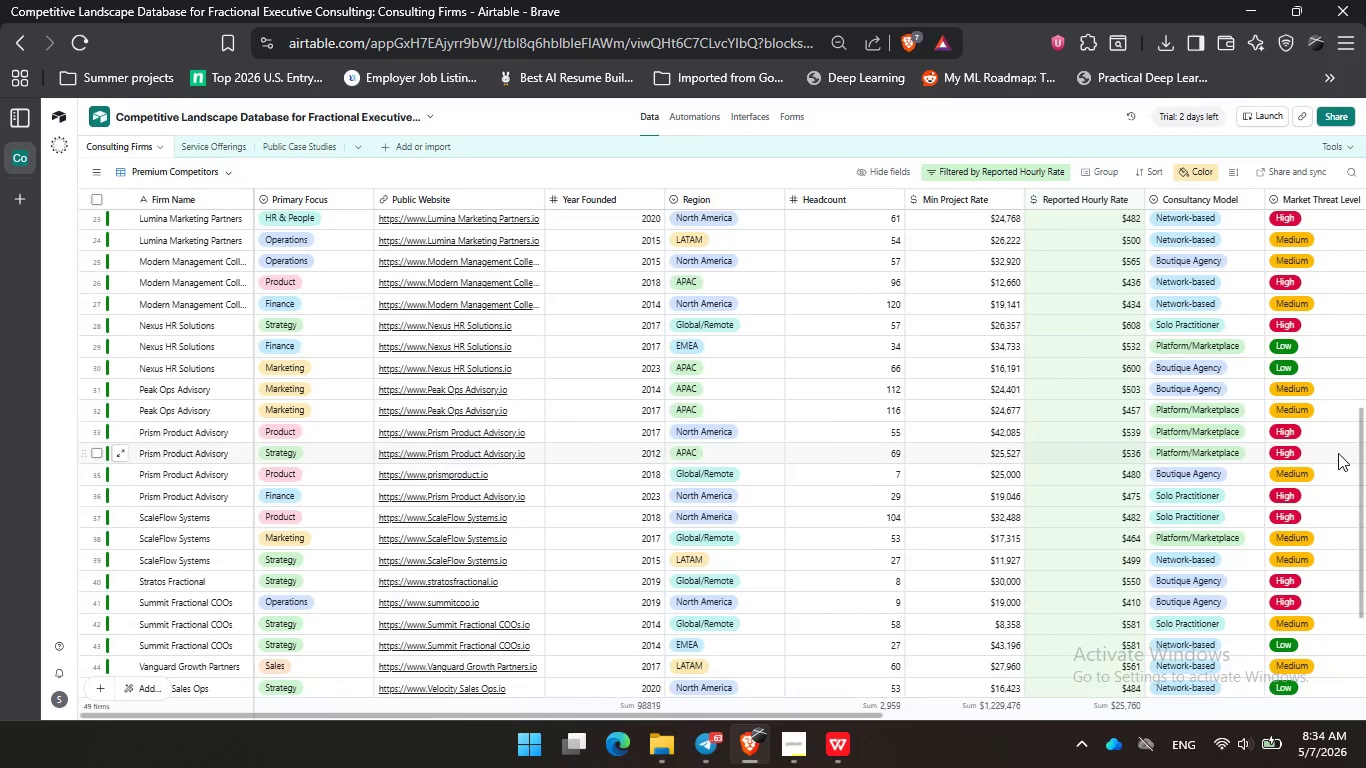 
key(PrintScreen)
 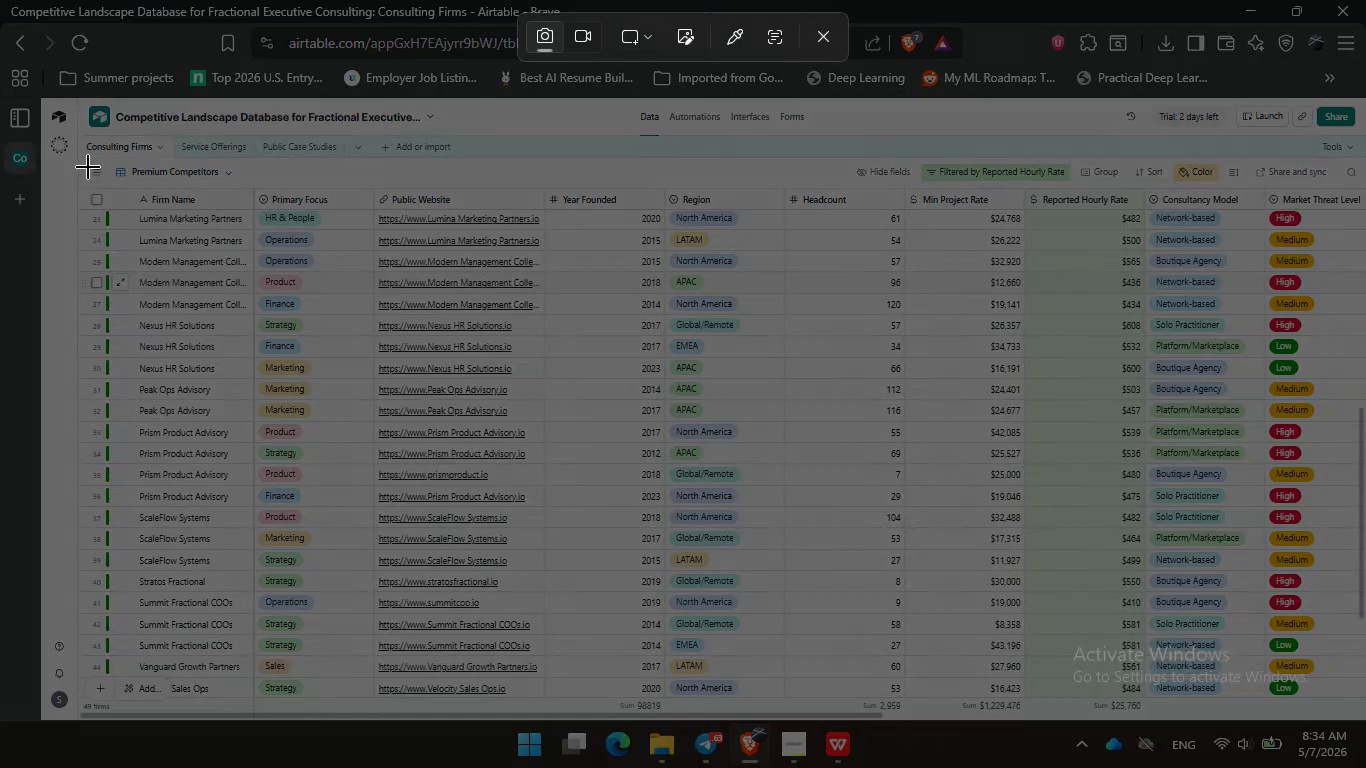 
left_click_drag(start_coordinate=[82, 158], to_coordinate=[1365, 701])
 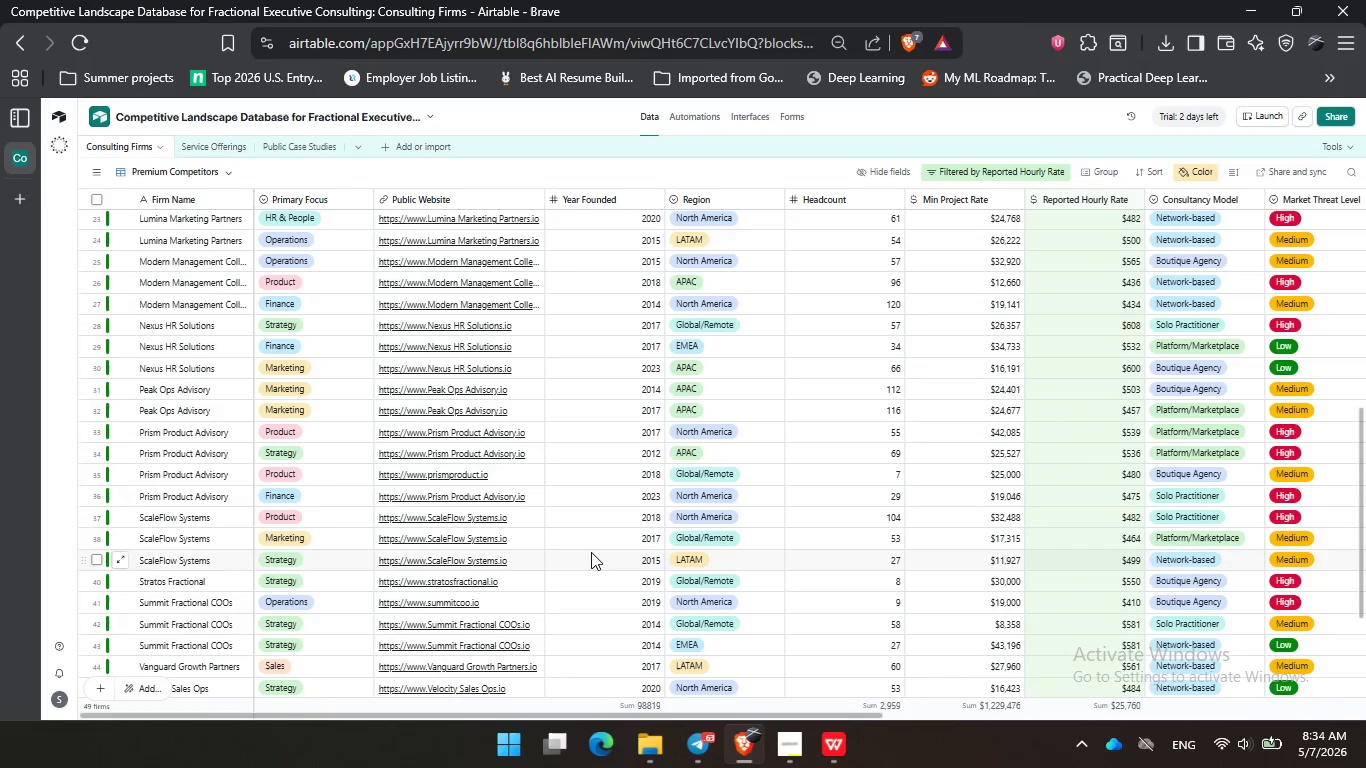 
scroll: coordinate [593, 552], scroll_direction: down, amount: 6.0
 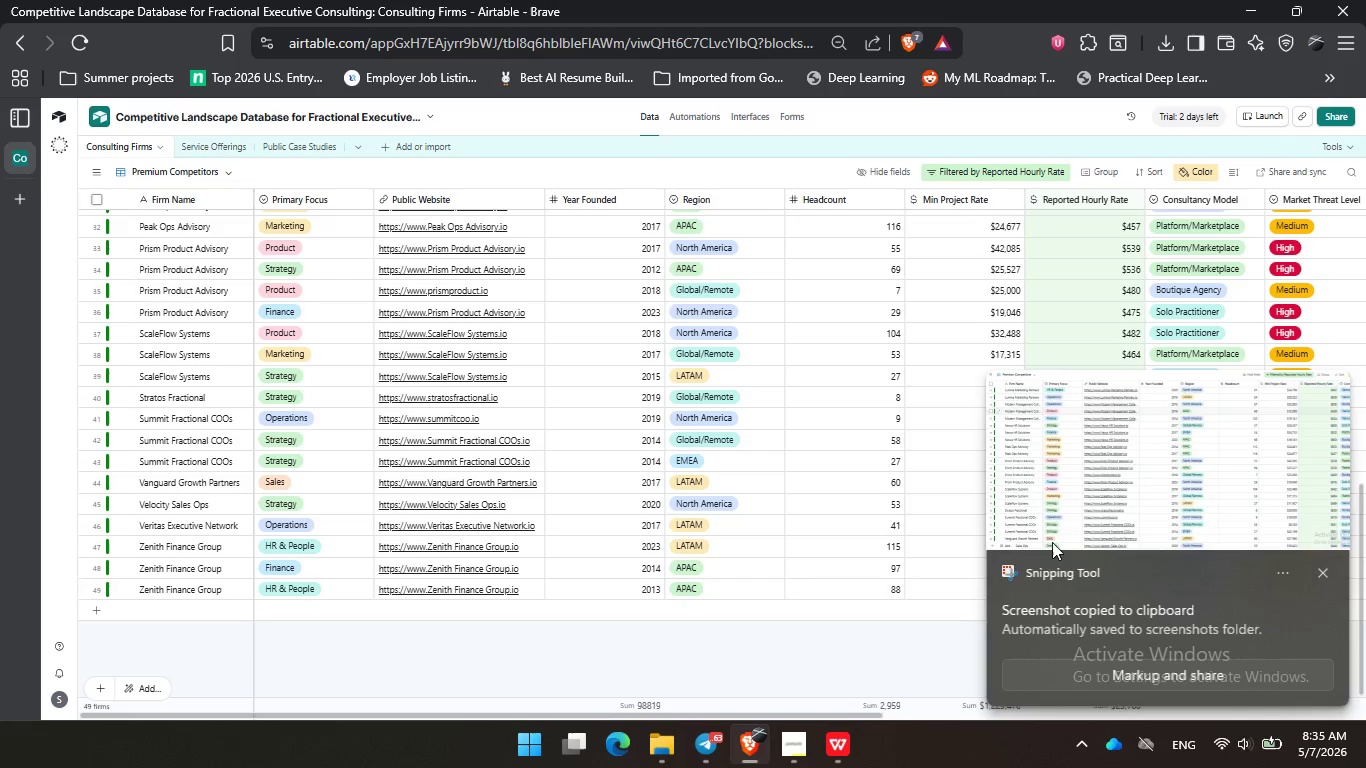 
left_click([1322, 569])
 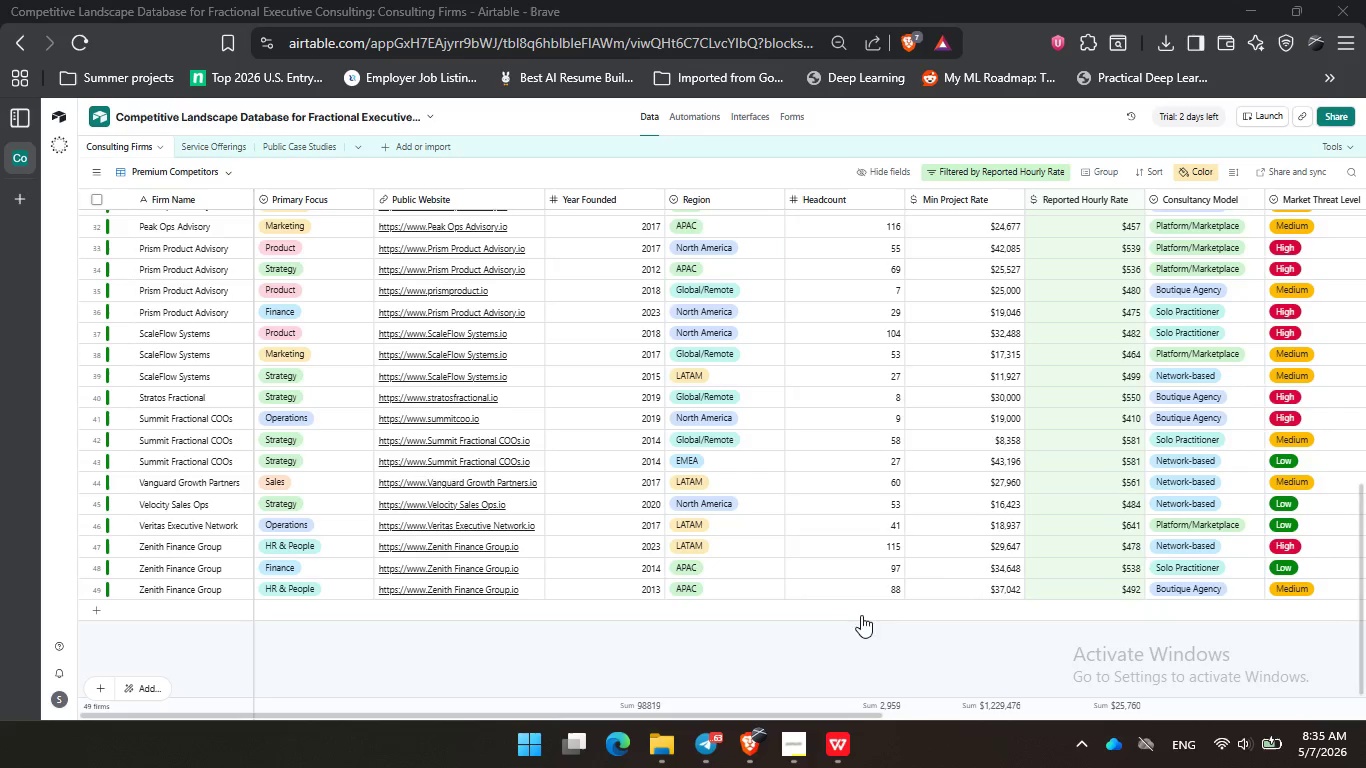 
key(PrintScreen)
 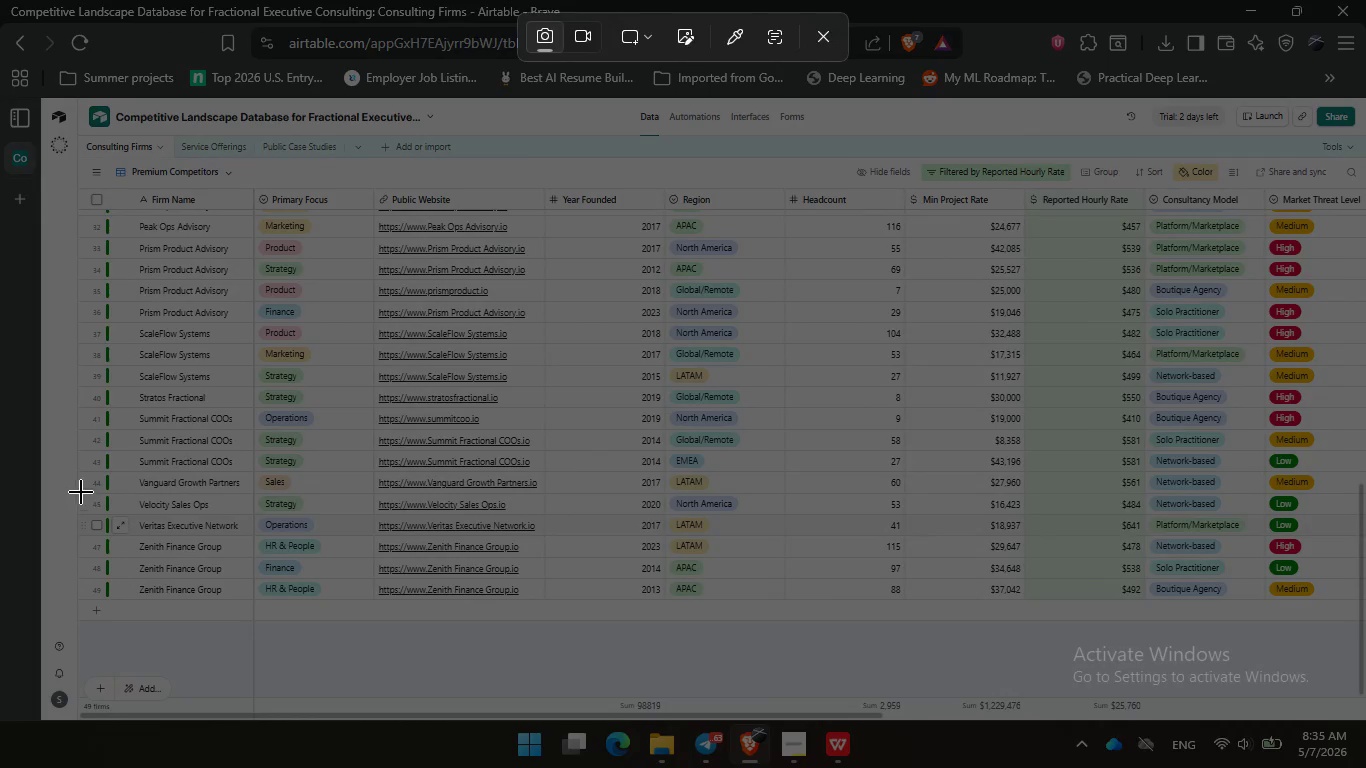 
left_click_drag(start_coordinate=[76, 491], to_coordinate=[1365, 662])
 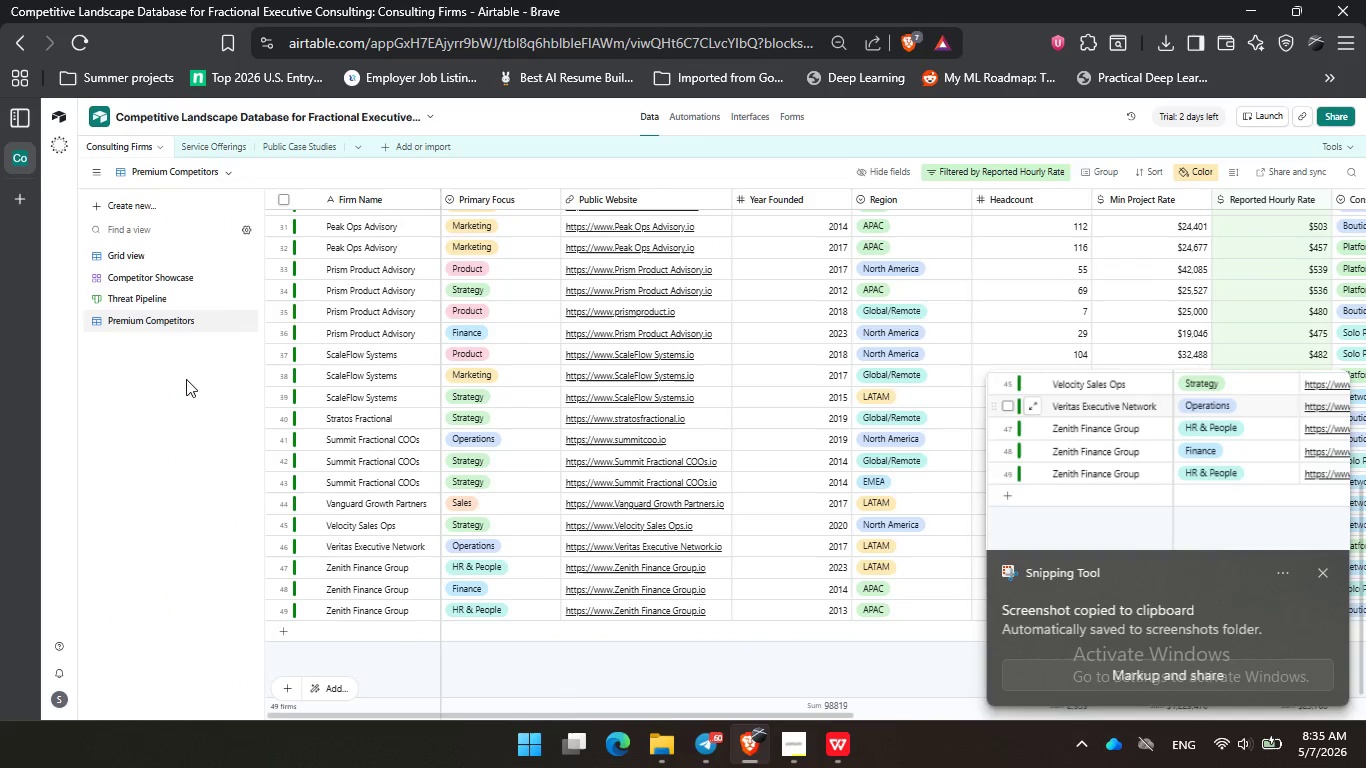 
left_click([179, 285])
 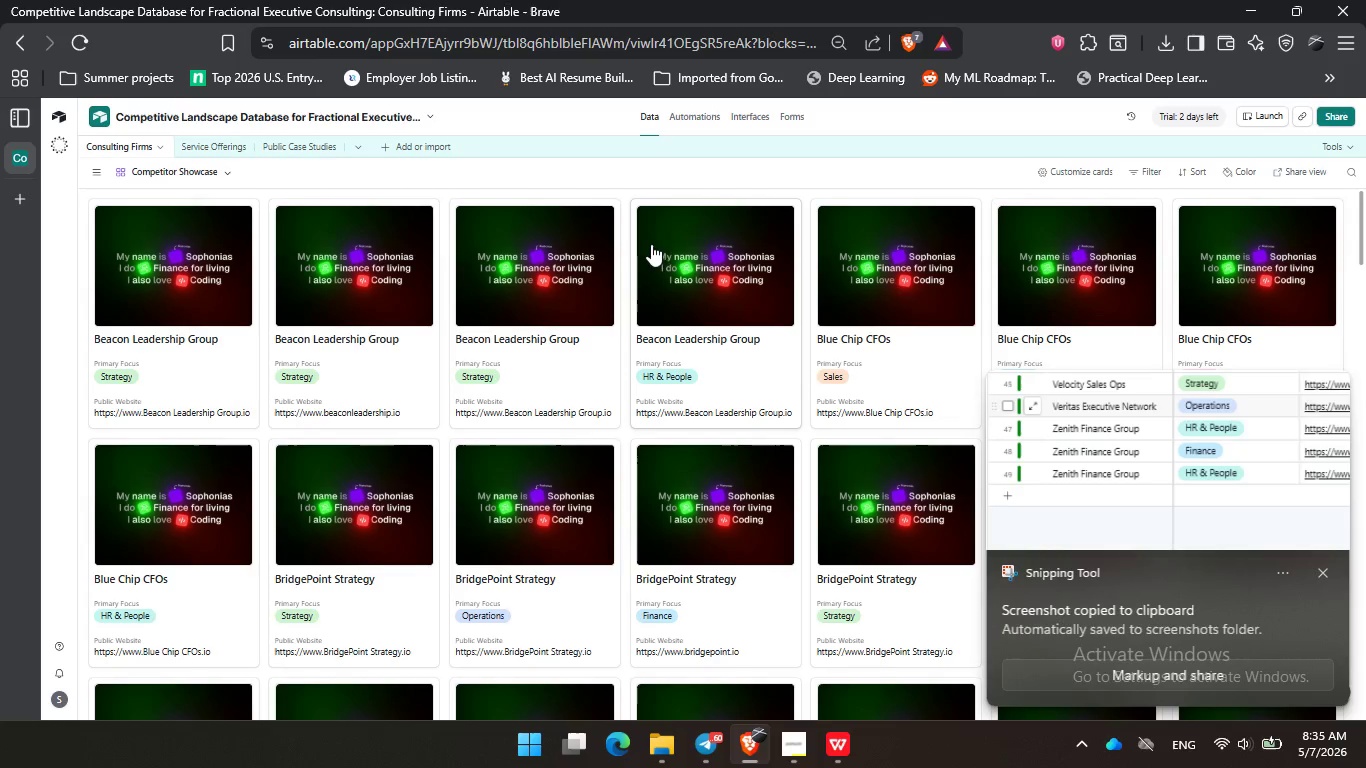 
left_click([562, 176])
 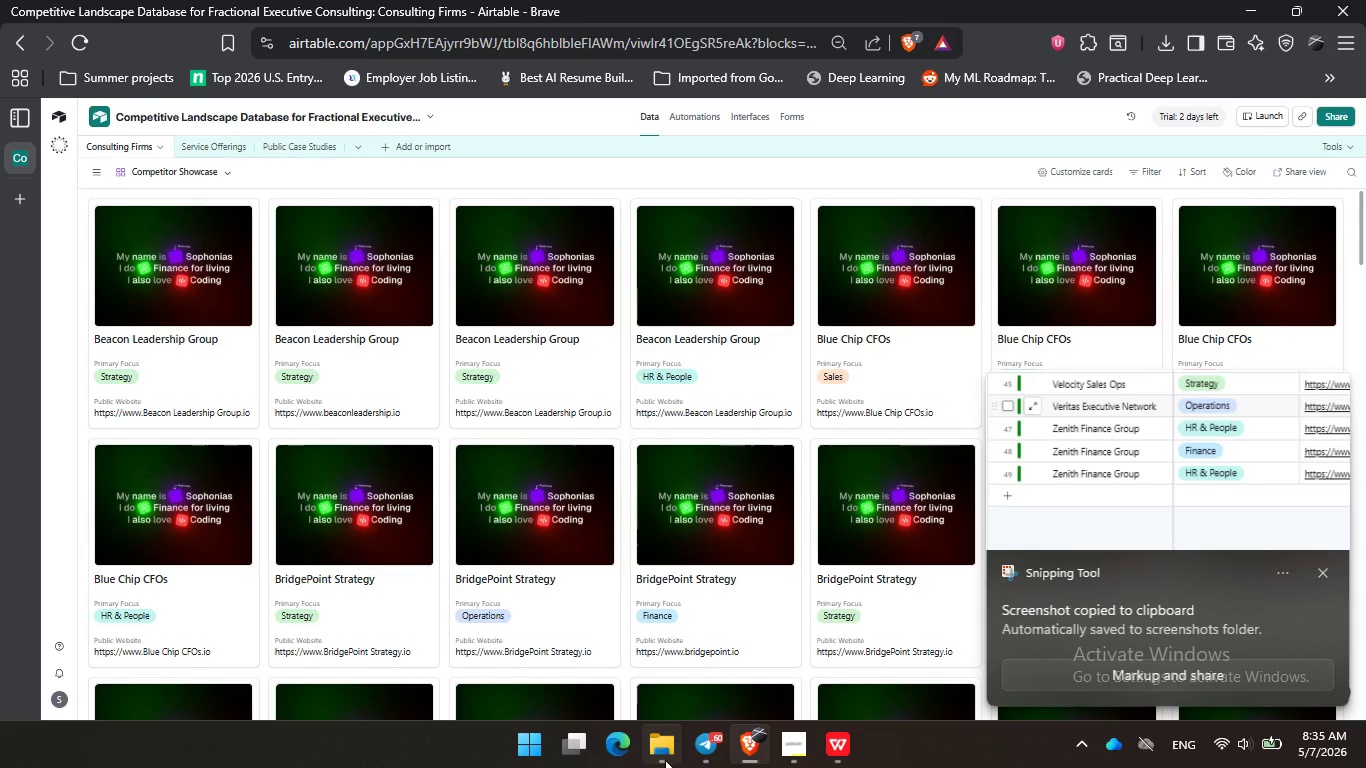 
left_click([663, 760])
 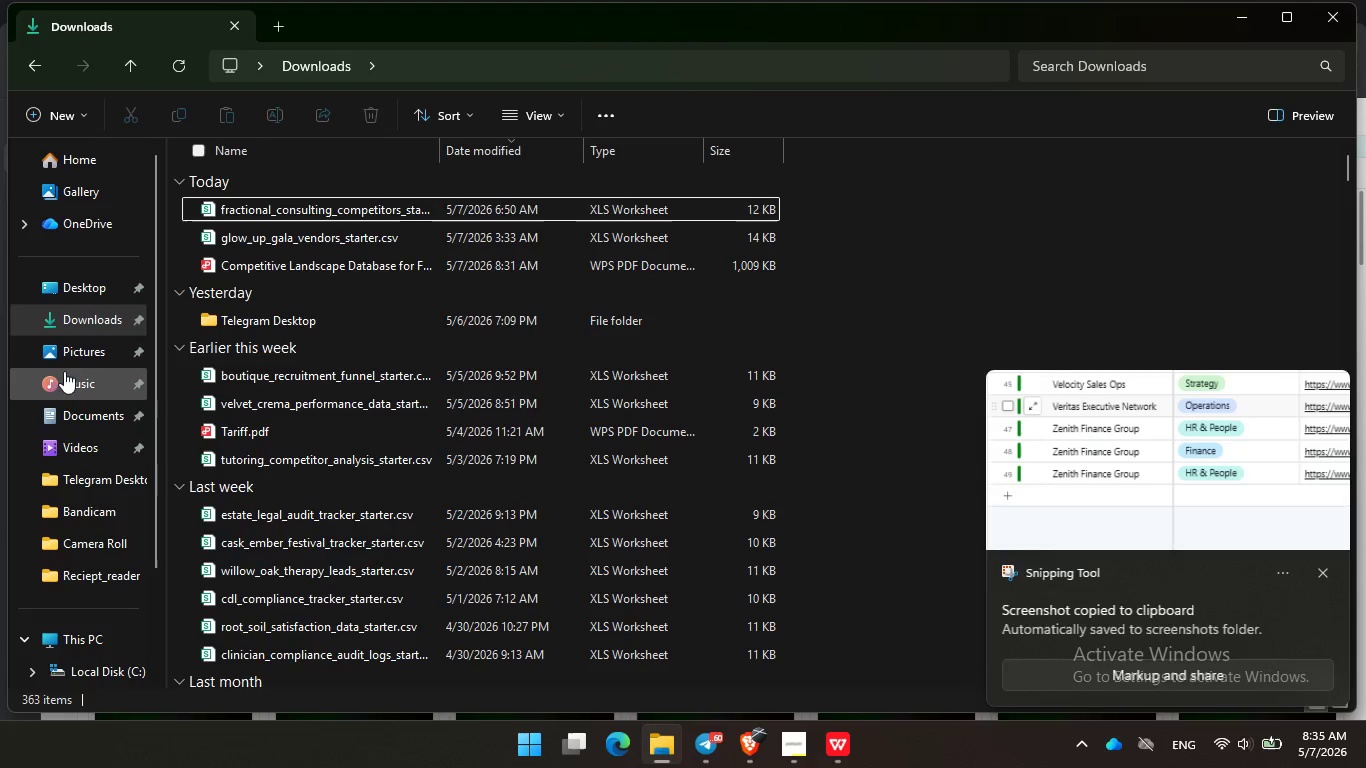 
left_click([86, 346])
 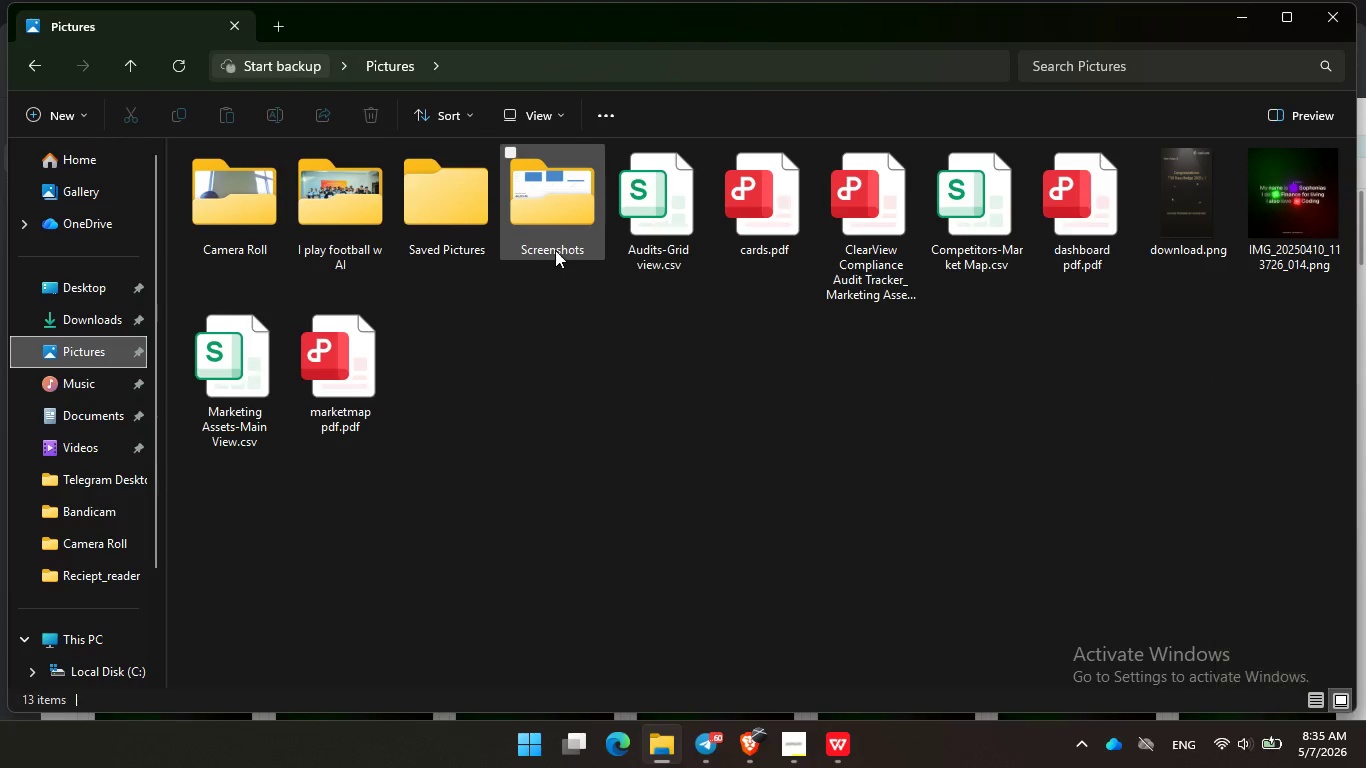 
double_click([554, 250])
 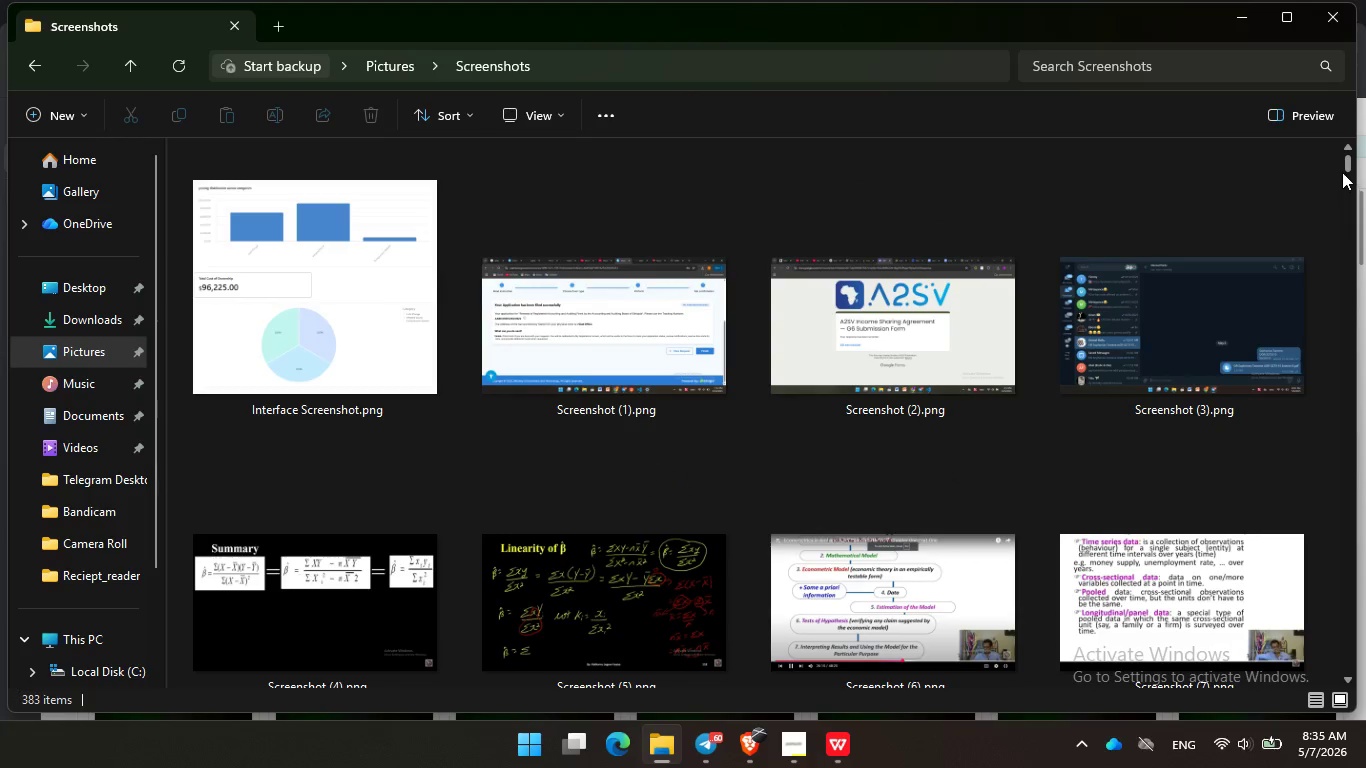 
left_click_drag(start_coordinate=[1344, 166], to_coordinate=[1344, 689])
 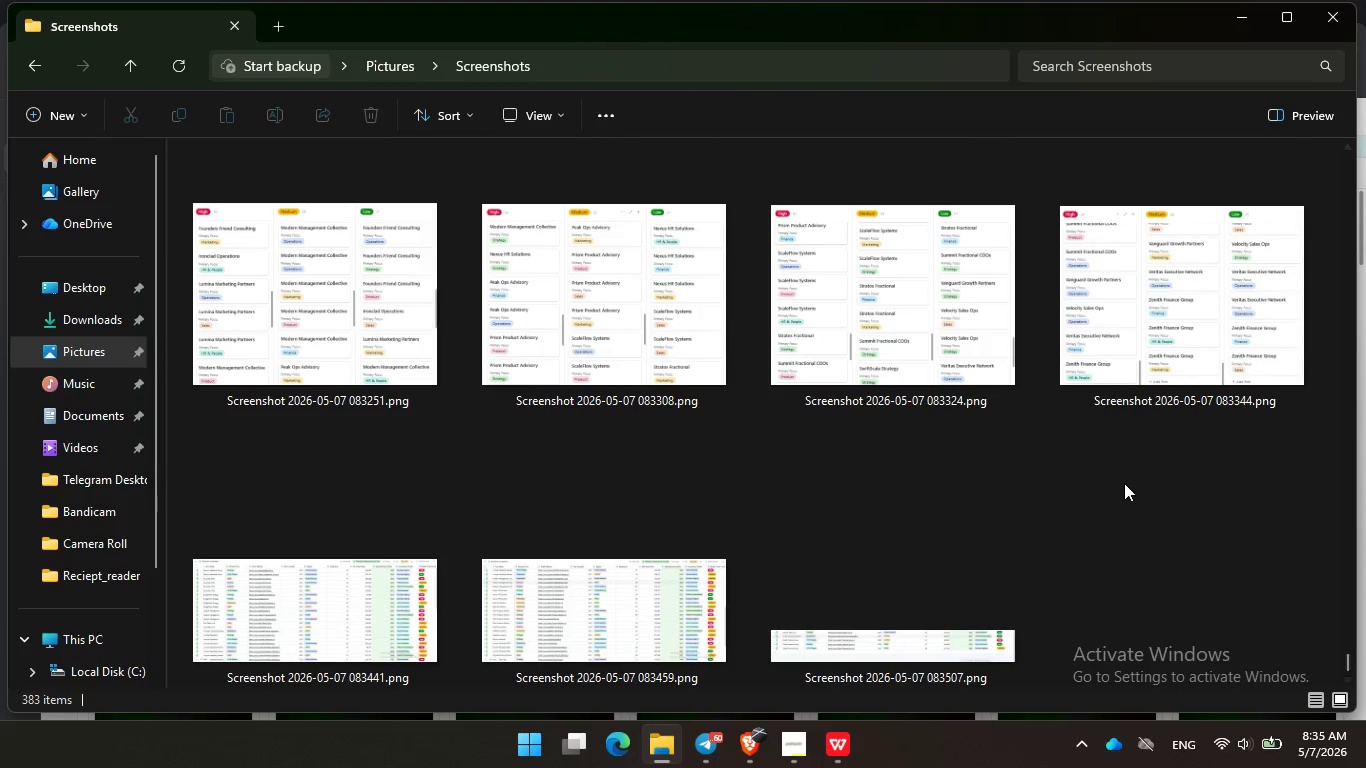 
scroll: coordinate [1124, 483], scroll_direction: down, amount: 2.0
 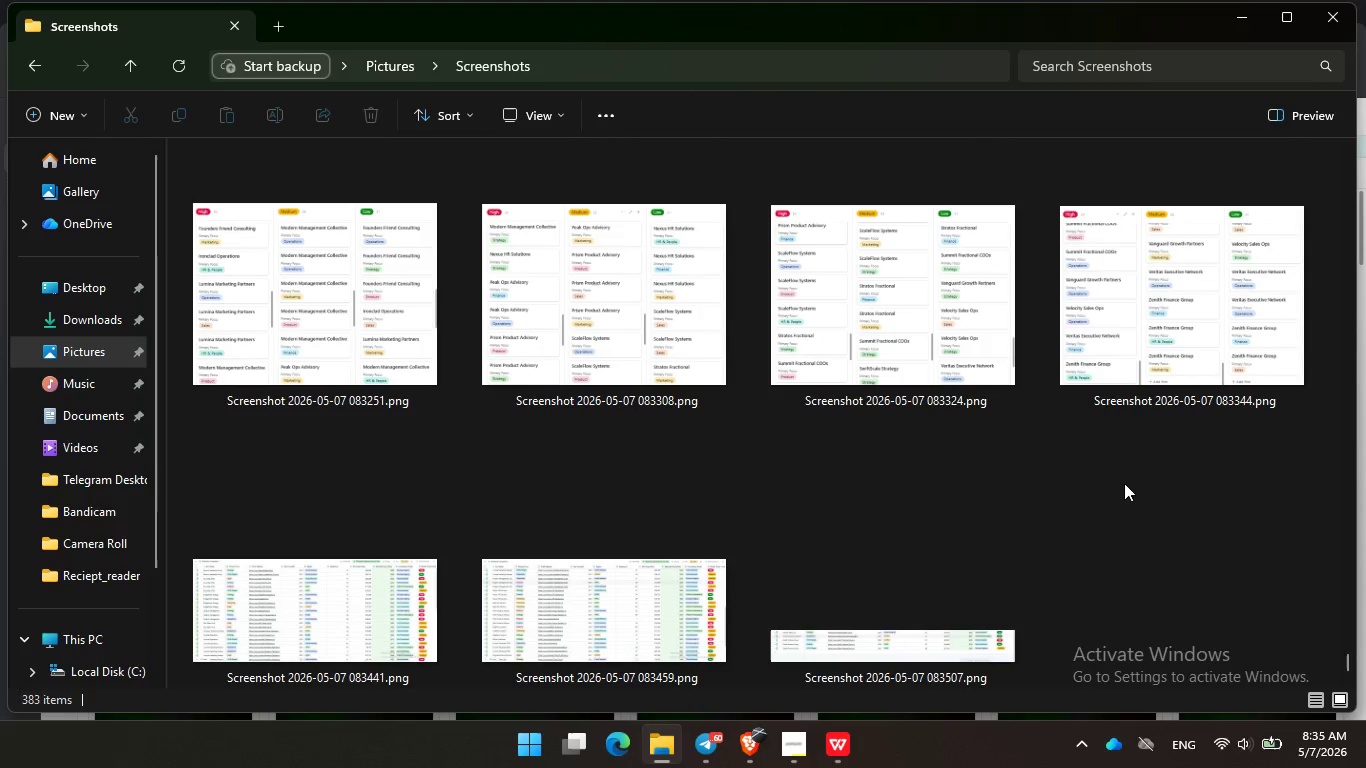 
scroll: coordinate [1124, 483], scroll_direction: up, amount: 2.0
 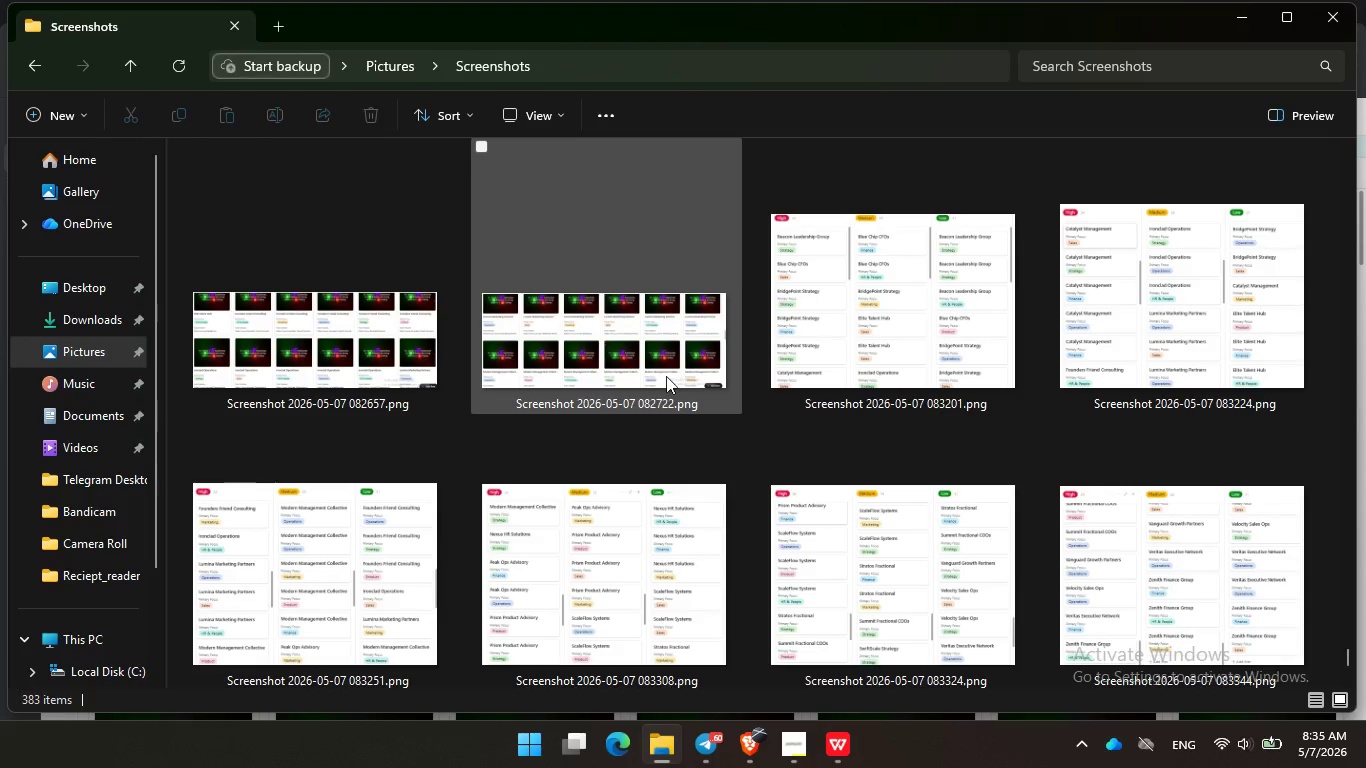 
hold_key(key=ControlLeft, duration=0.75)
double_click([308, 317])
 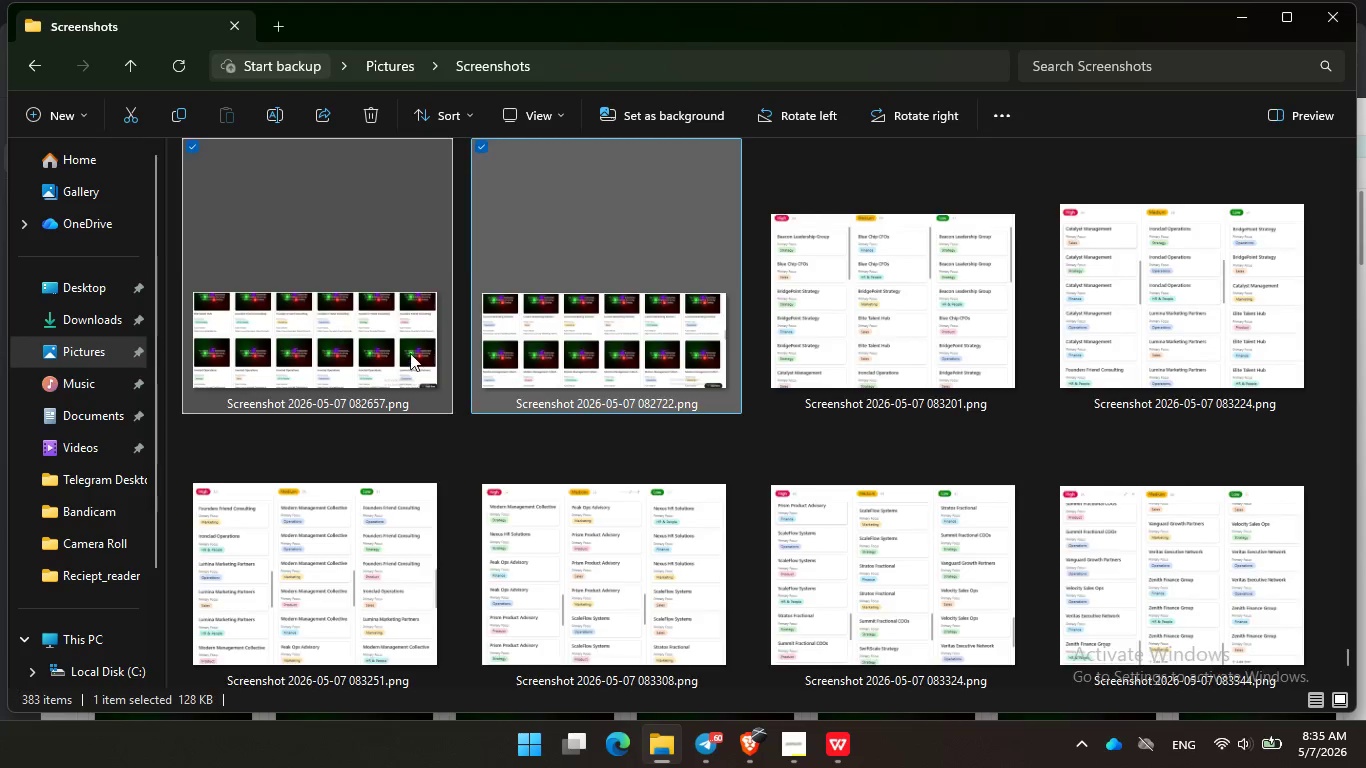 
scroll: coordinate [436, 360], scroll_direction: up, amount: 4.0
 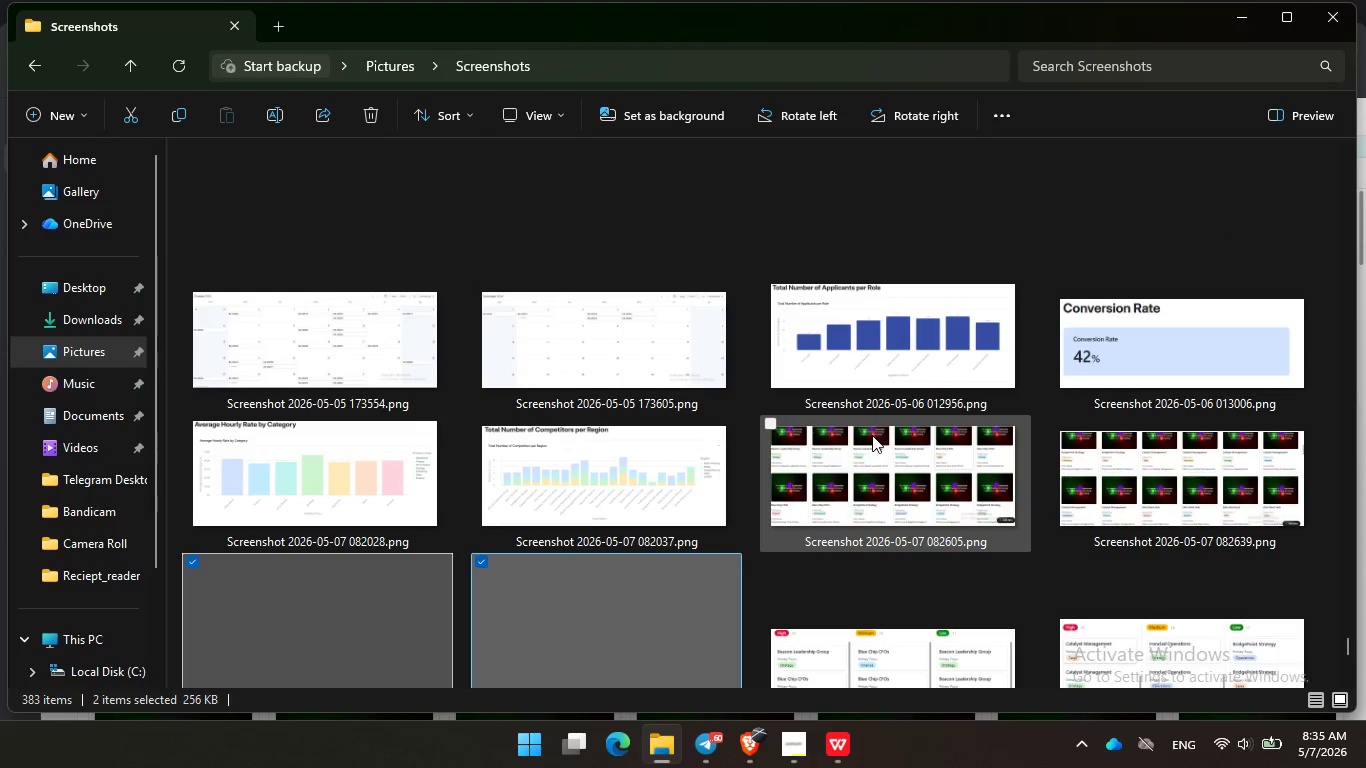 
hold_key(key=ControlLeft, duration=0.77)
double_click([1090, 468])
 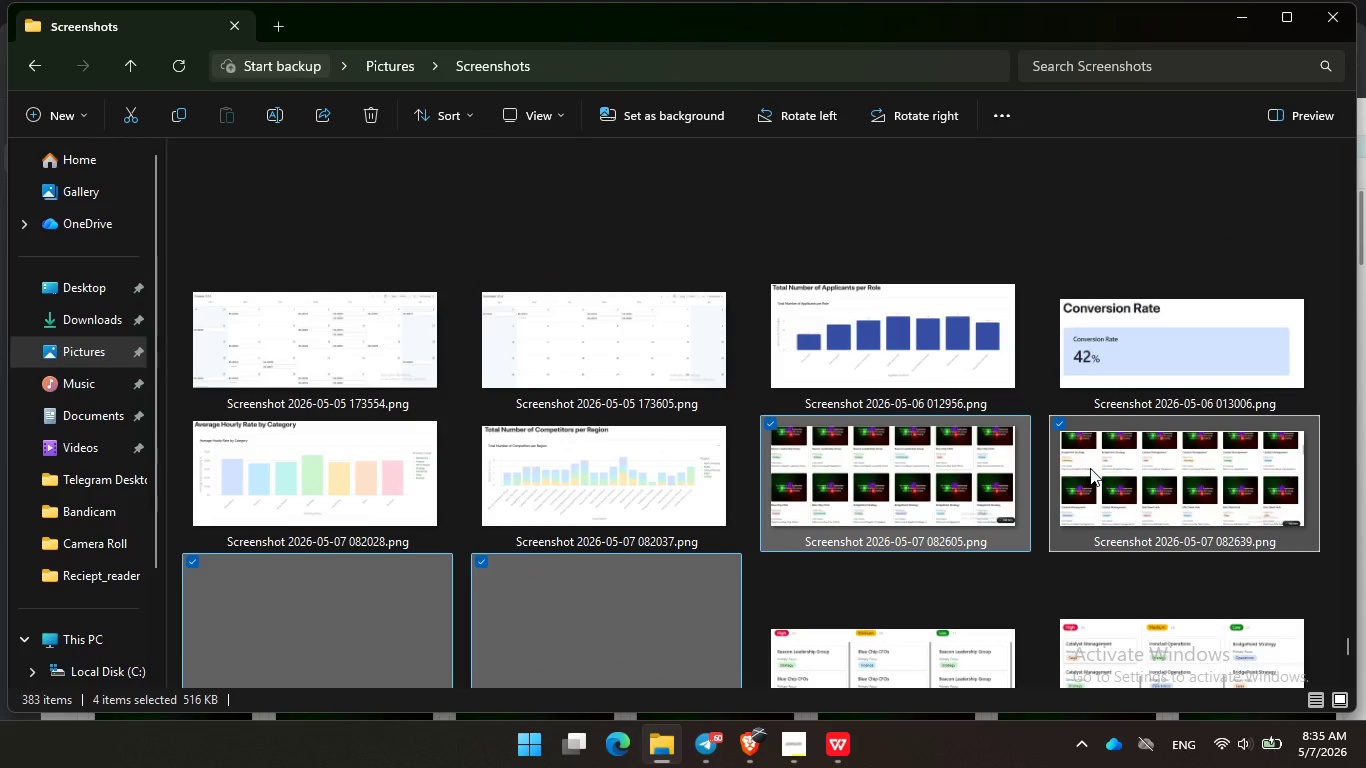 
key(Delete)
 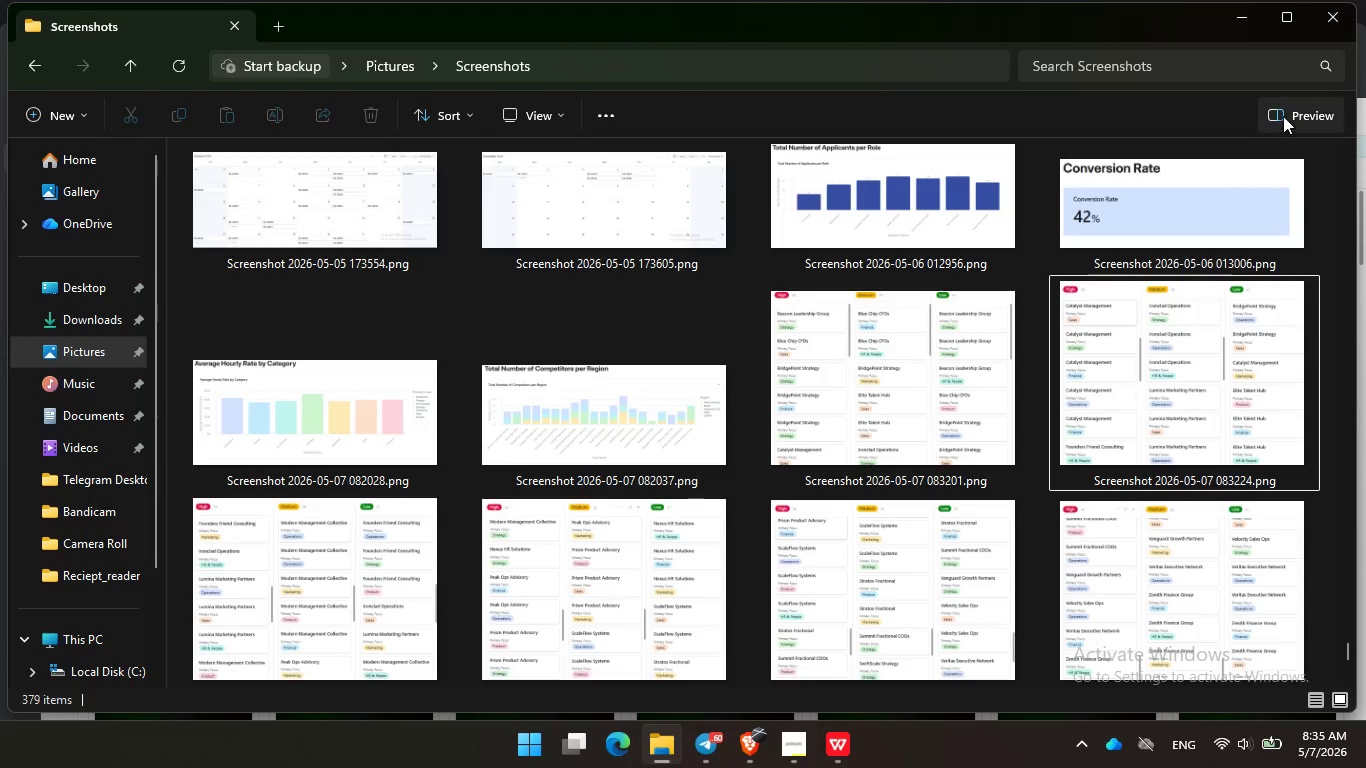 
left_click([1238, 15])
 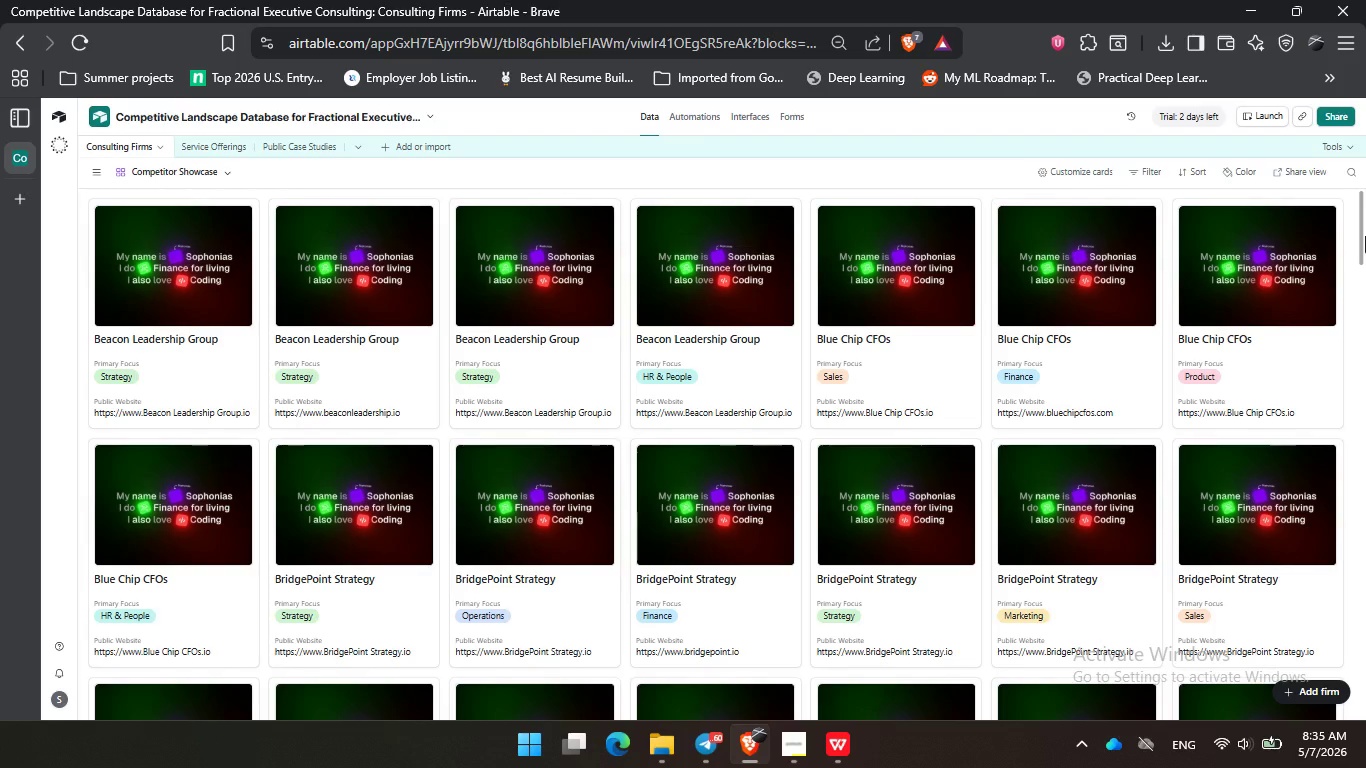 
key(PrintScreen)
 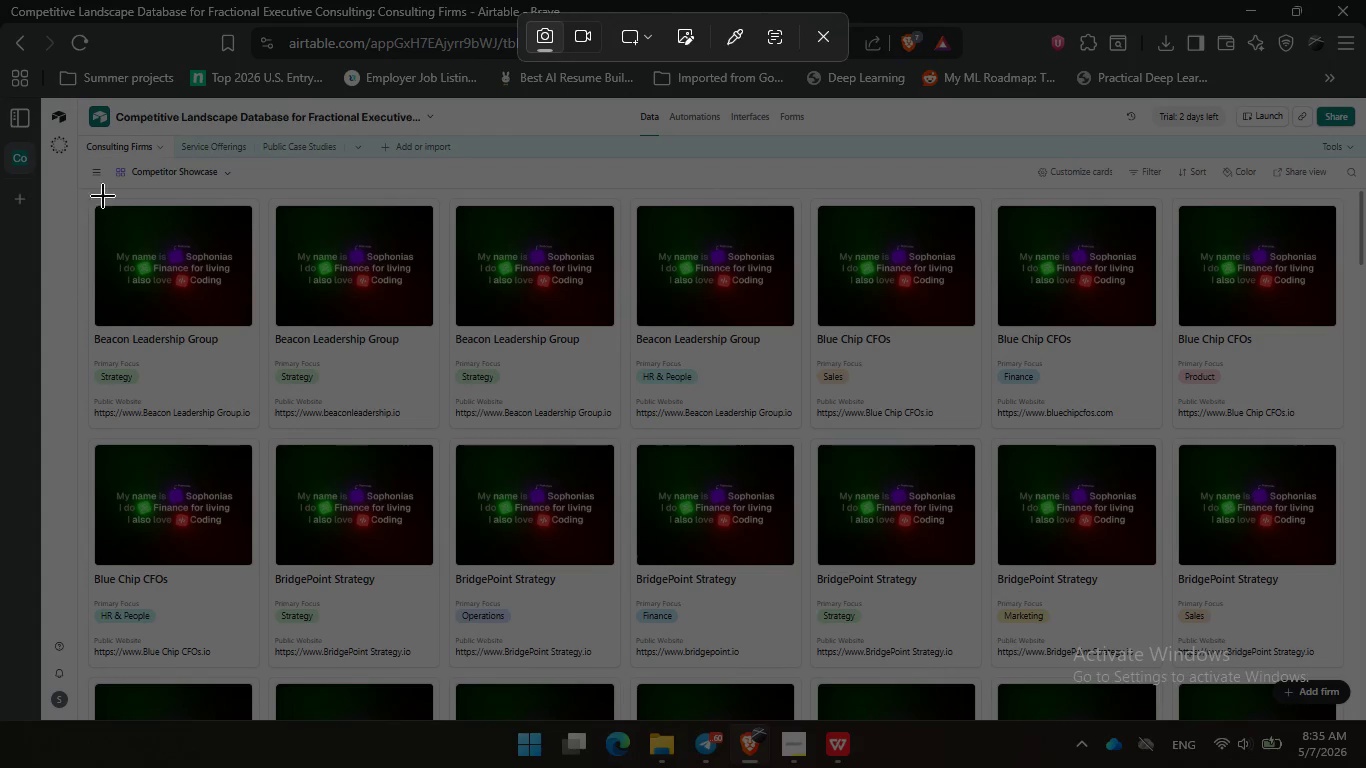 
left_click_drag(start_coordinate=[90, 195], to_coordinate=[1353, 679])
 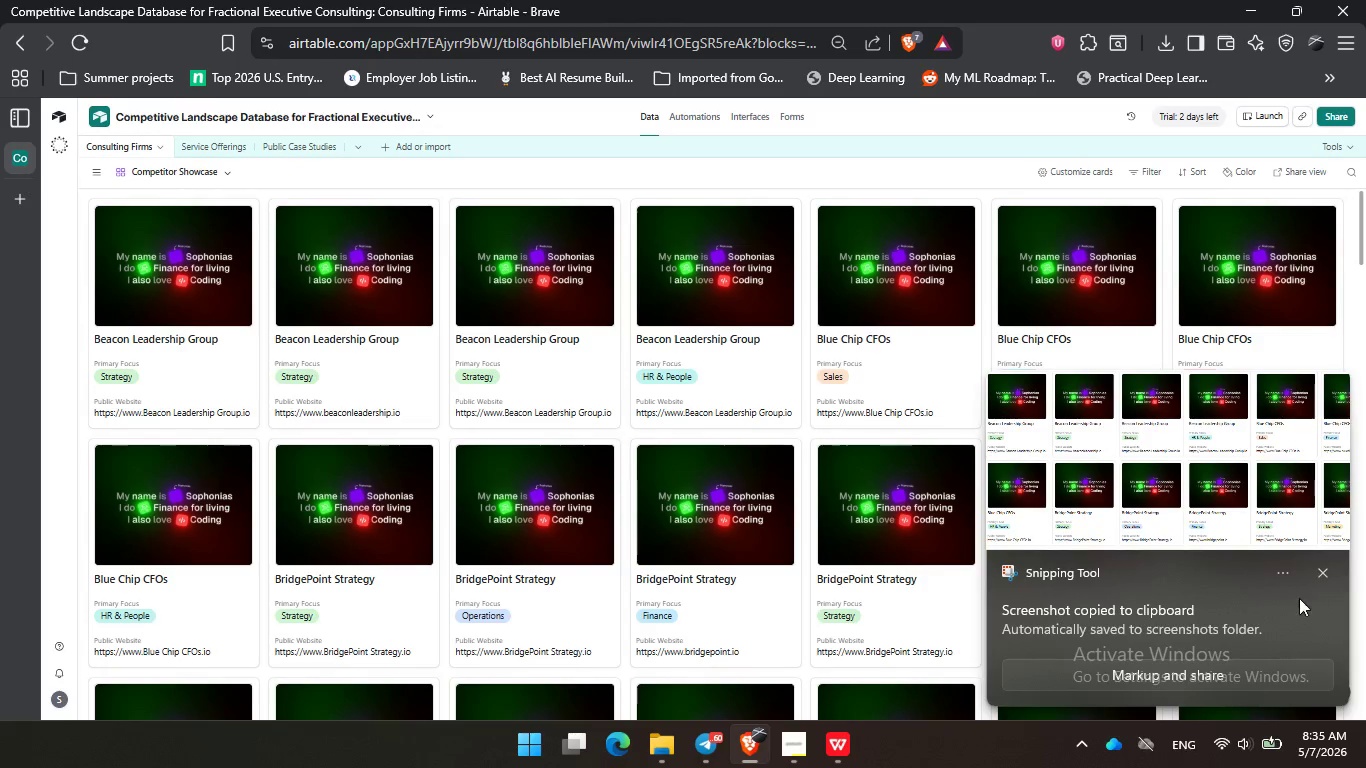 
left_click([1321, 569])
 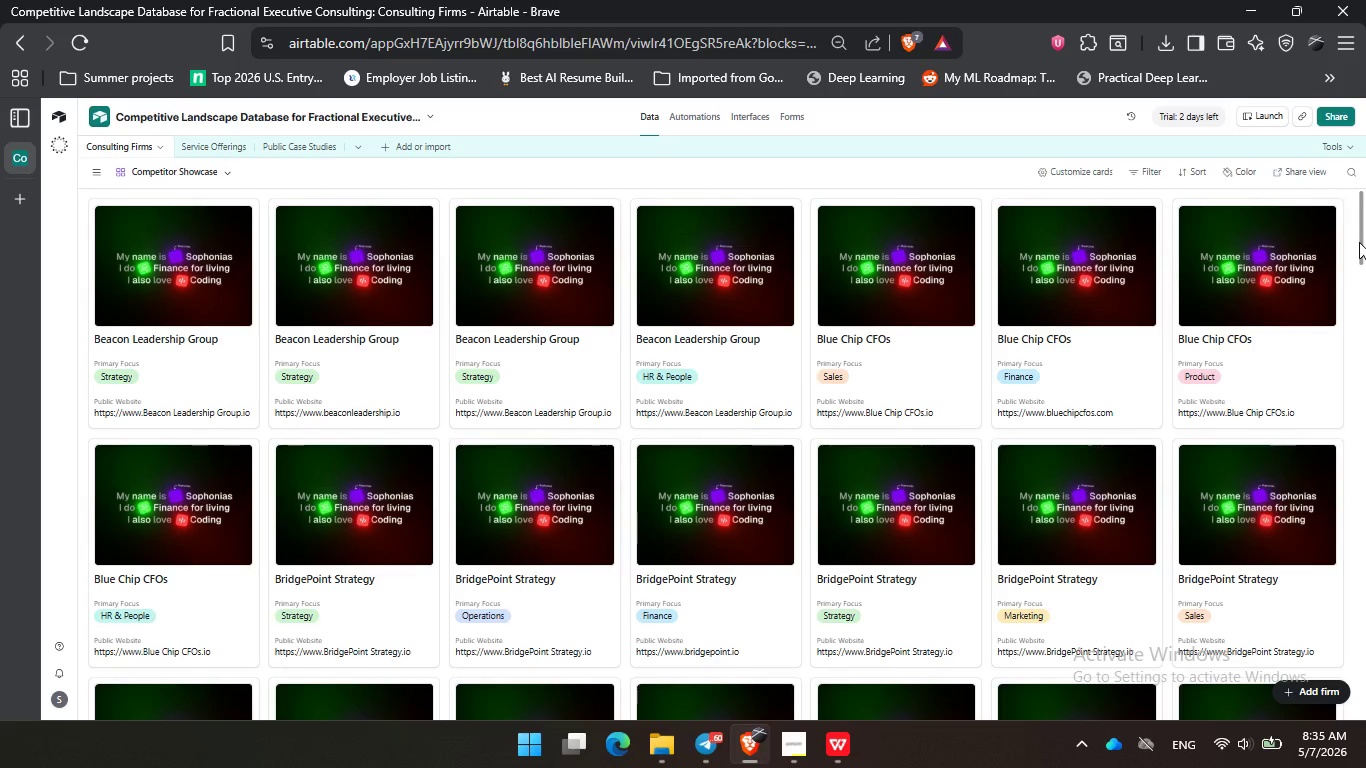 
left_click_drag(start_coordinate=[1359, 242], to_coordinate=[1362, 314])
 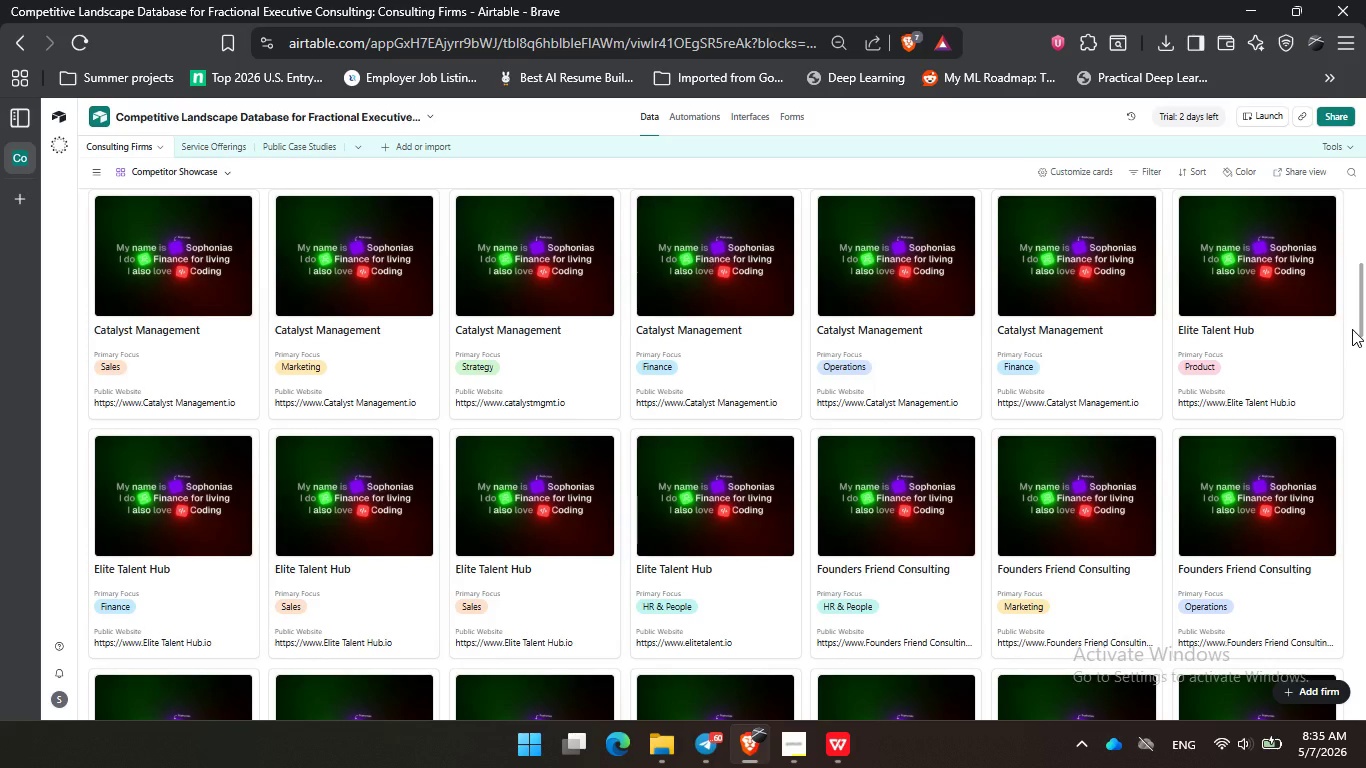 
key(PrintScreen)
 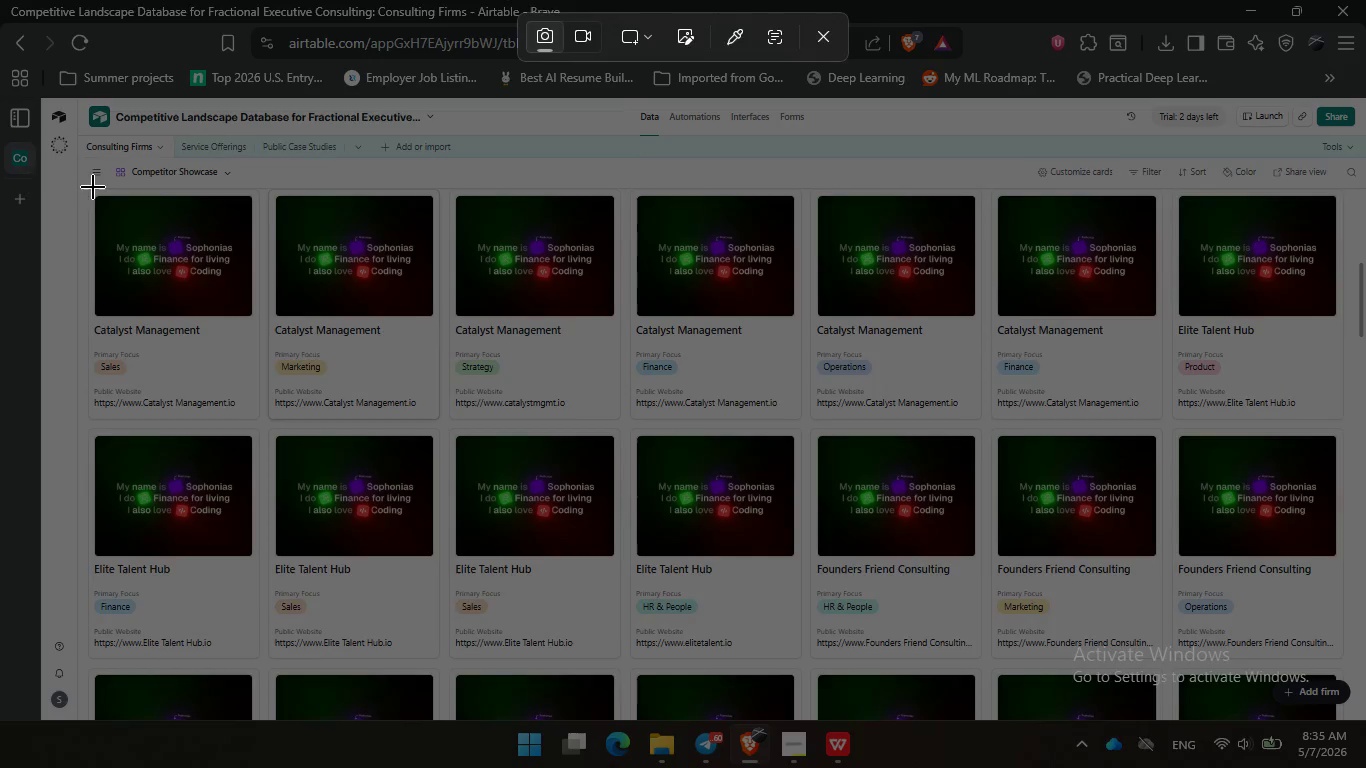 
left_click_drag(start_coordinate=[87, 190], to_coordinate=[1358, 664])
 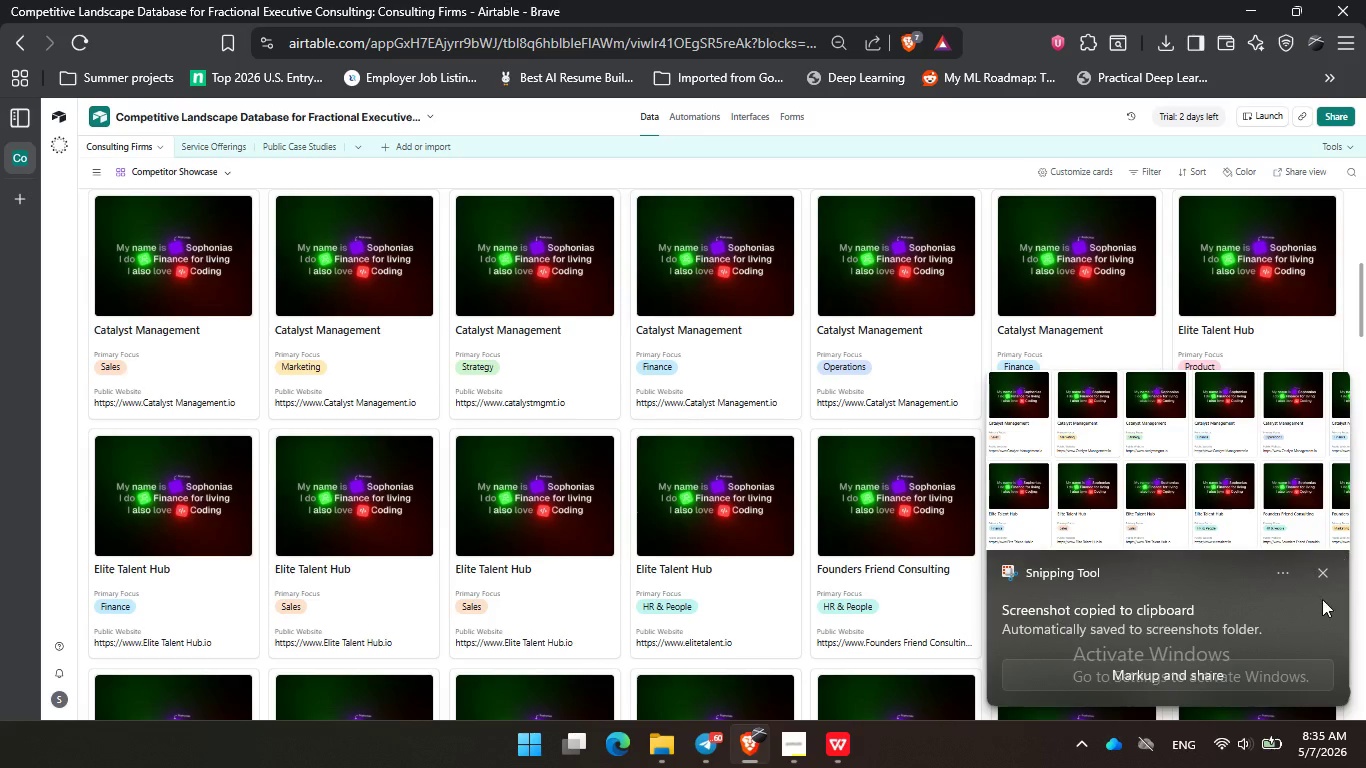 
left_click([1320, 571])
 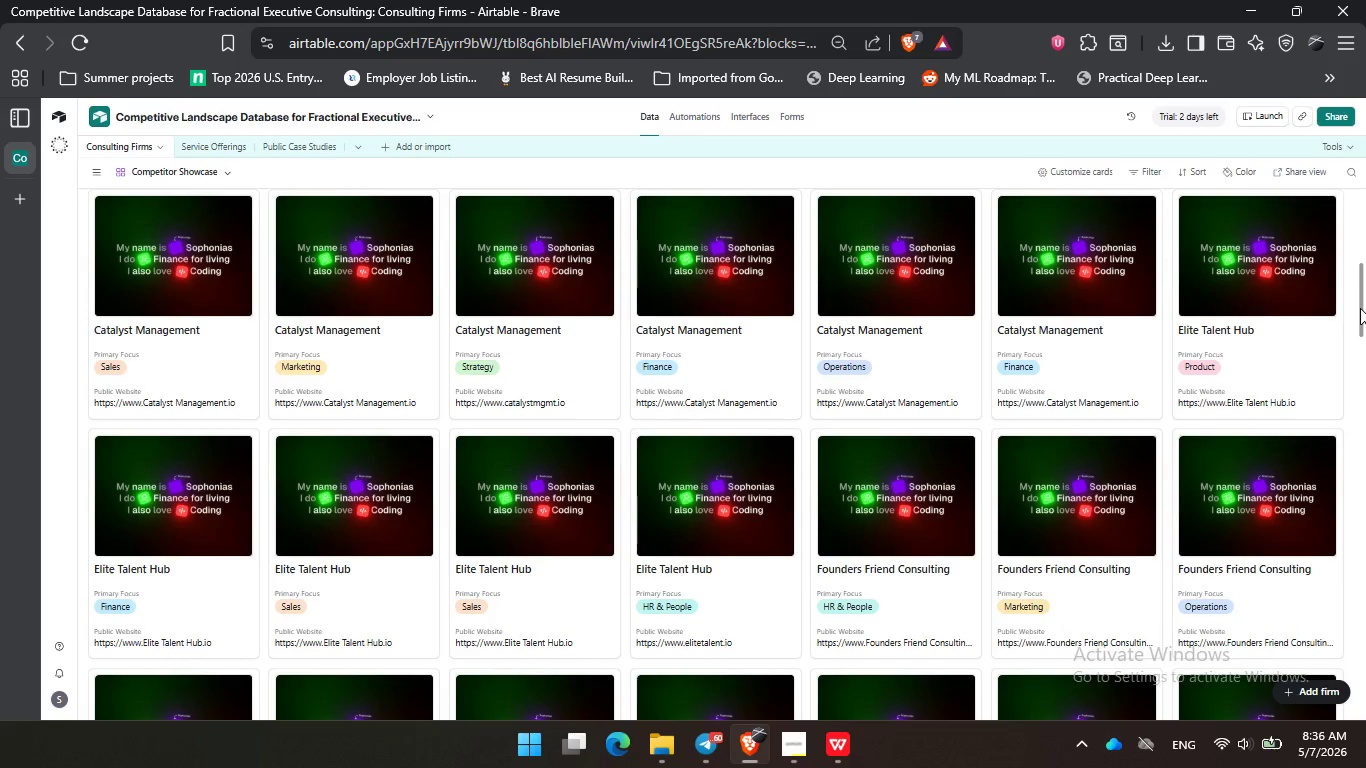 
left_click_drag(start_coordinate=[1362, 307], to_coordinate=[1365, 376])
 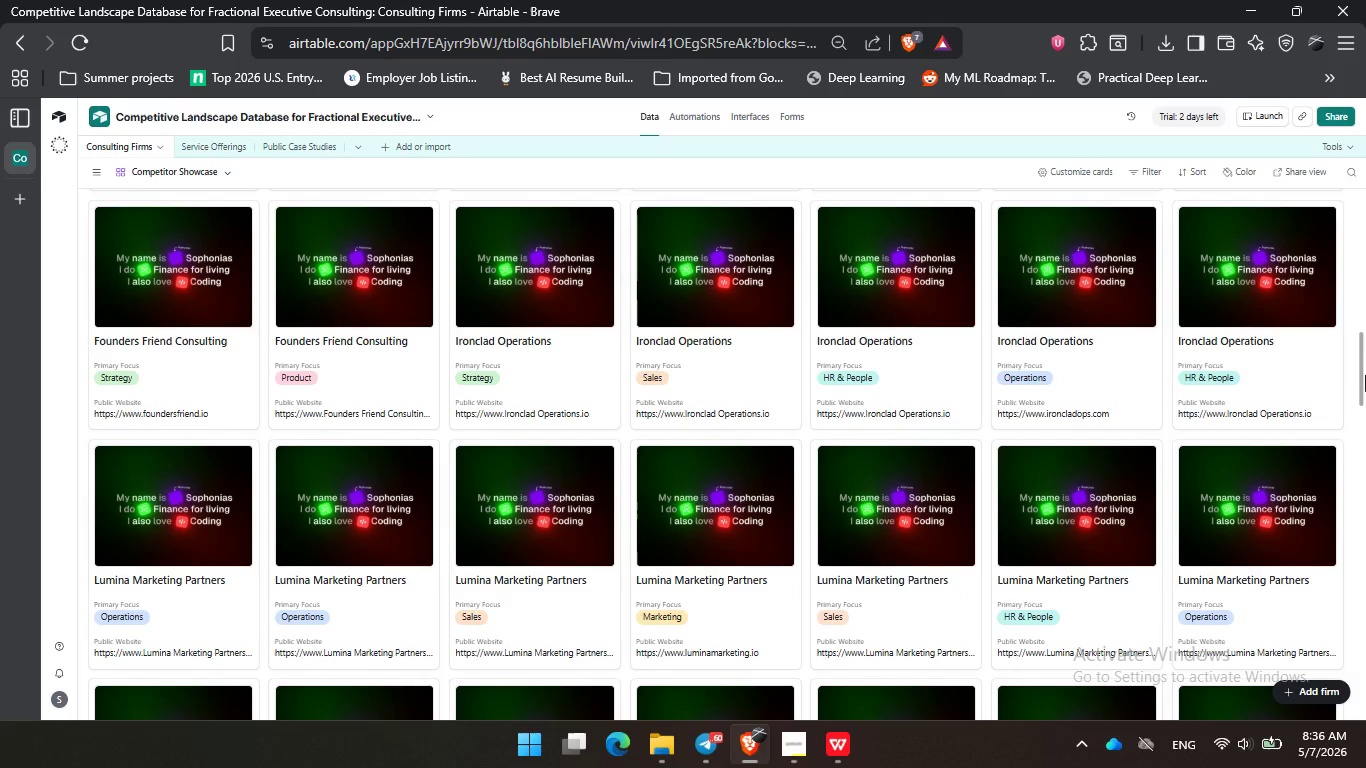 
key(PrintScreen)
 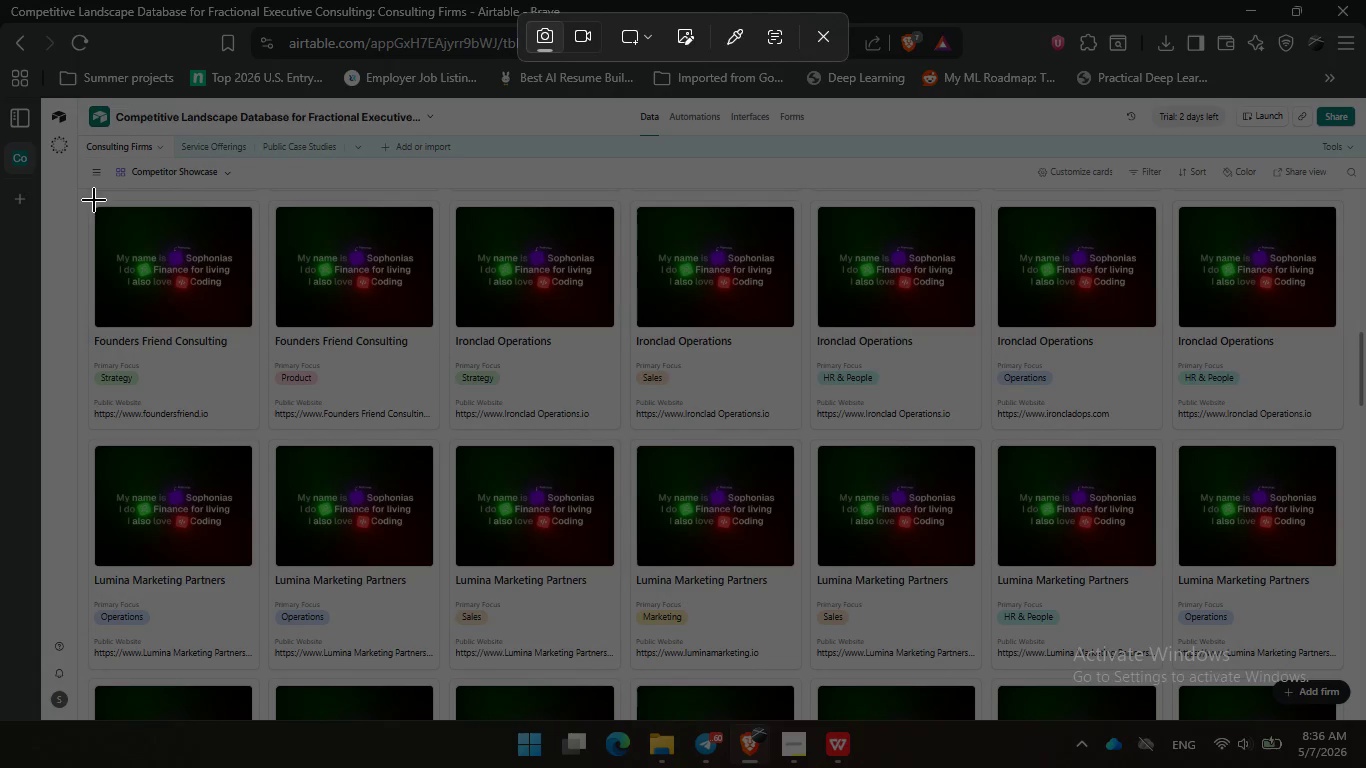 
left_click_drag(start_coordinate=[82, 200], to_coordinate=[1354, 678])
 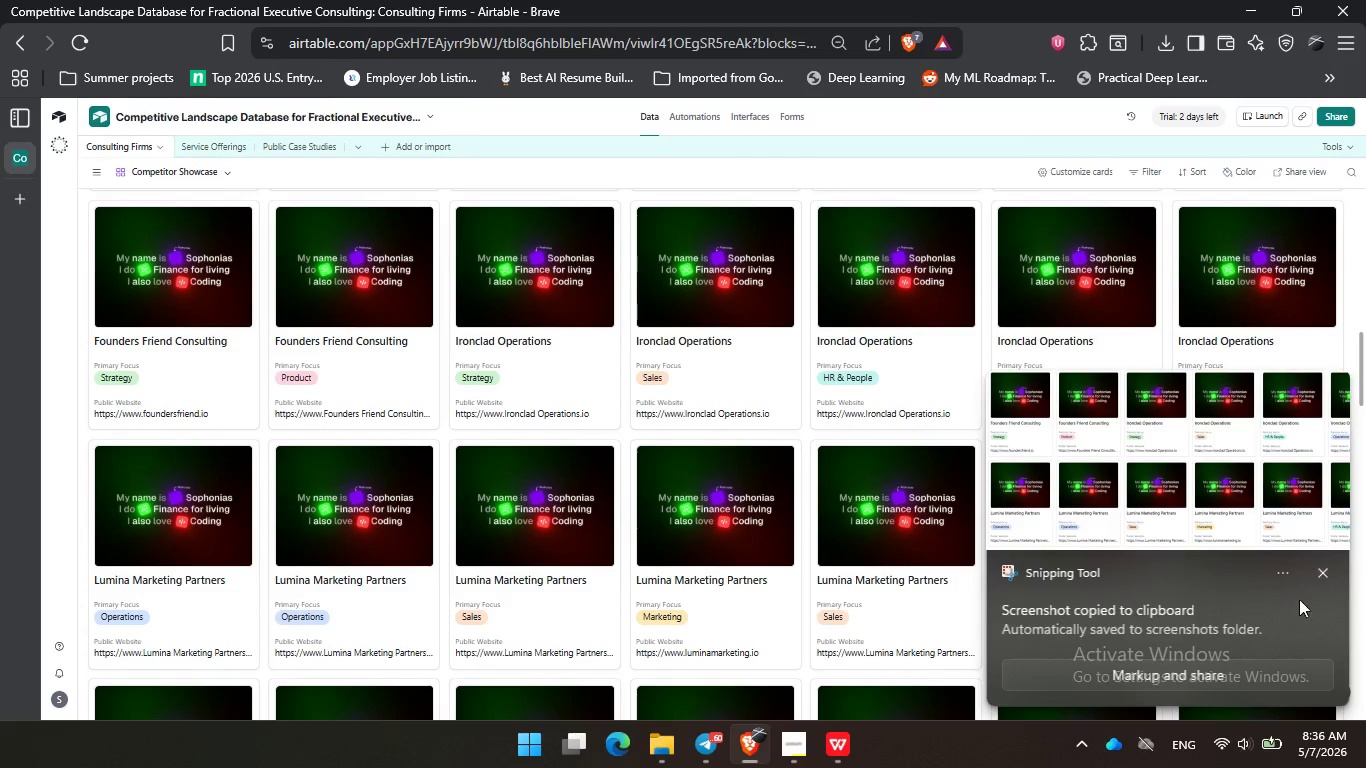 
left_click([1323, 570])
 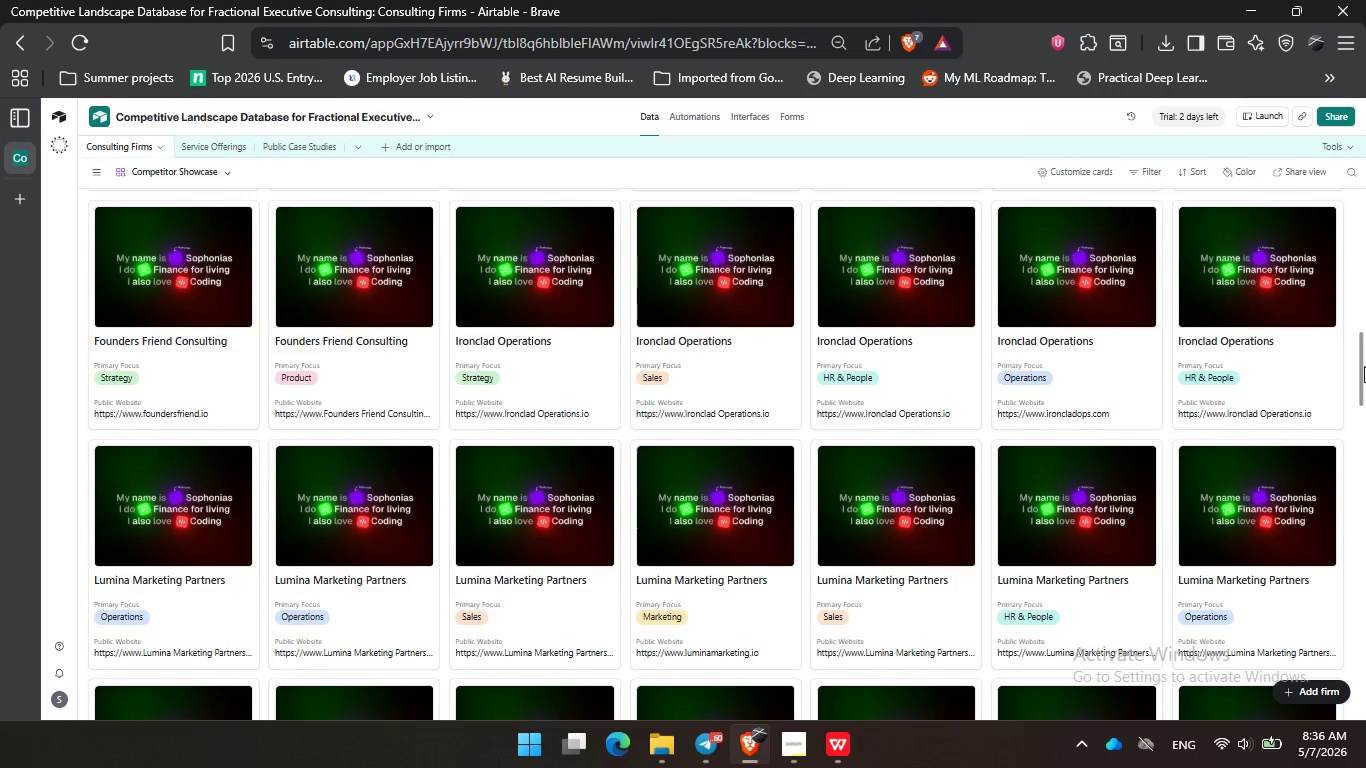 
left_click_drag(start_coordinate=[1363, 368], to_coordinate=[1365, 440])
 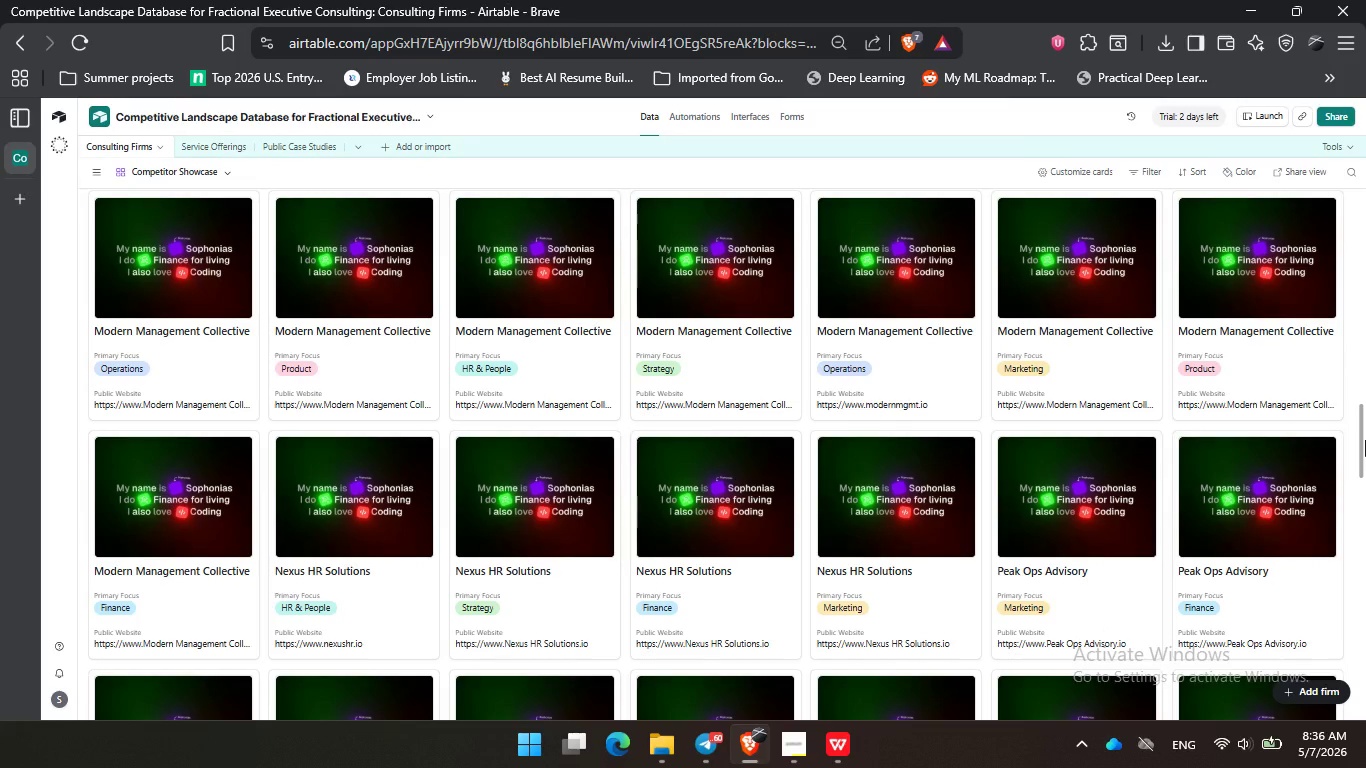 
key(PrintScreen)
 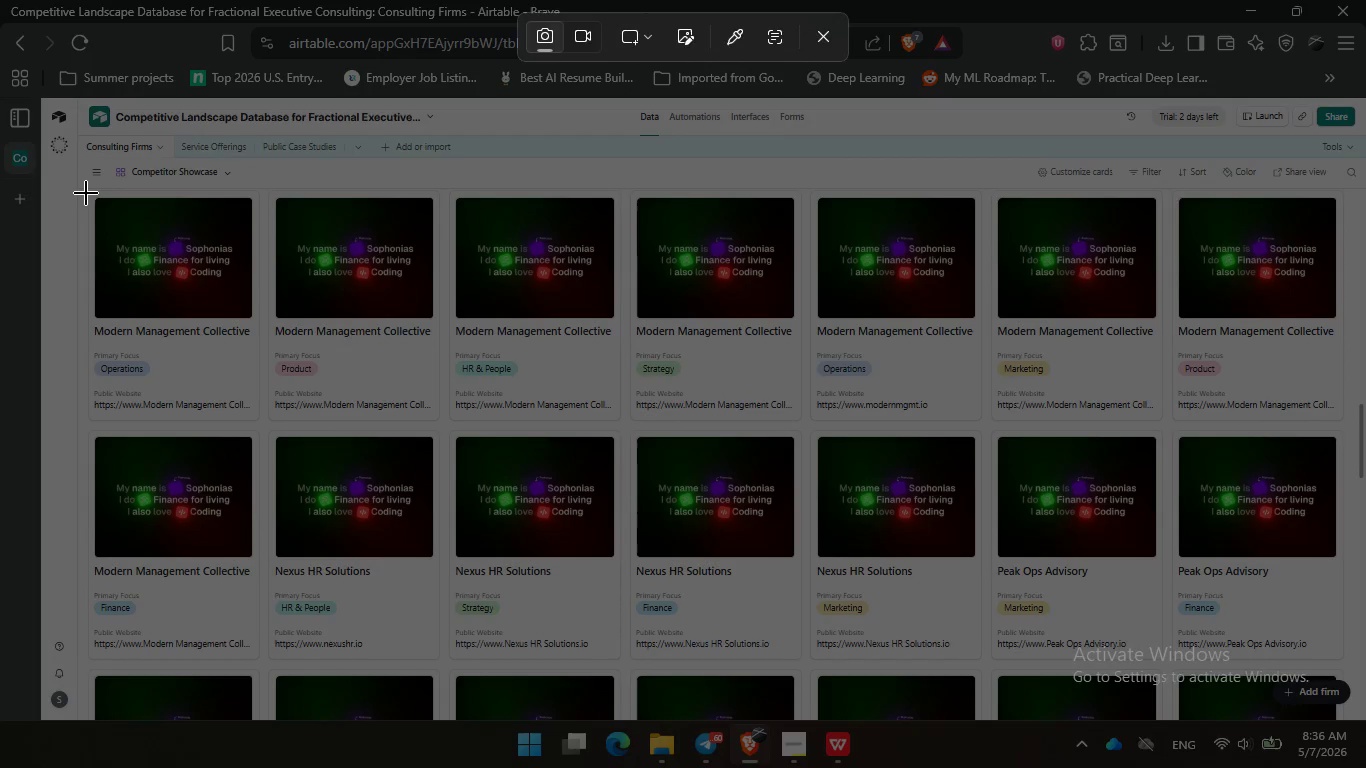 
left_click_drag(start_coordinate=[84, 193], to_coordinate=[1352, 662])
 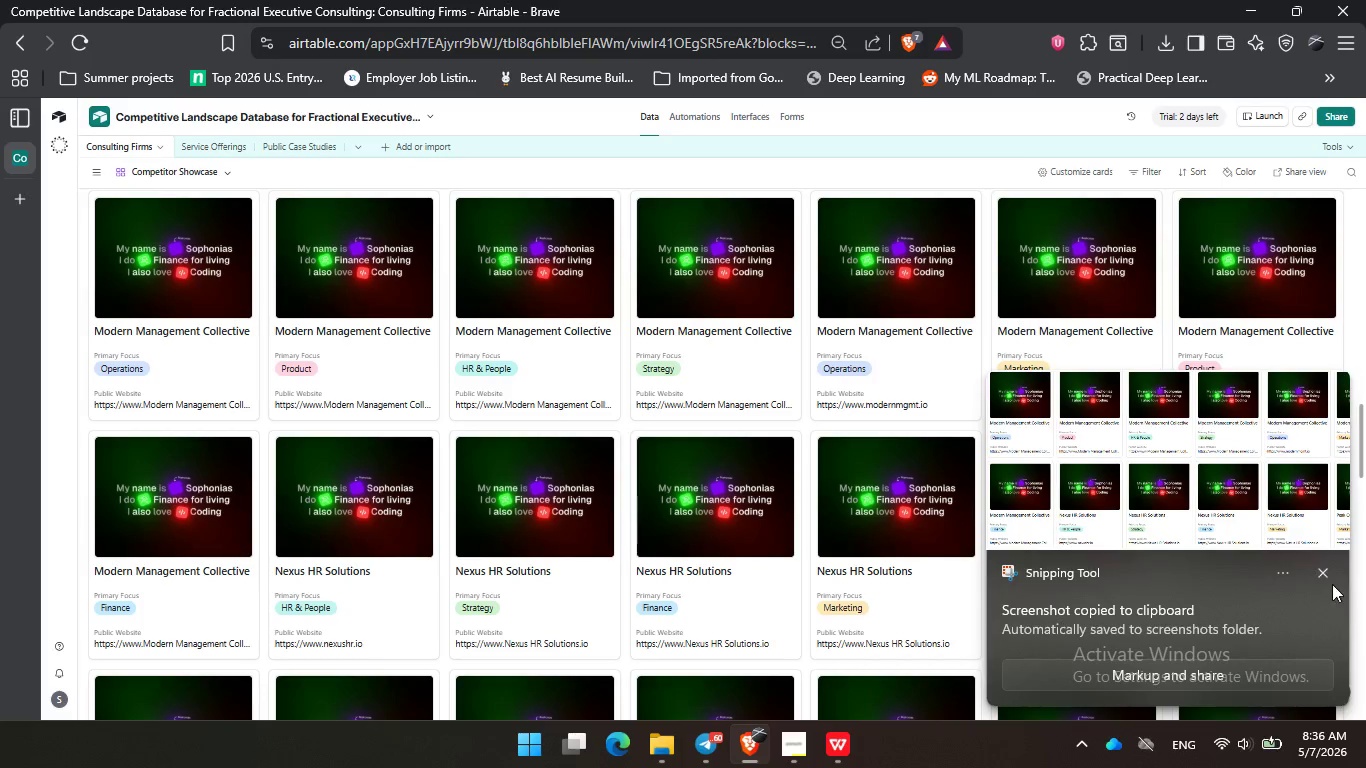 
left_click([1321, 570])
 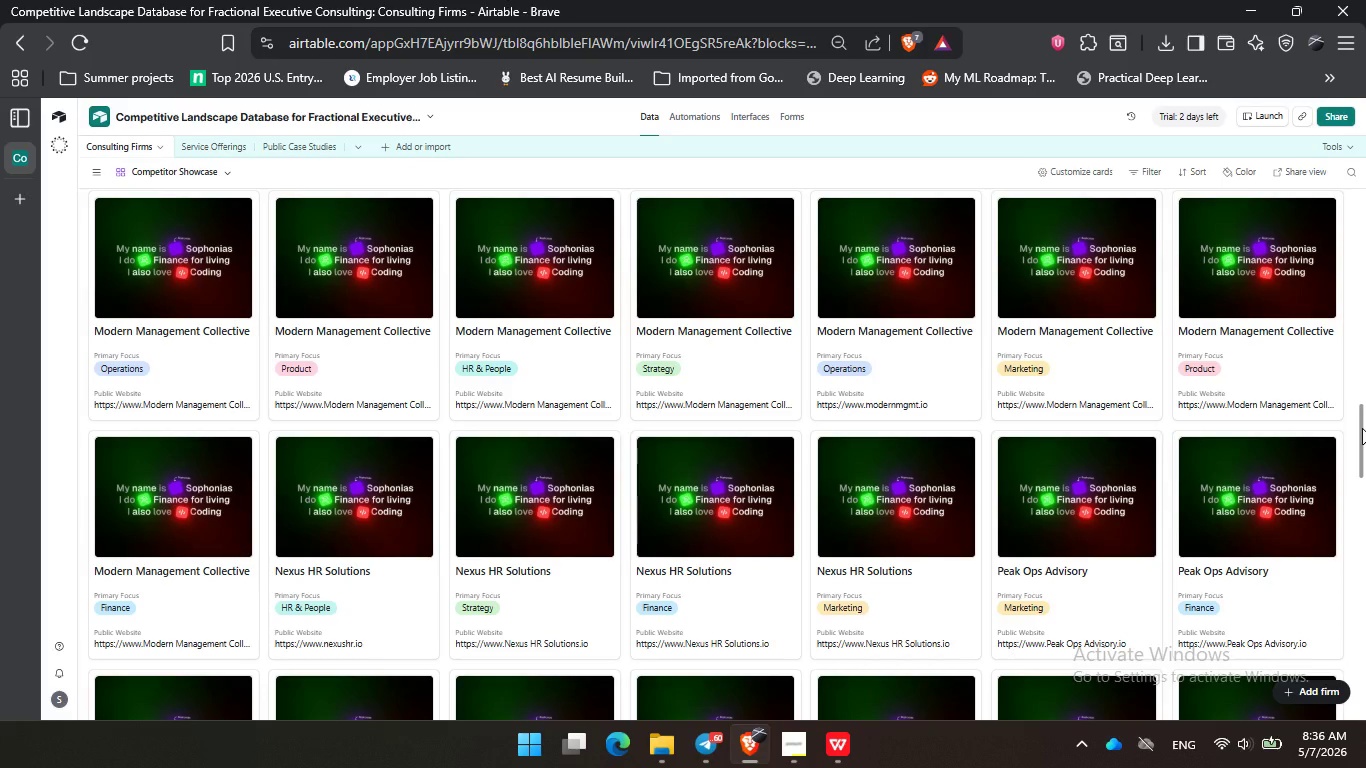 
left_click_drag(start_coordinate=[1362, 428], to_coordinate=[1365, 498])
 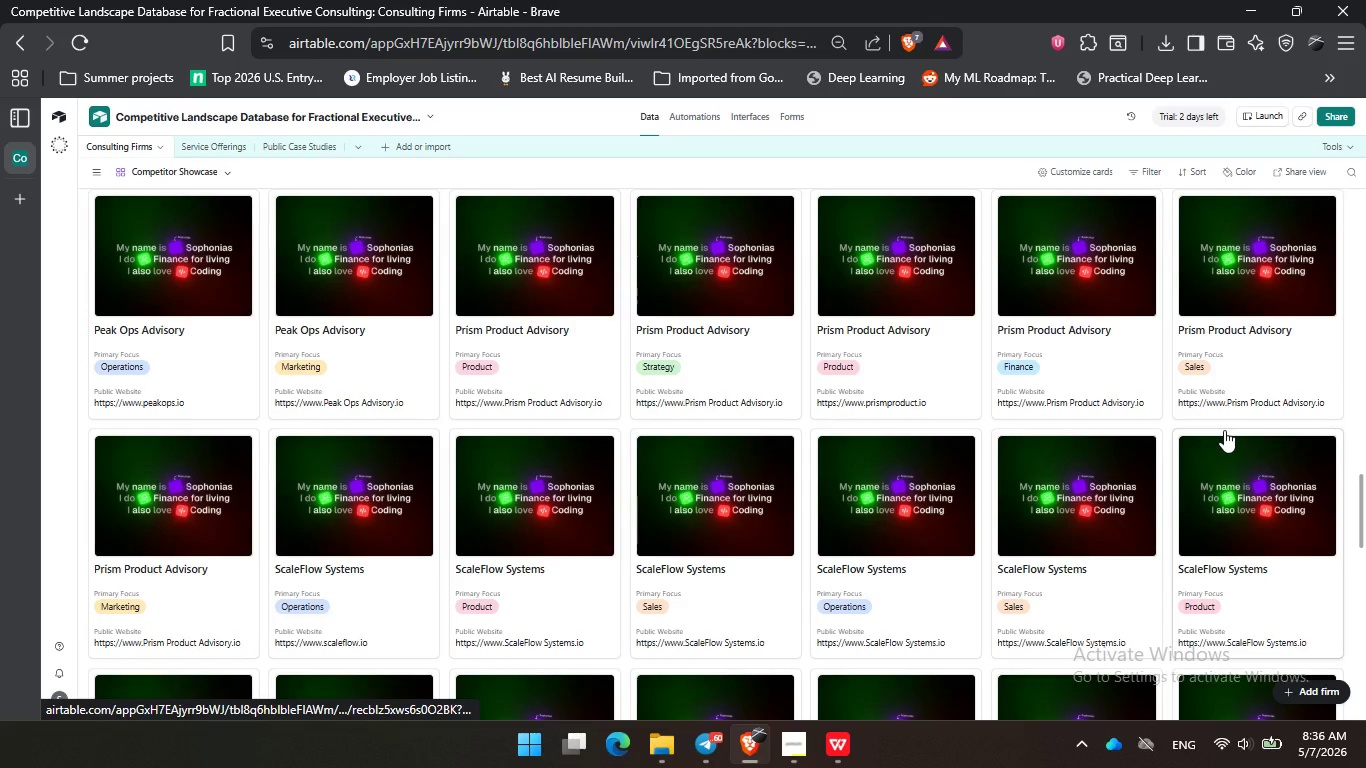 
key(PrintScreen)
 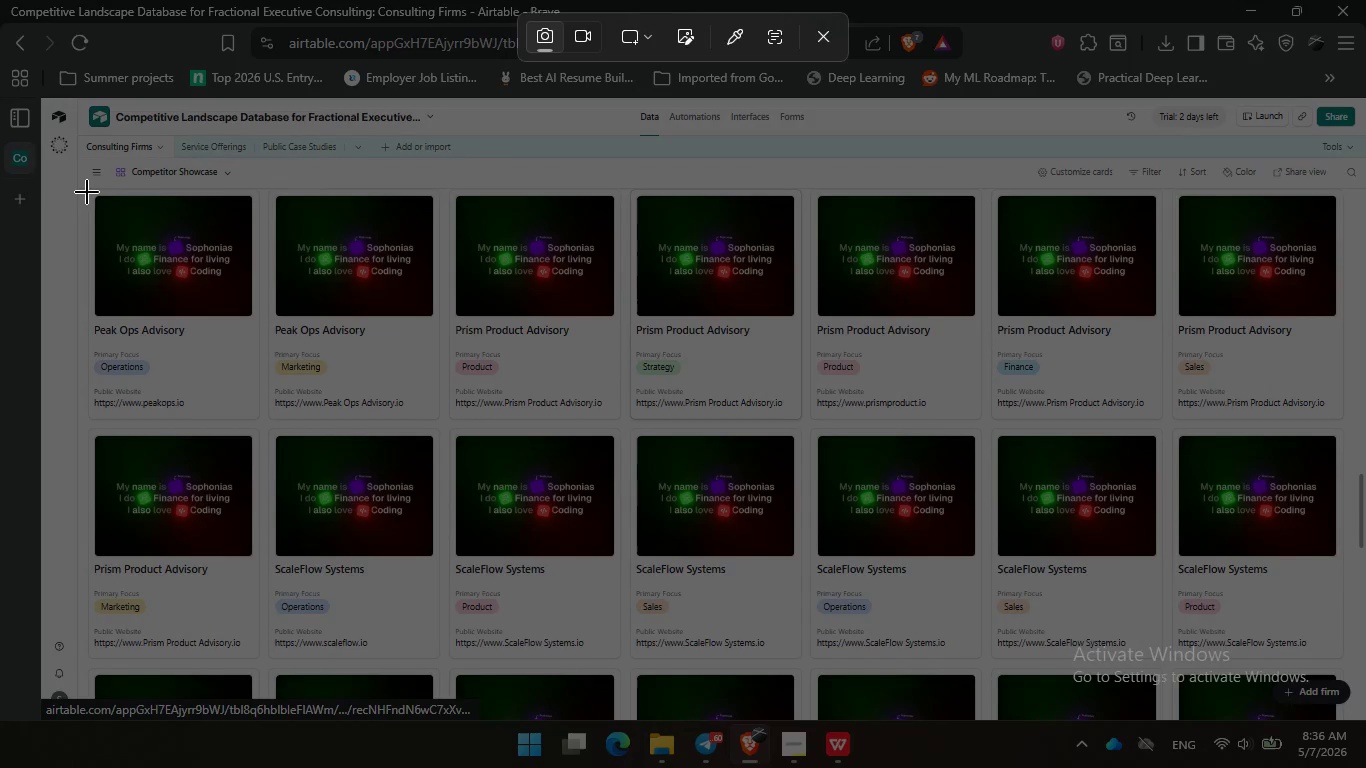 
left_click_drag(start_coordinate=[86, 191], to_coordinate=[1350, 667])
 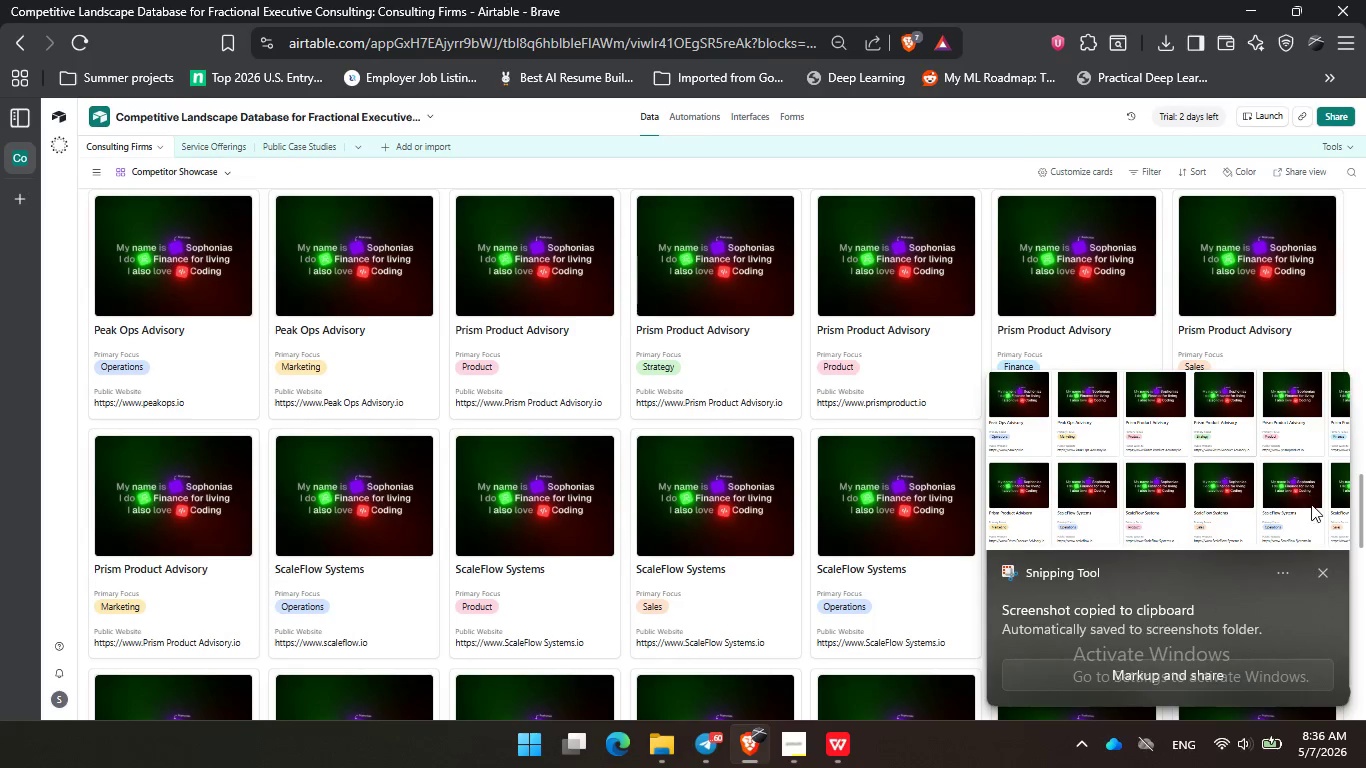 
left_click([1325, 573])
 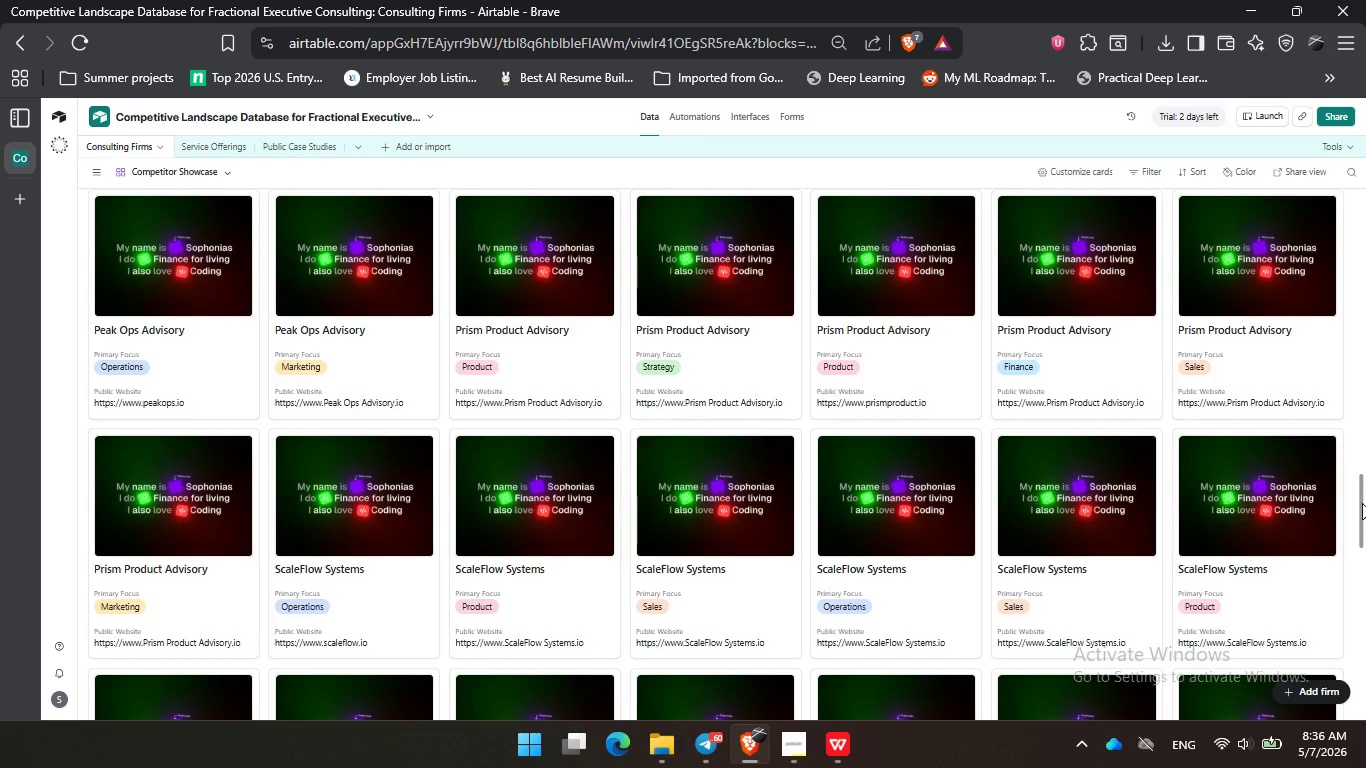 
left_click_drag(start_coordinate=[1363, 504], to_coordinate=[1365, 575])
 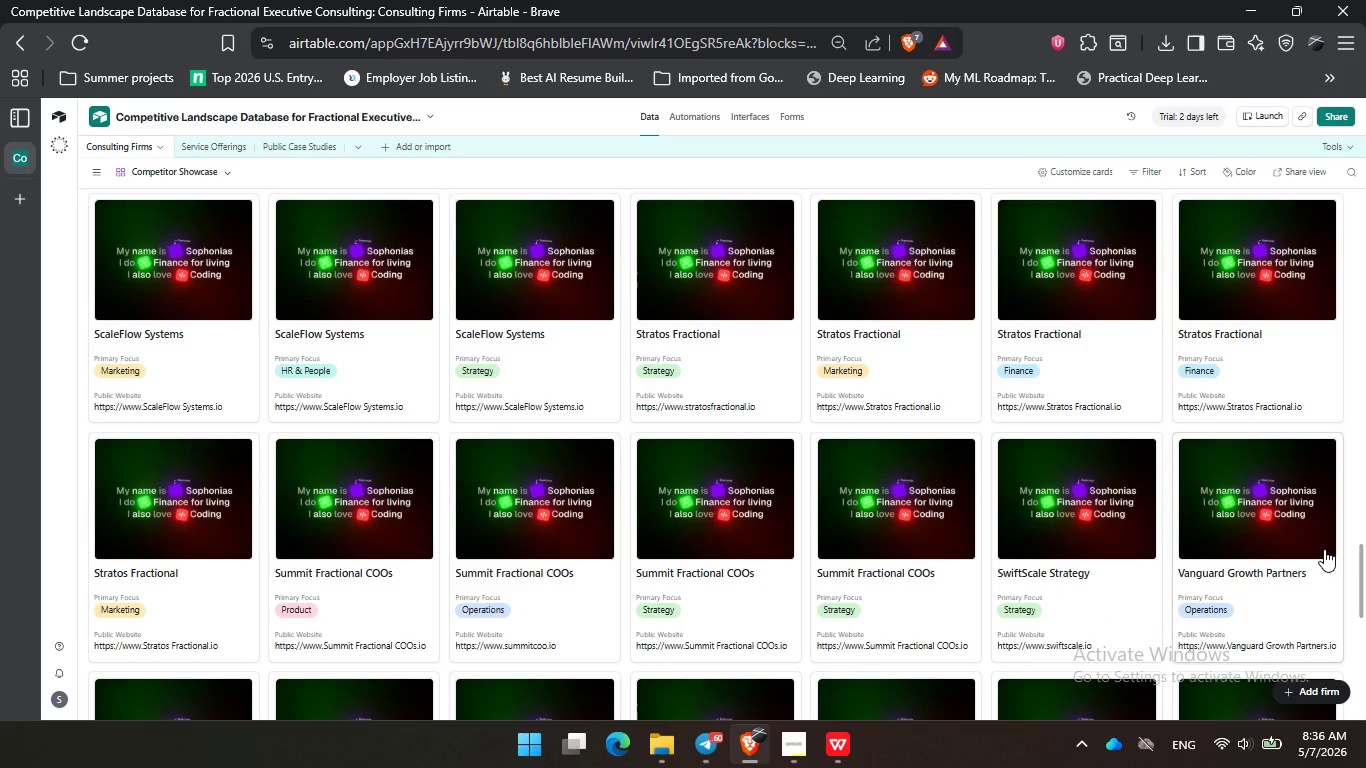 
key(PrintScreen)
 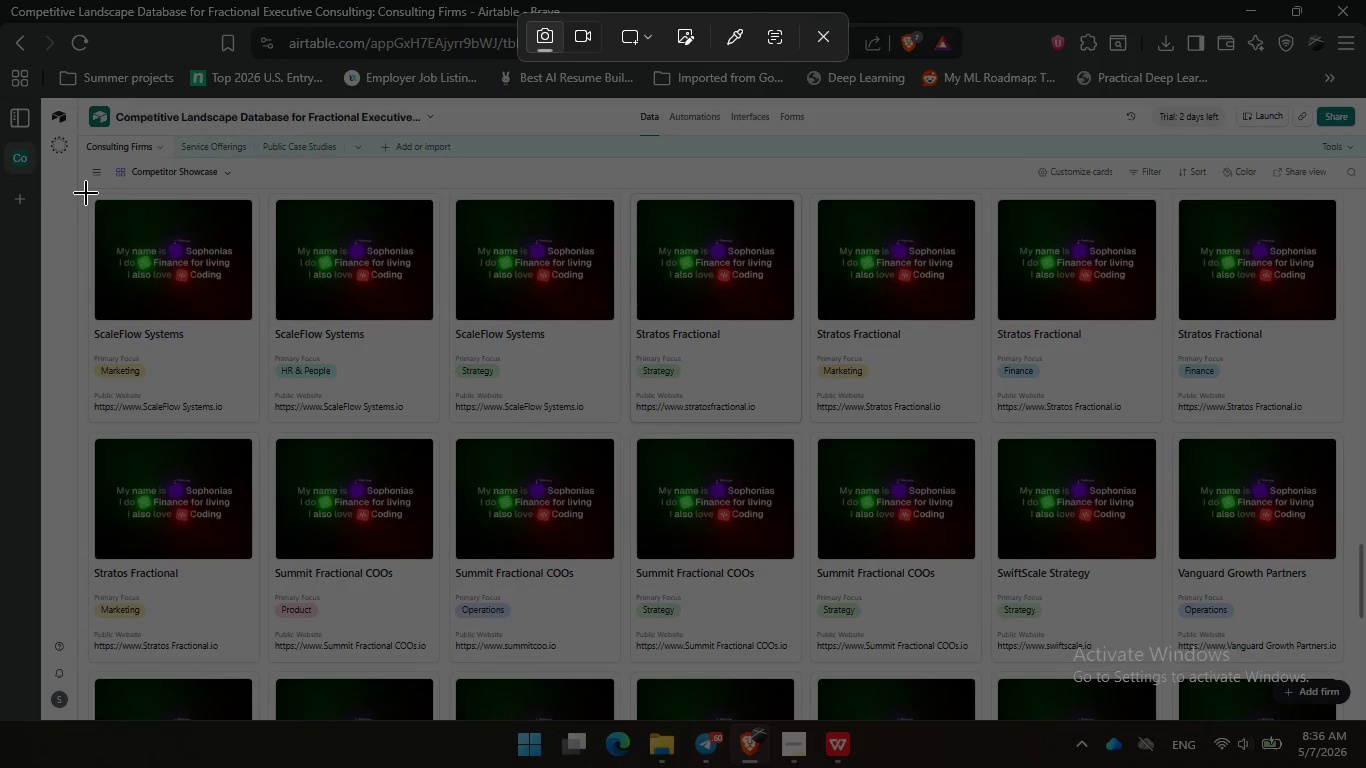 
left_click_drag(start_coordinate=[86, 193], to_coordinate=[1353, 668])
 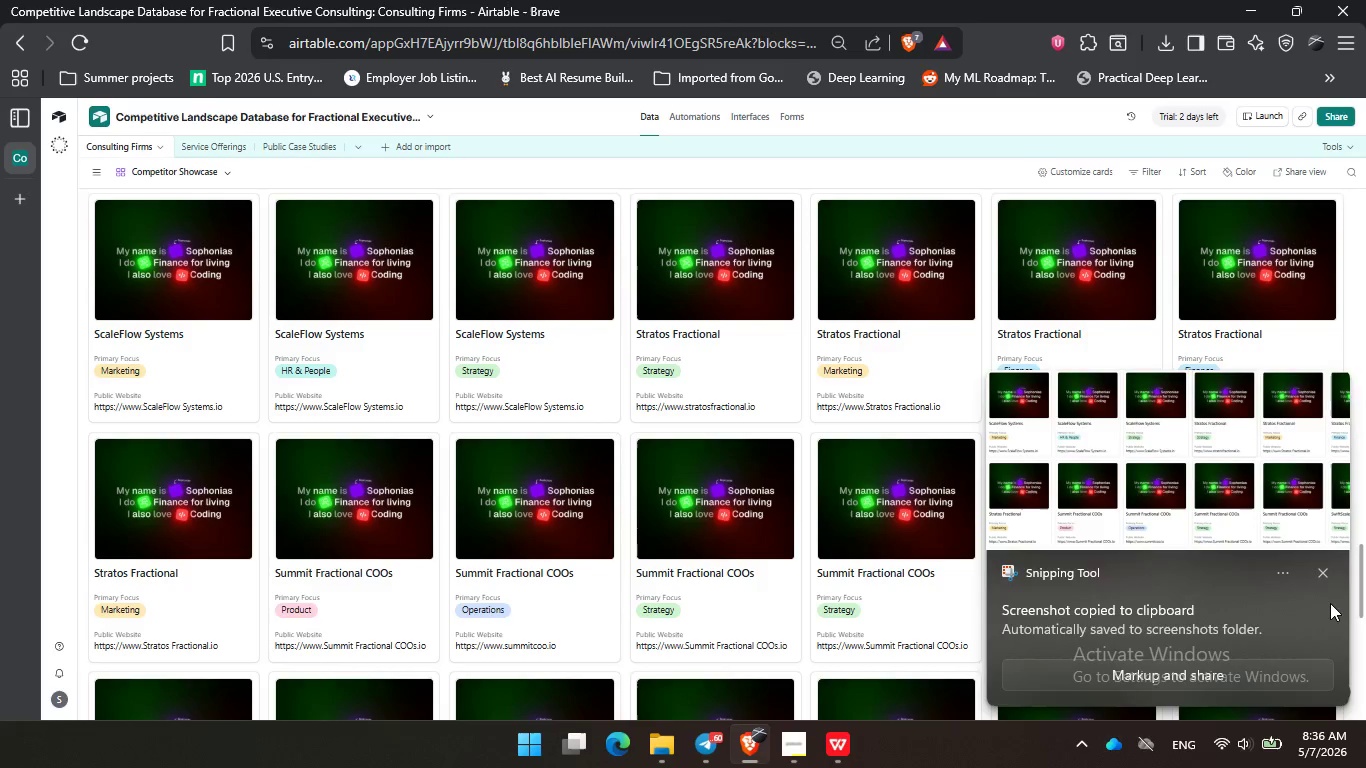 
left_click([1324, 570])
 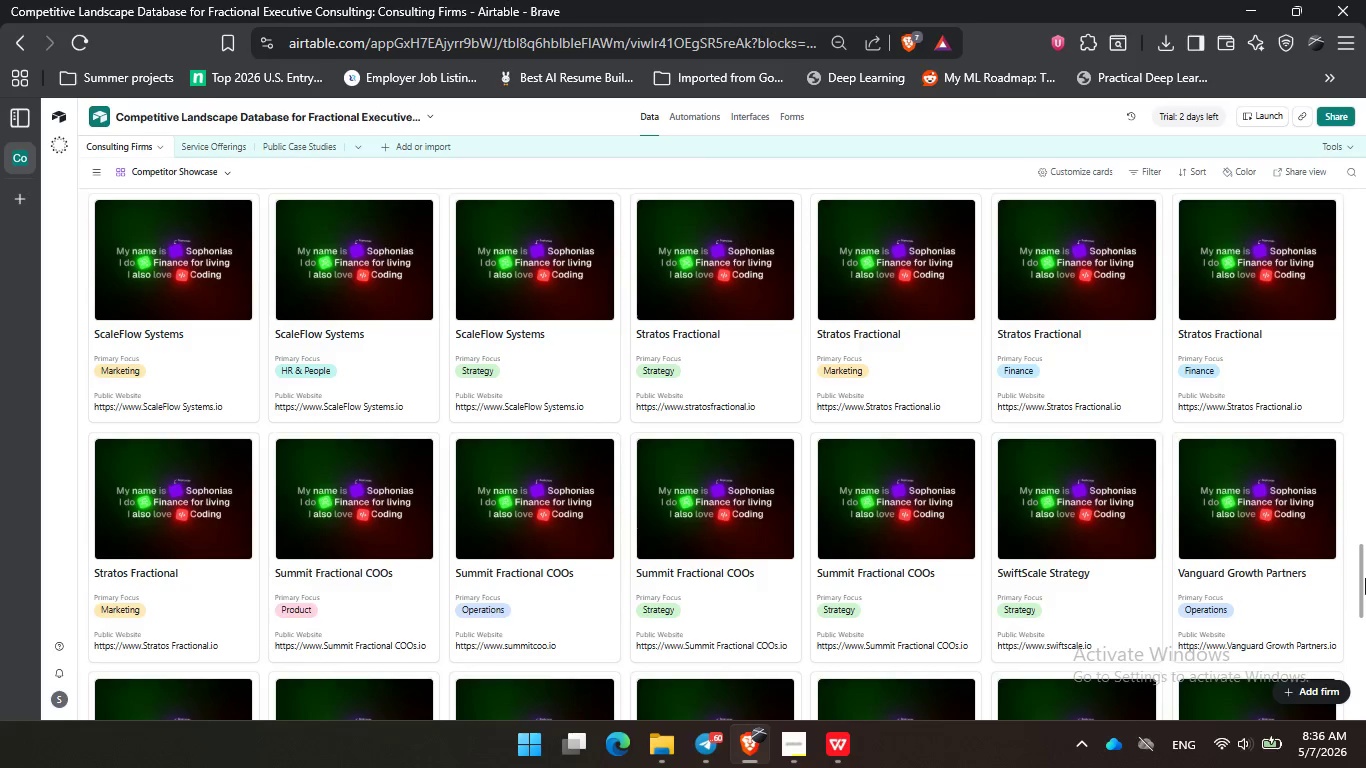 
left_click_drag(start_coordinate=[1365, 576], to_coordinate=[1365, 601])
 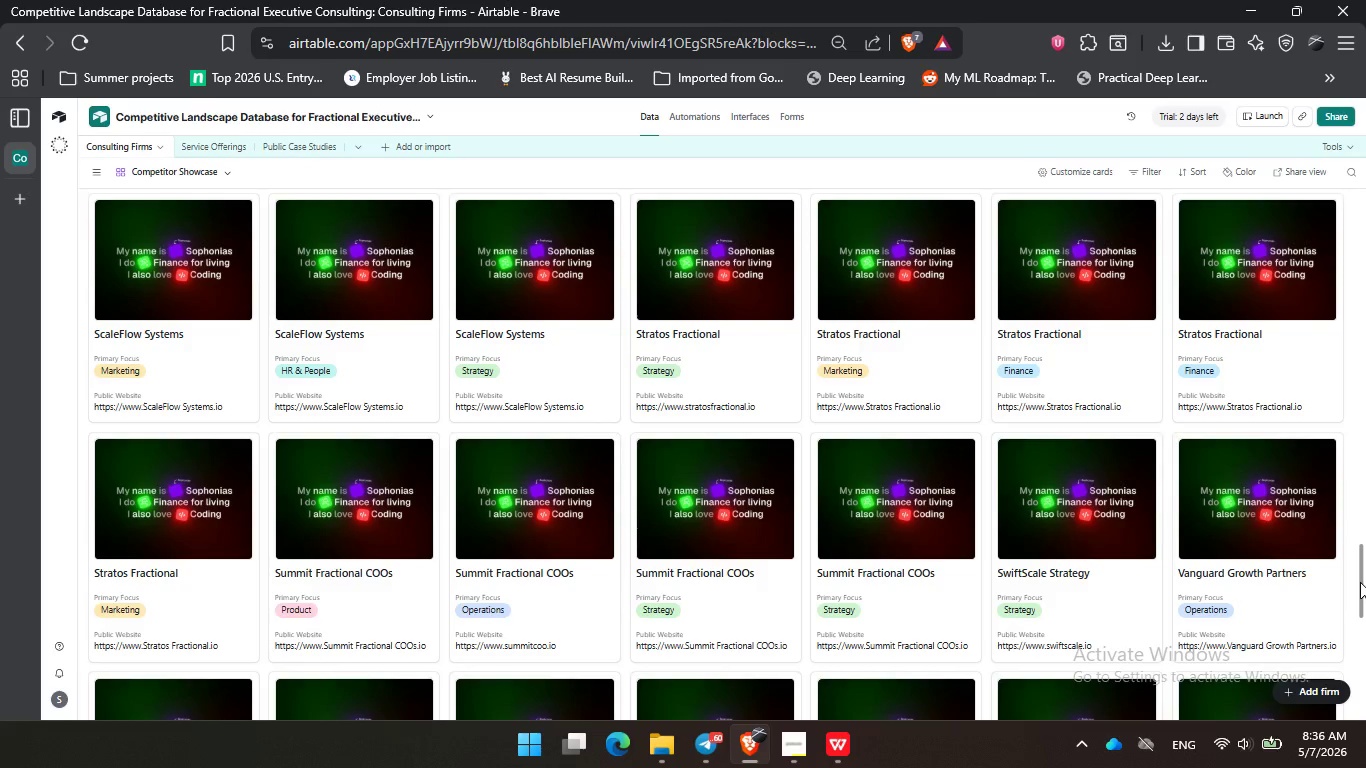 
left_click_drag(start_coordinate=[1360, 582], to_coordinate=[1363, 653])
 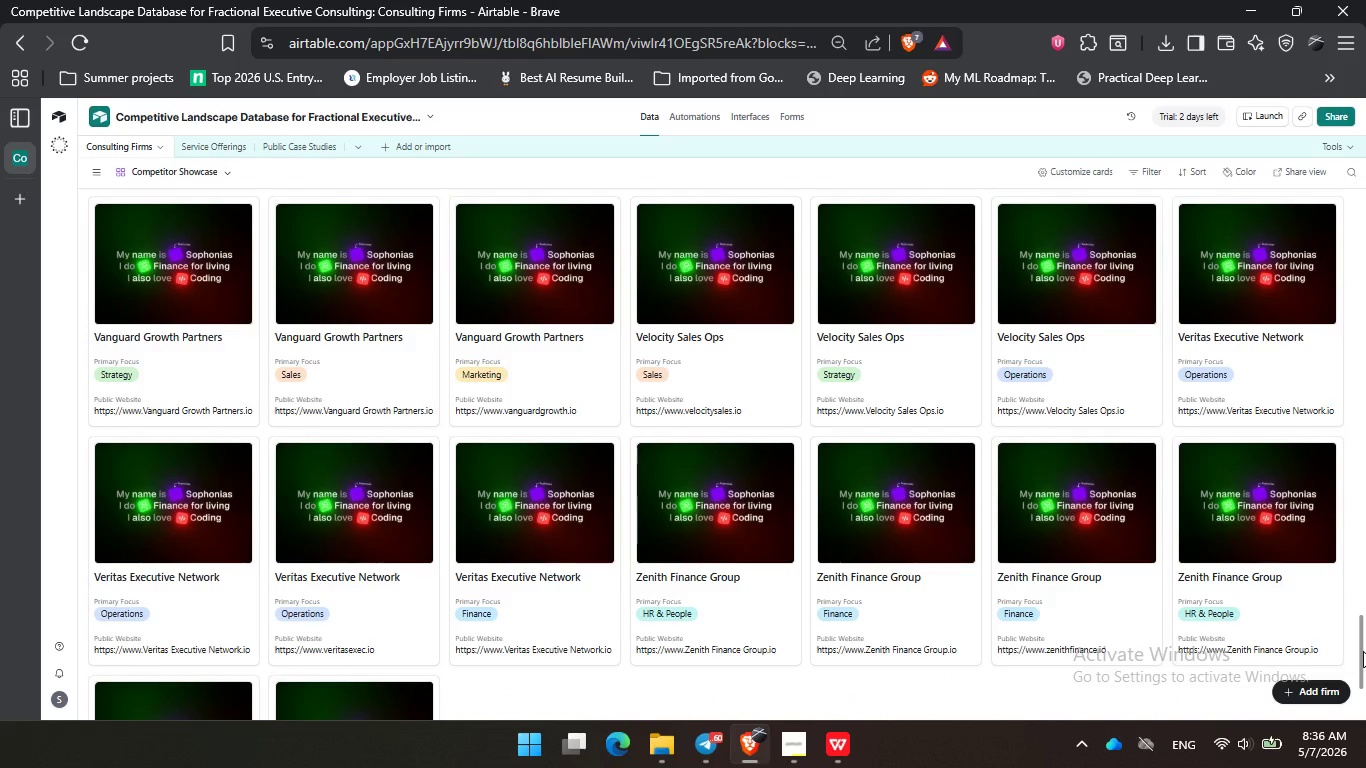 
key(PrintScreen)
 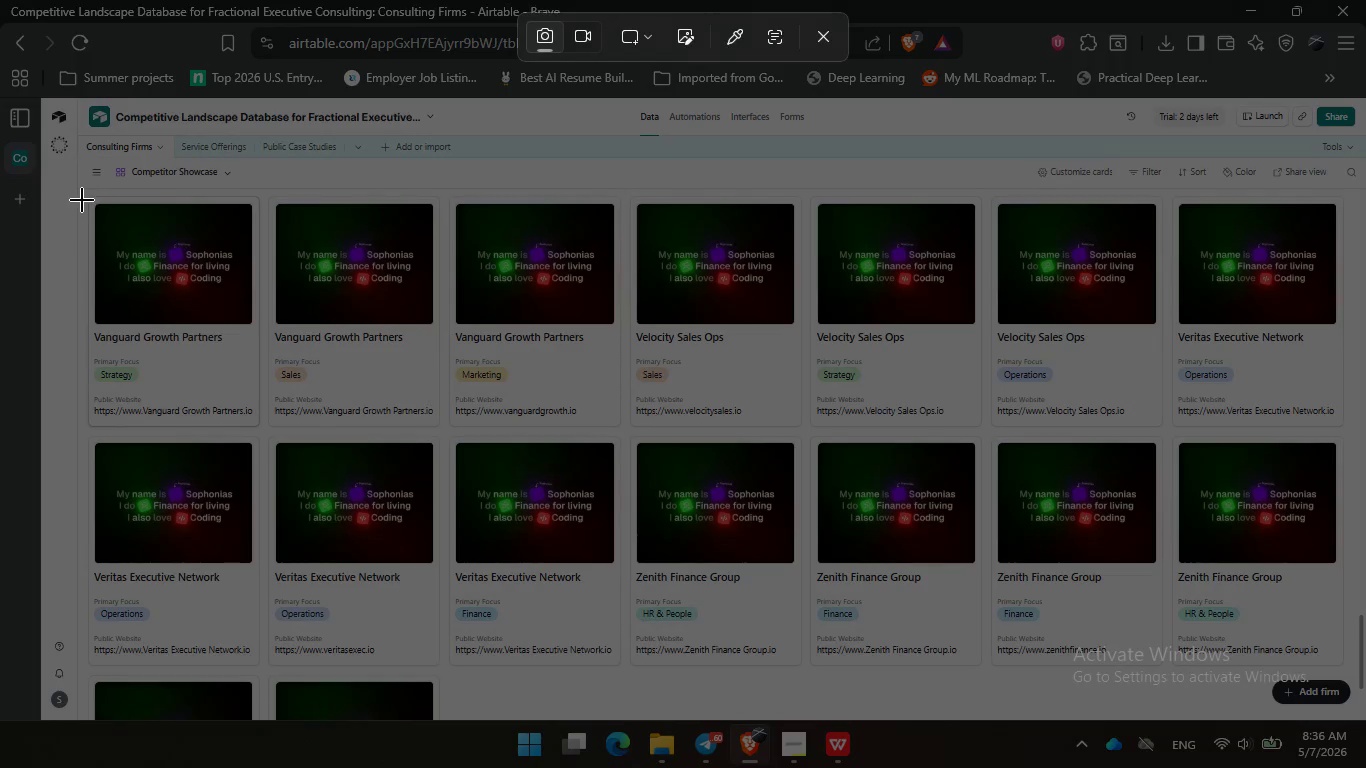 
left_click_drag(start_coordinate=[81, 199], to_coordinate=[1350, 673])
 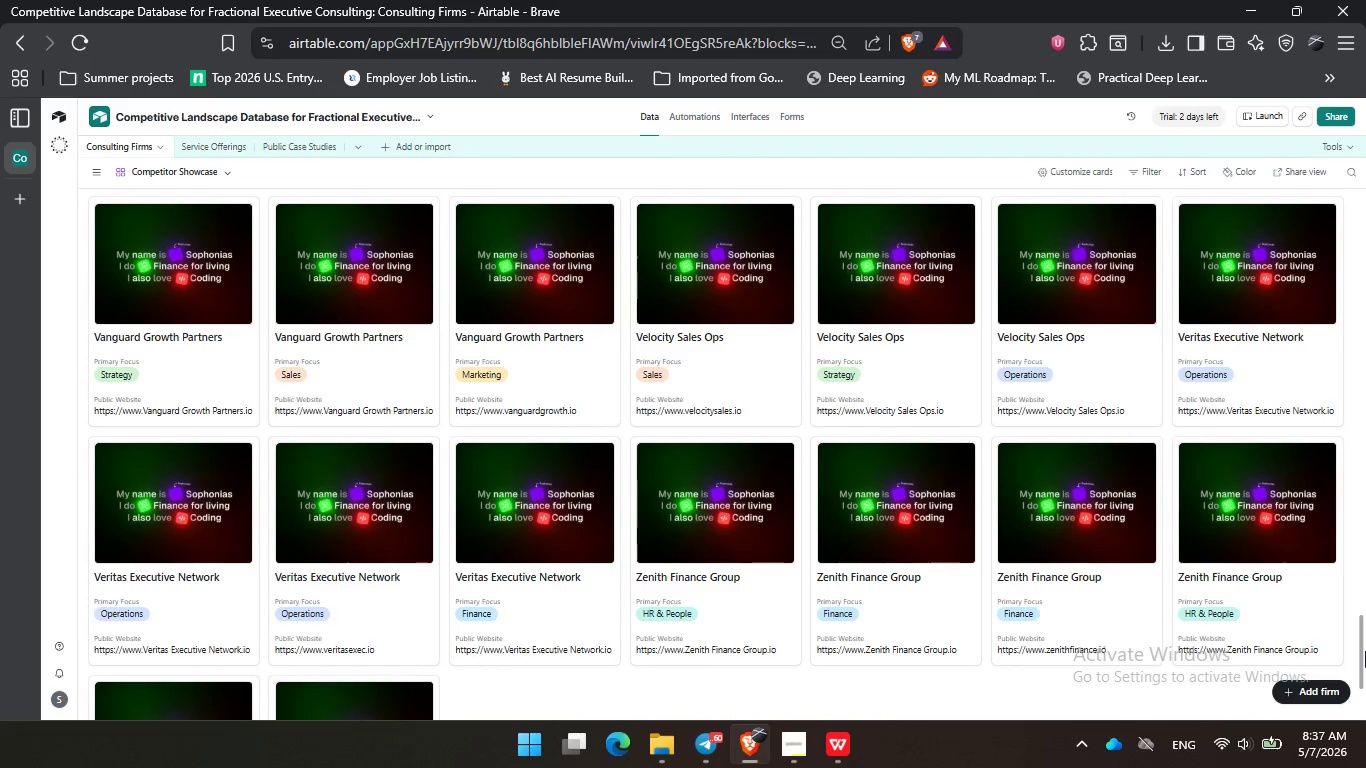 
left_click_drag(start_coordinate=[1363, 648], to_coordinate=[1365, 715])
 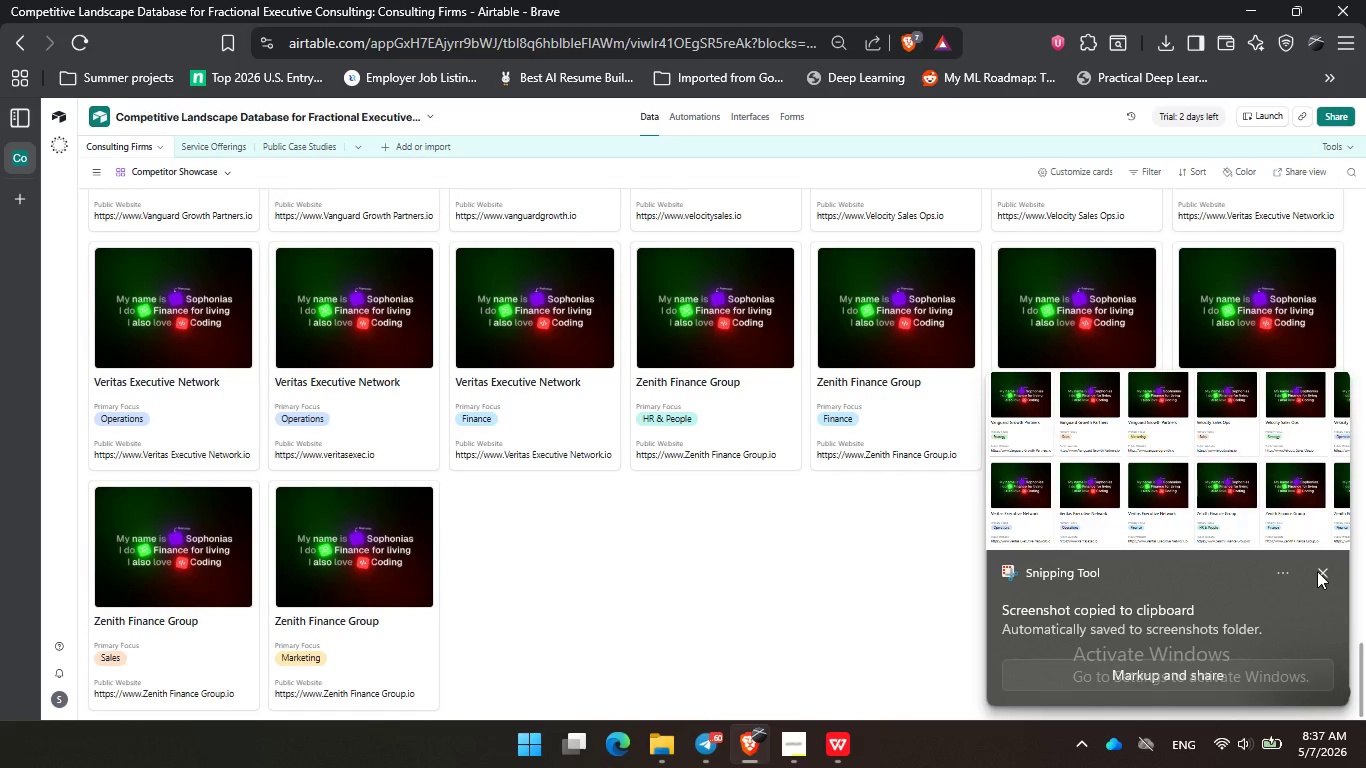 
left_click([1319, 568])
 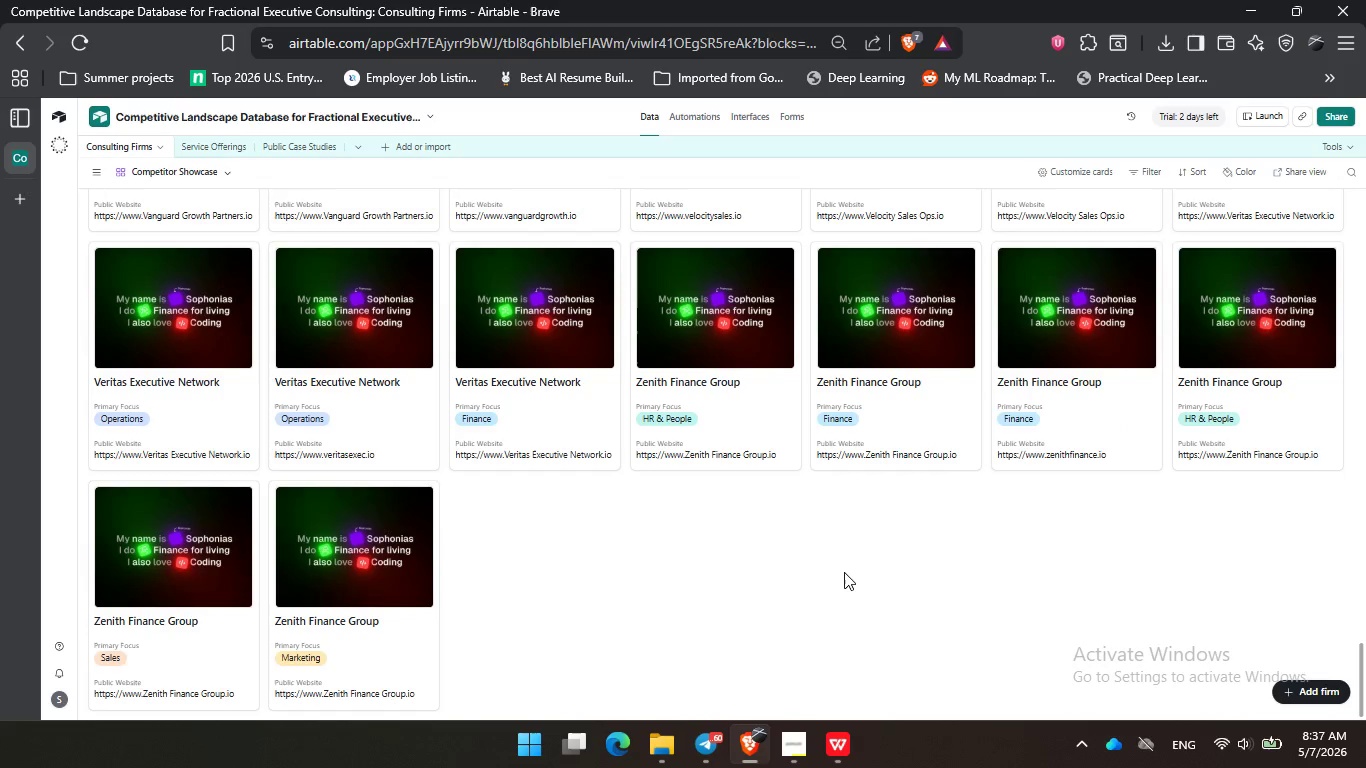 
key(PrintScreen)
 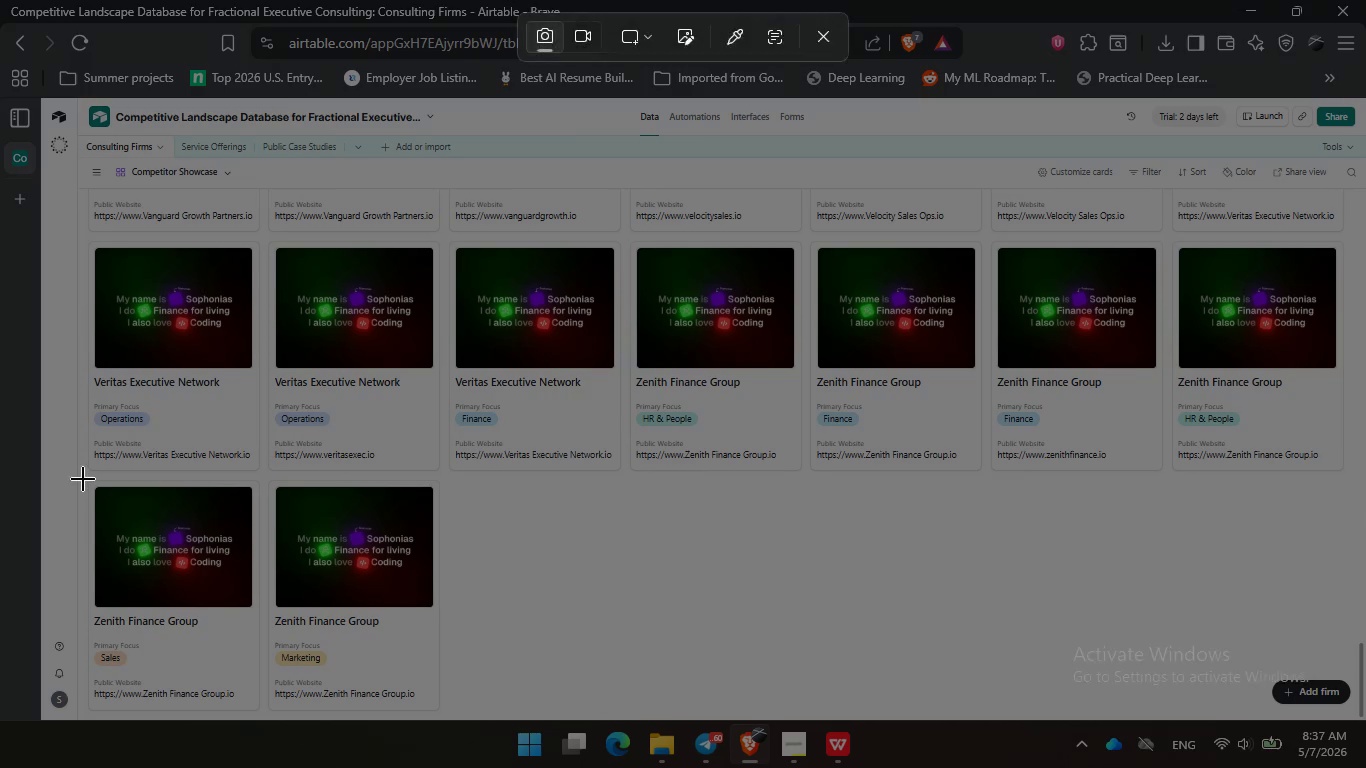 
left_click_drag(start_coordinate=[84, 478], to_coordinate=[453, 713])
 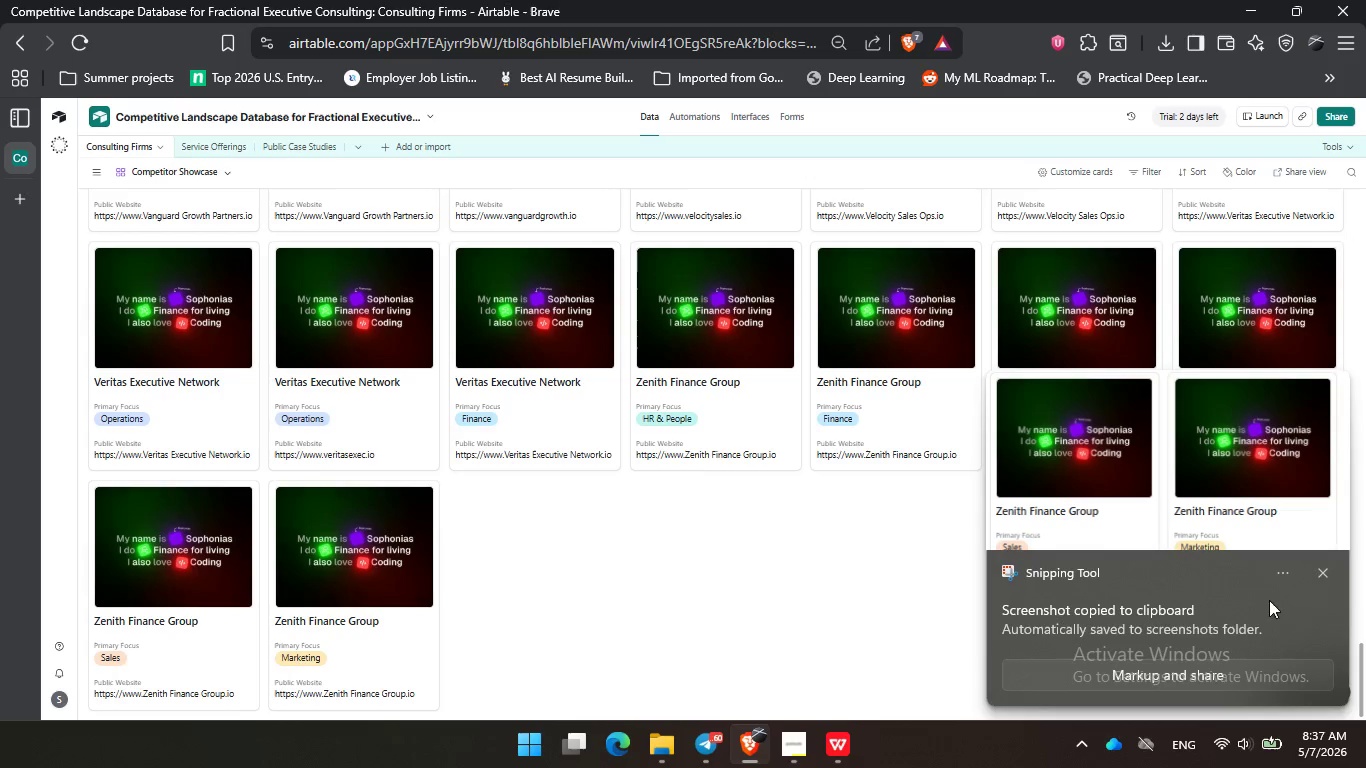 
left_click([1323, 569])
 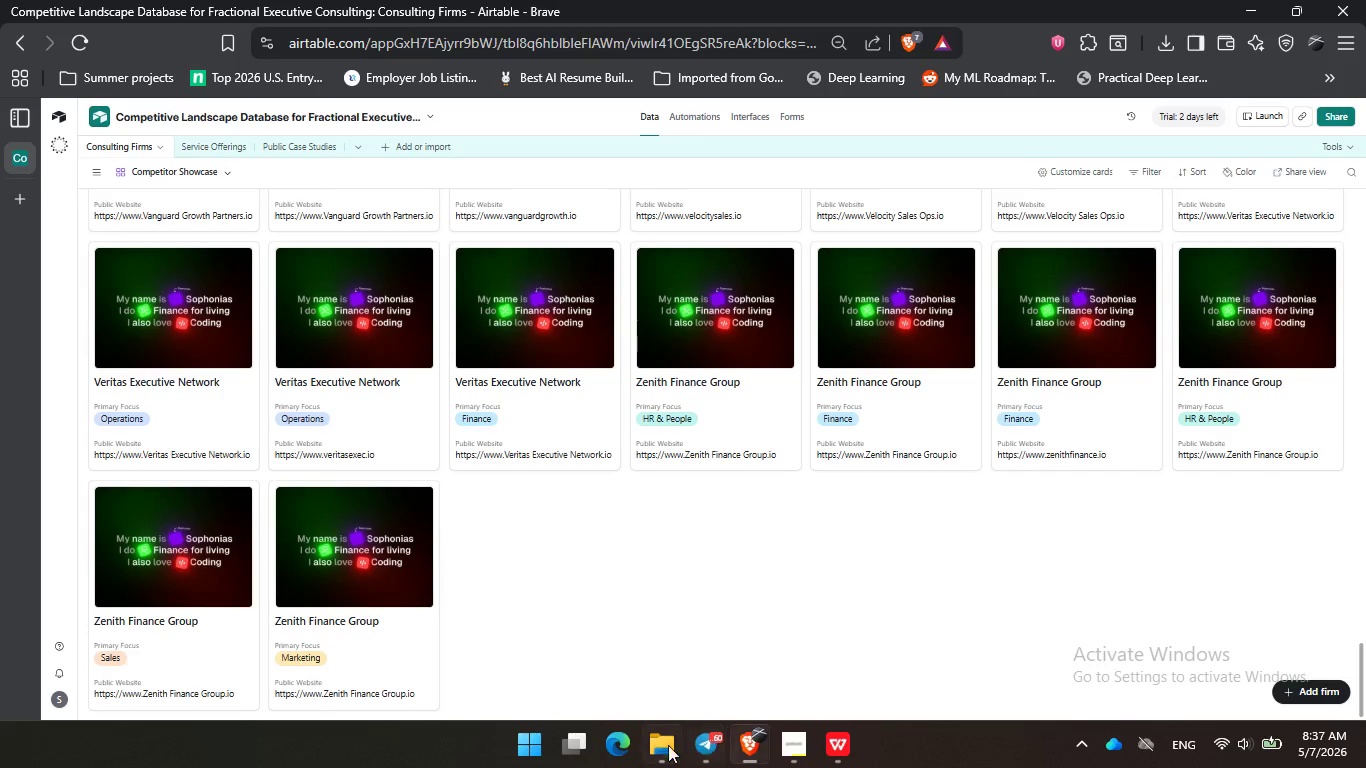 
left_click([656, 747])
 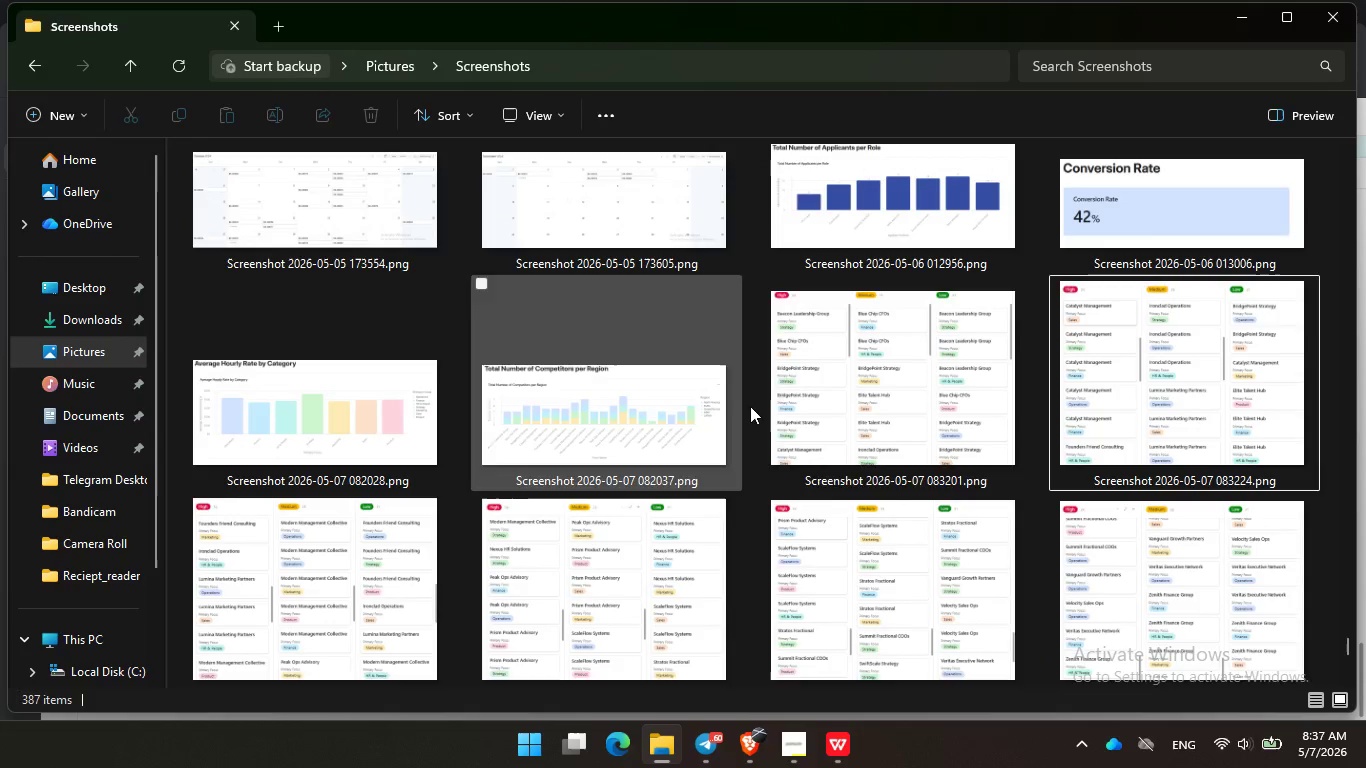 
scroll: coordinate [1193, 410], scroll_direction: down, amount: 6.0
 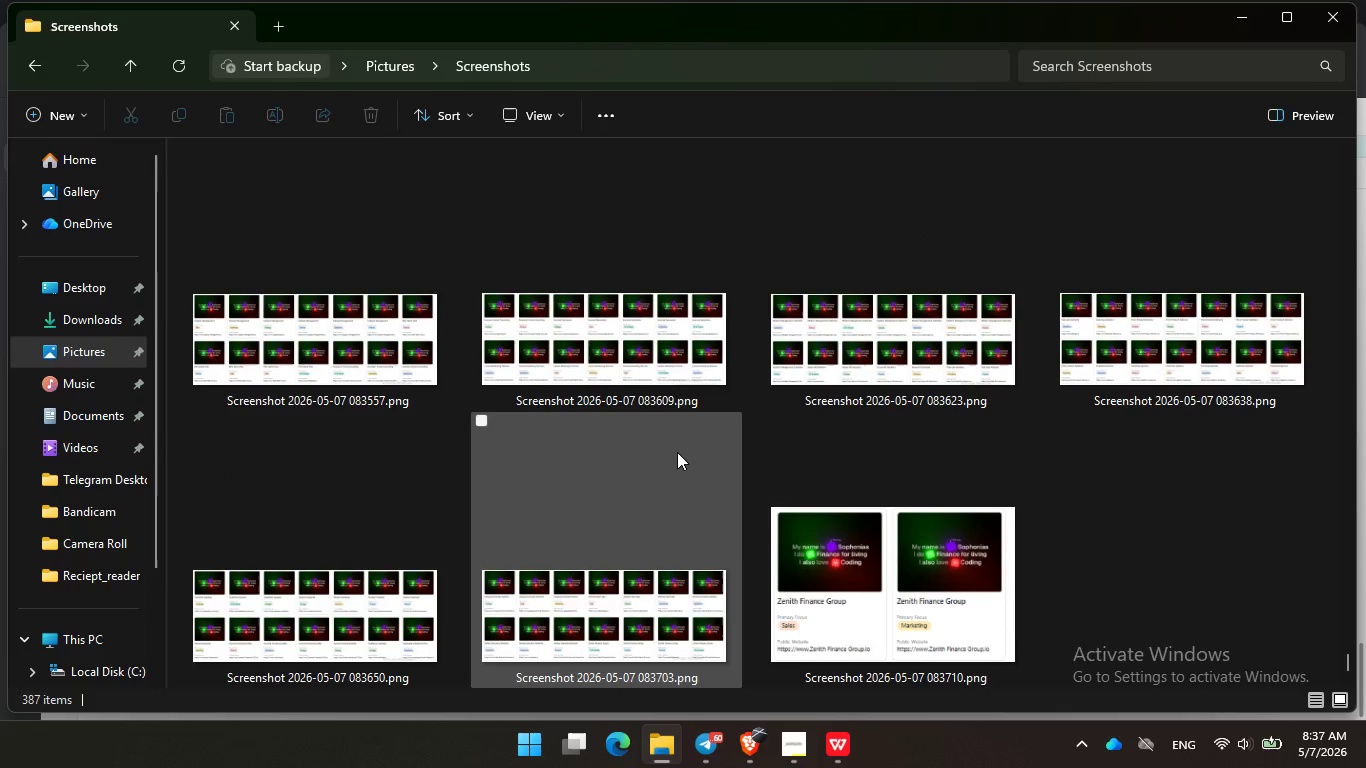 
scroll: coordinate [909, 424], scroll_direction: up, amount: 2.0
 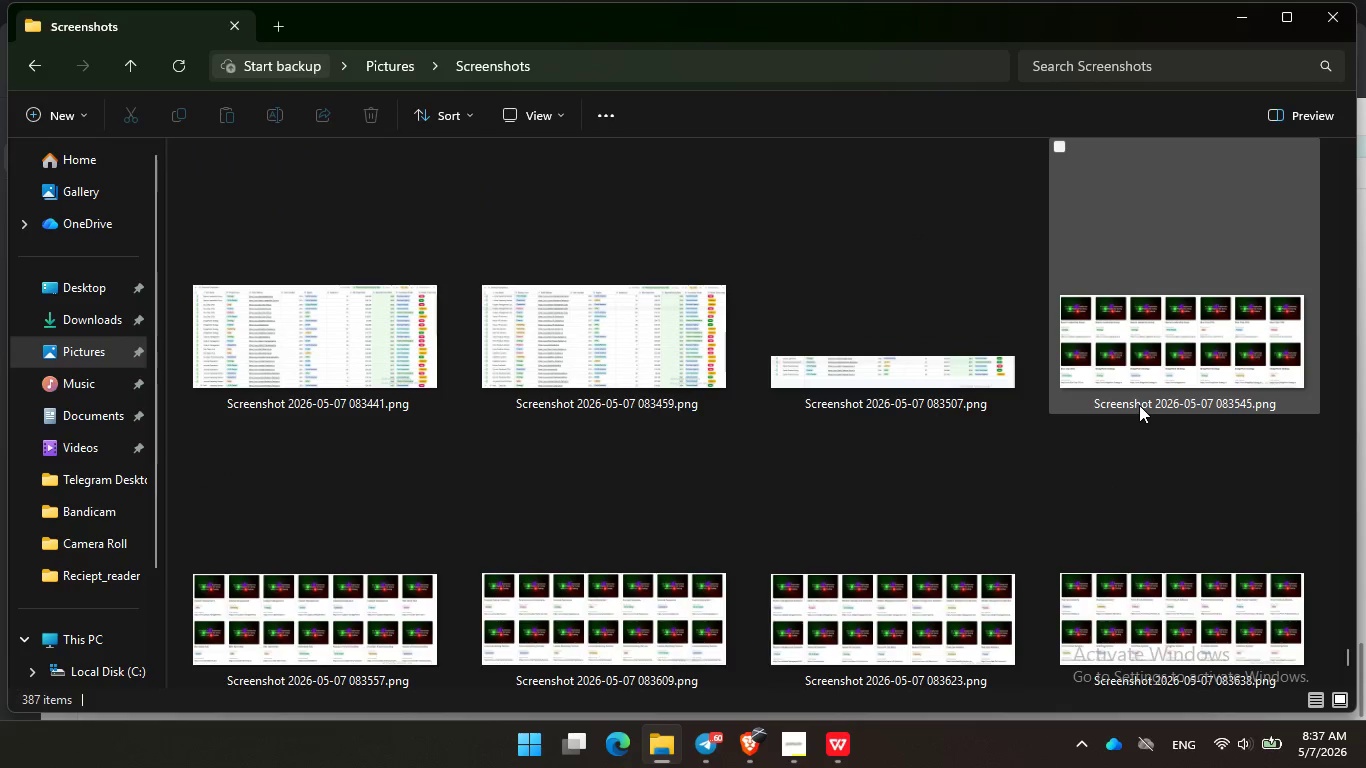 
left_click([1139, 404])
 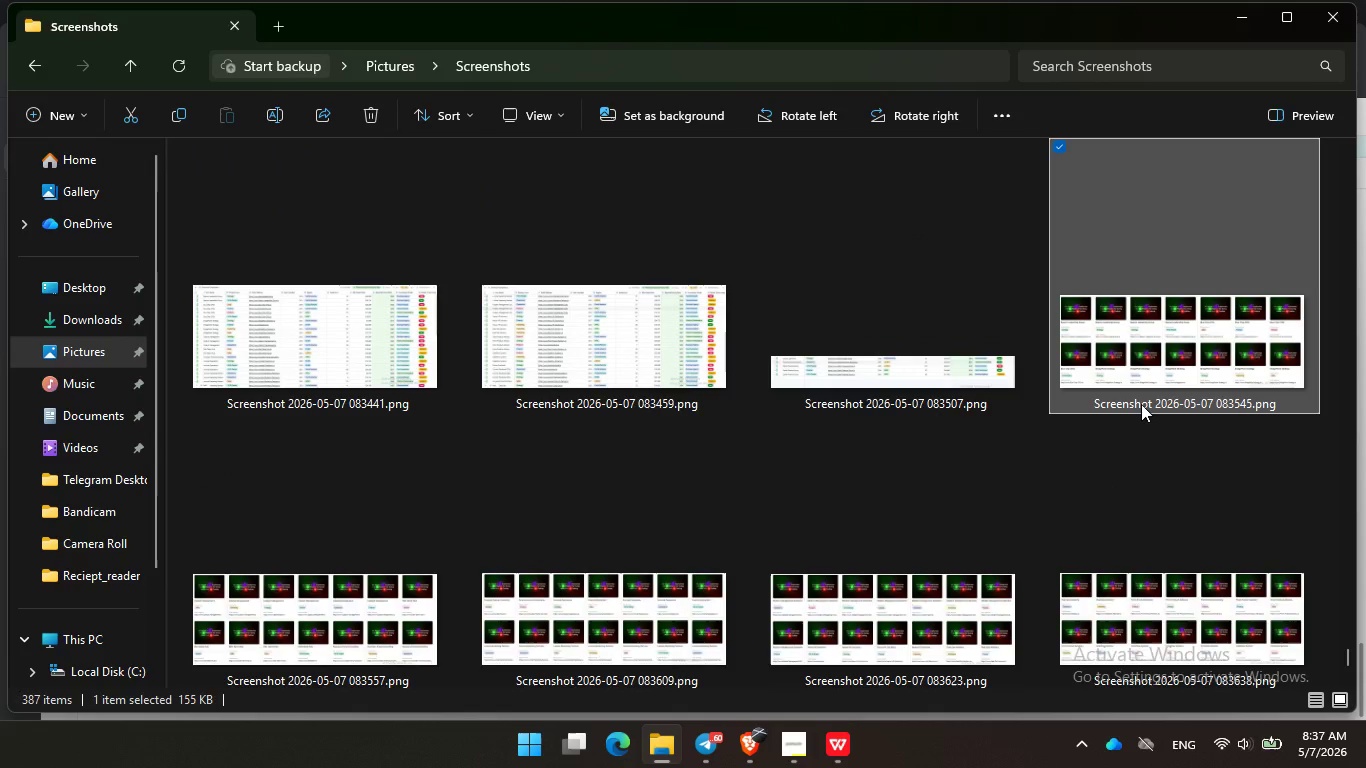 
left_click([1141, 404])
 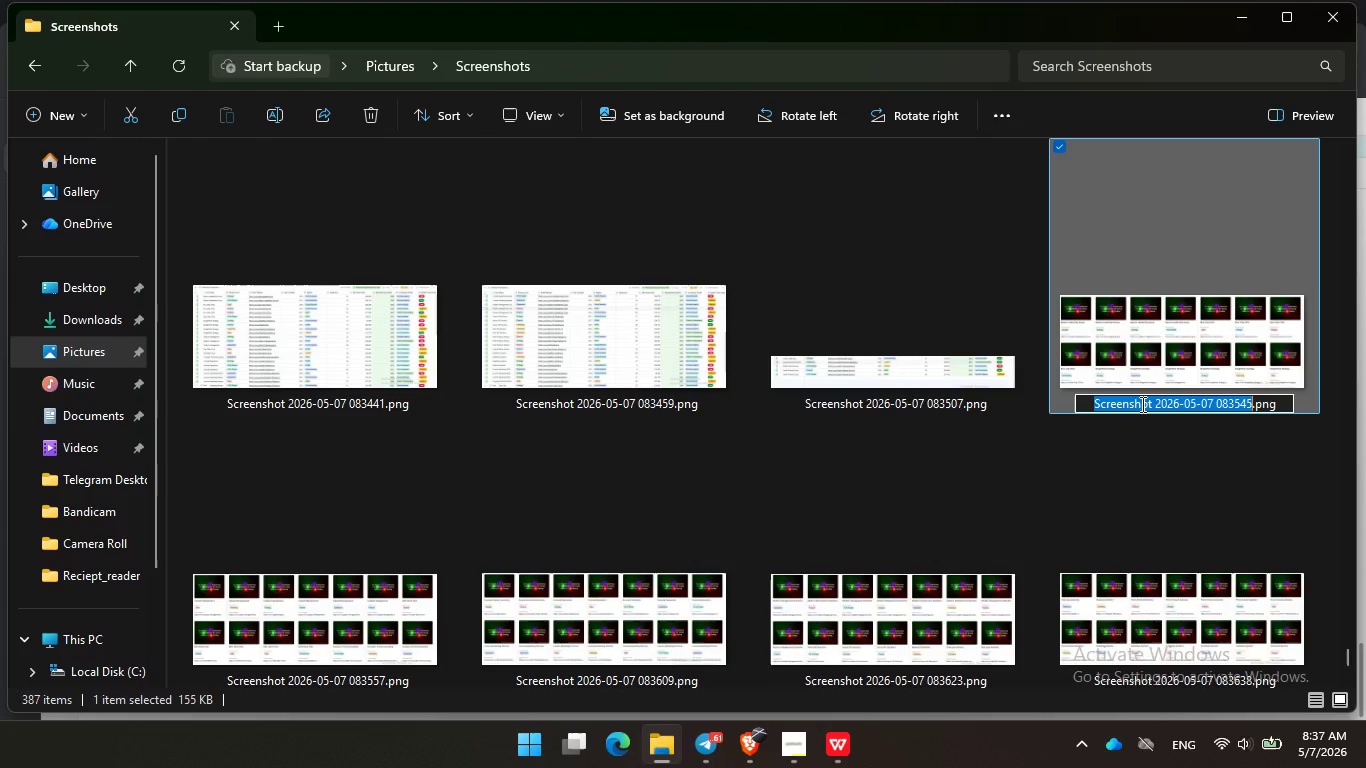 
wait(7.0)
 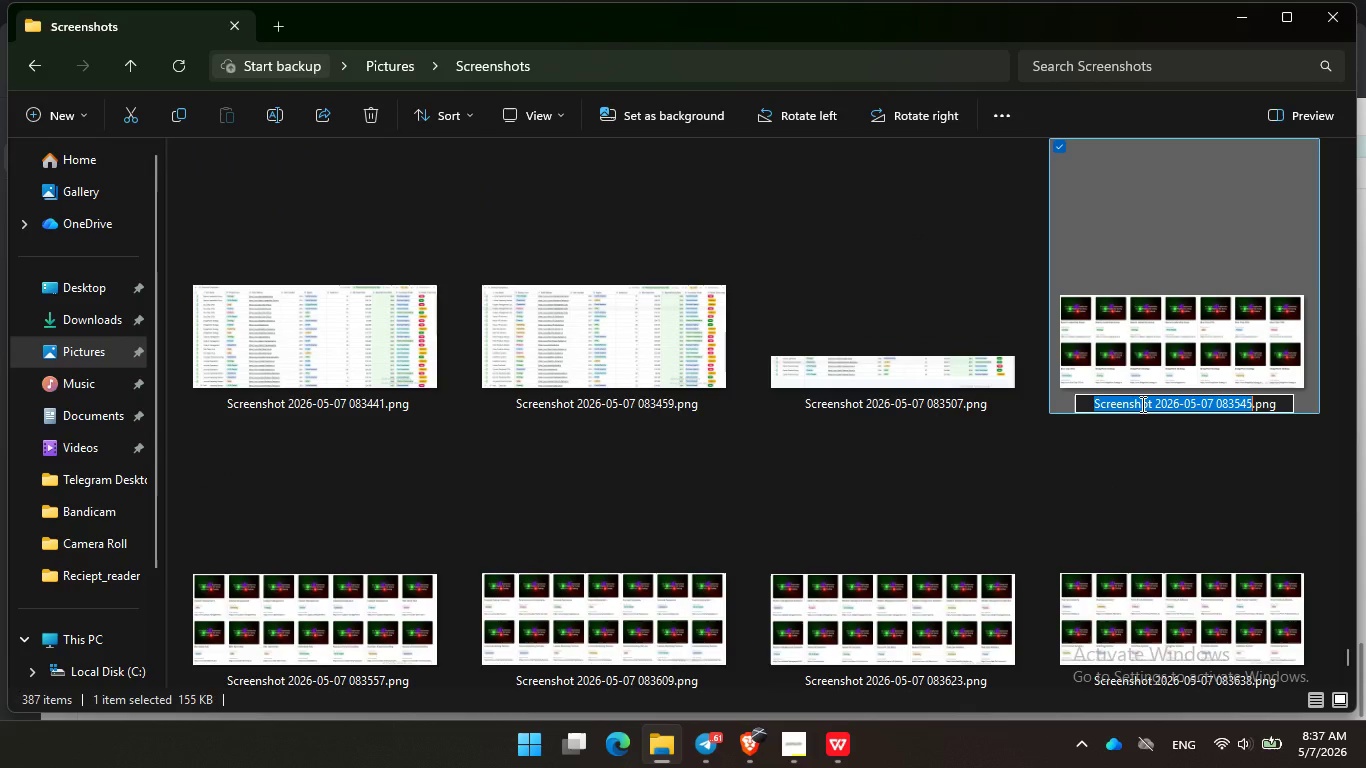 
type(Gallery View 1)
 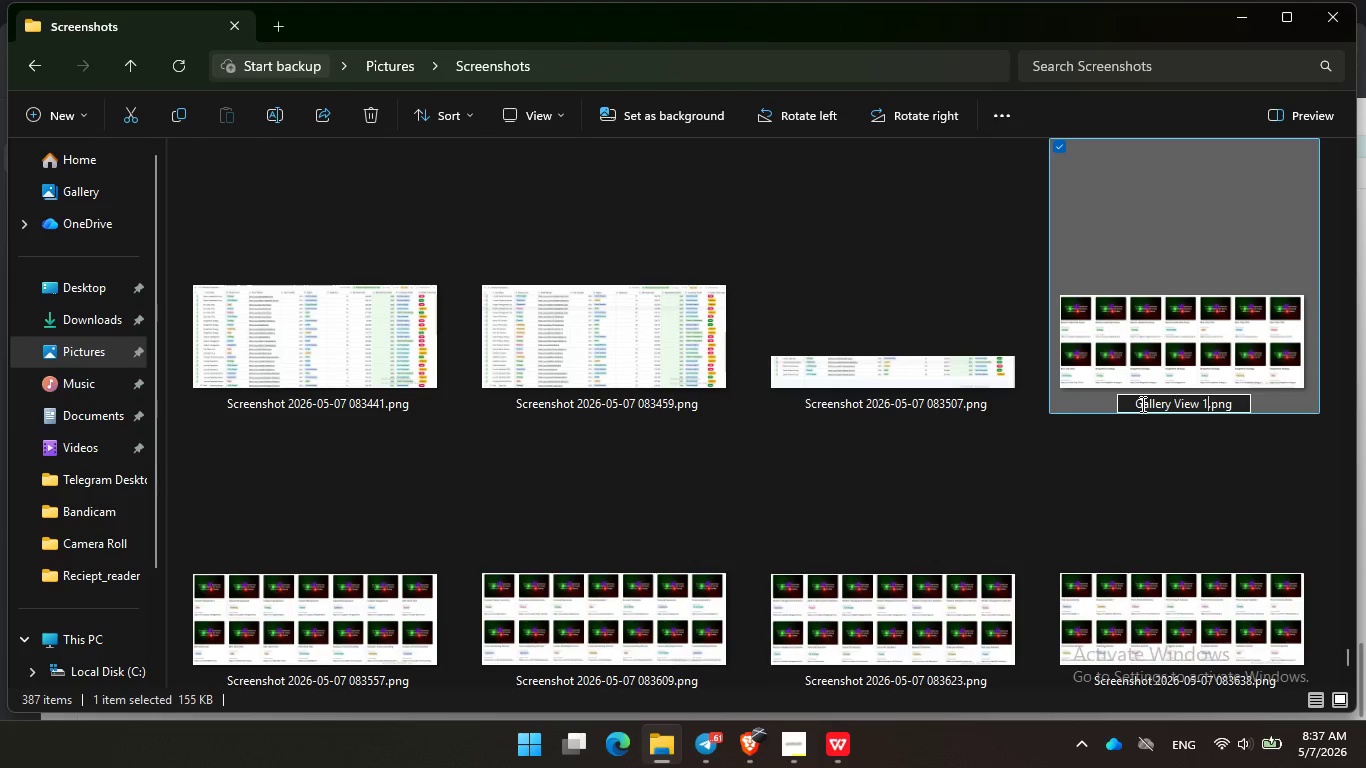 
key(Control+A)
 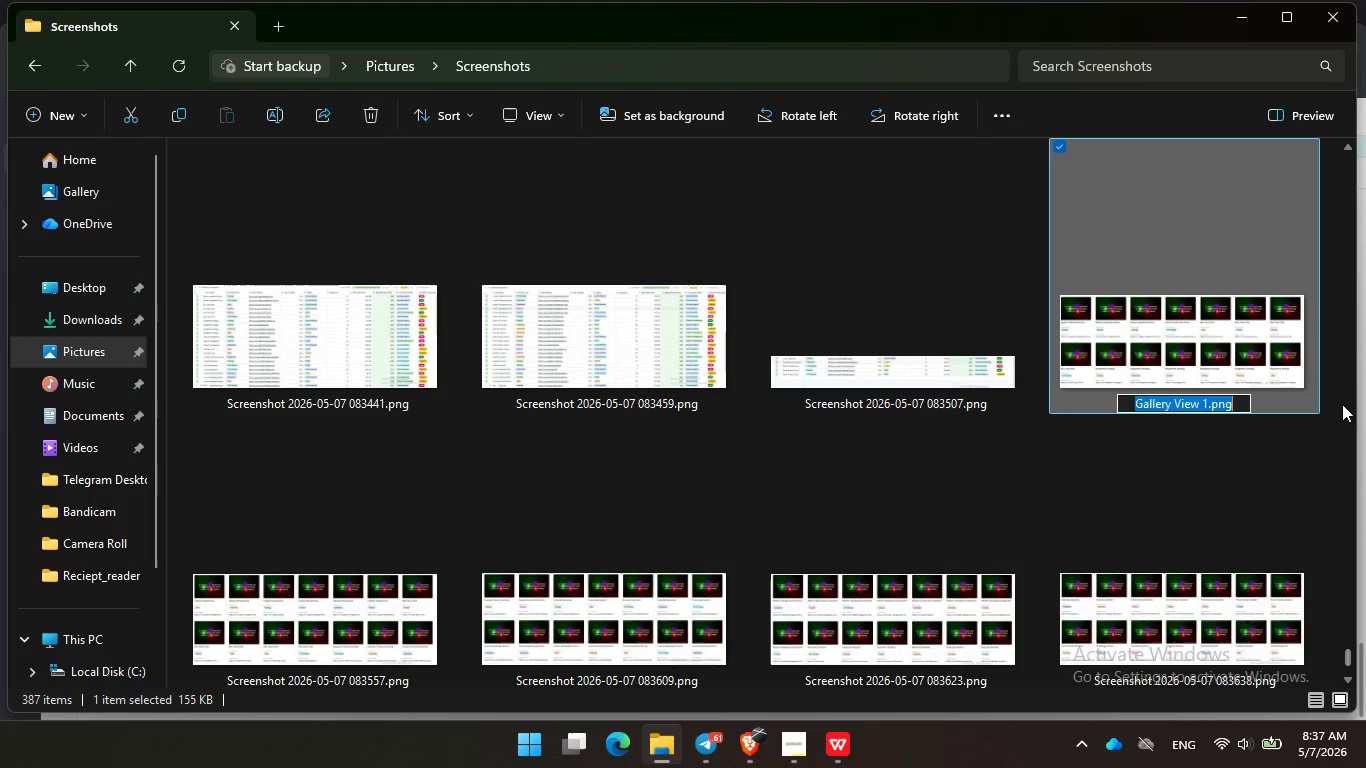 
left_click([1249, 435])
 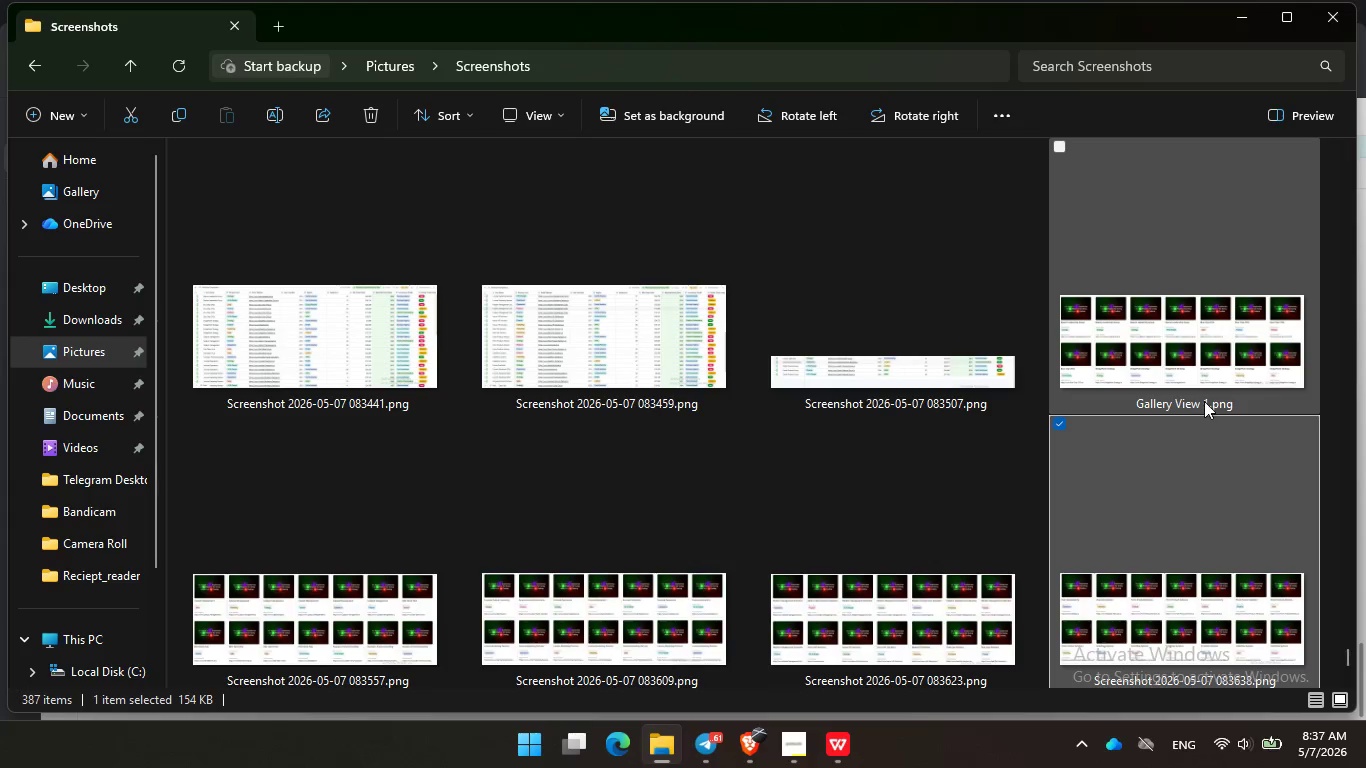 
left_click([1202, 398])
 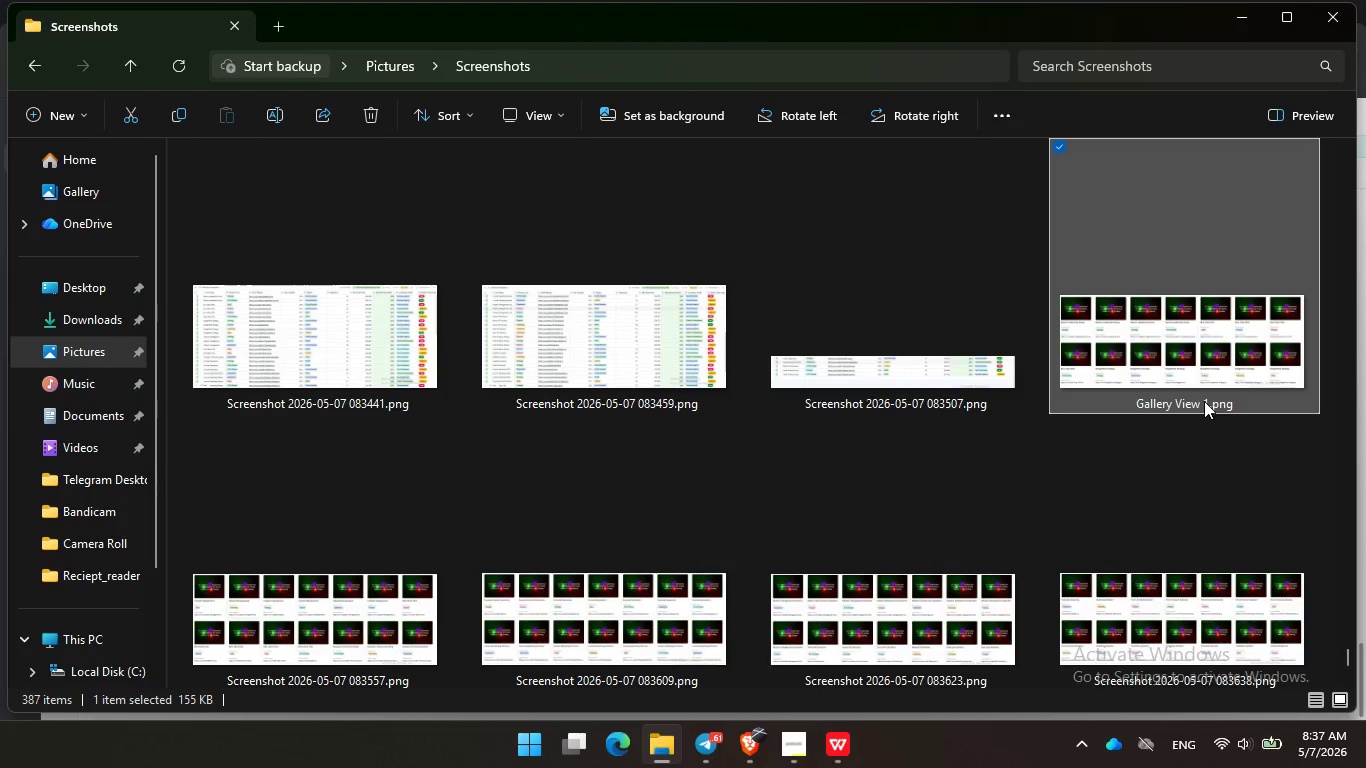 
left_click([1204, 401])
 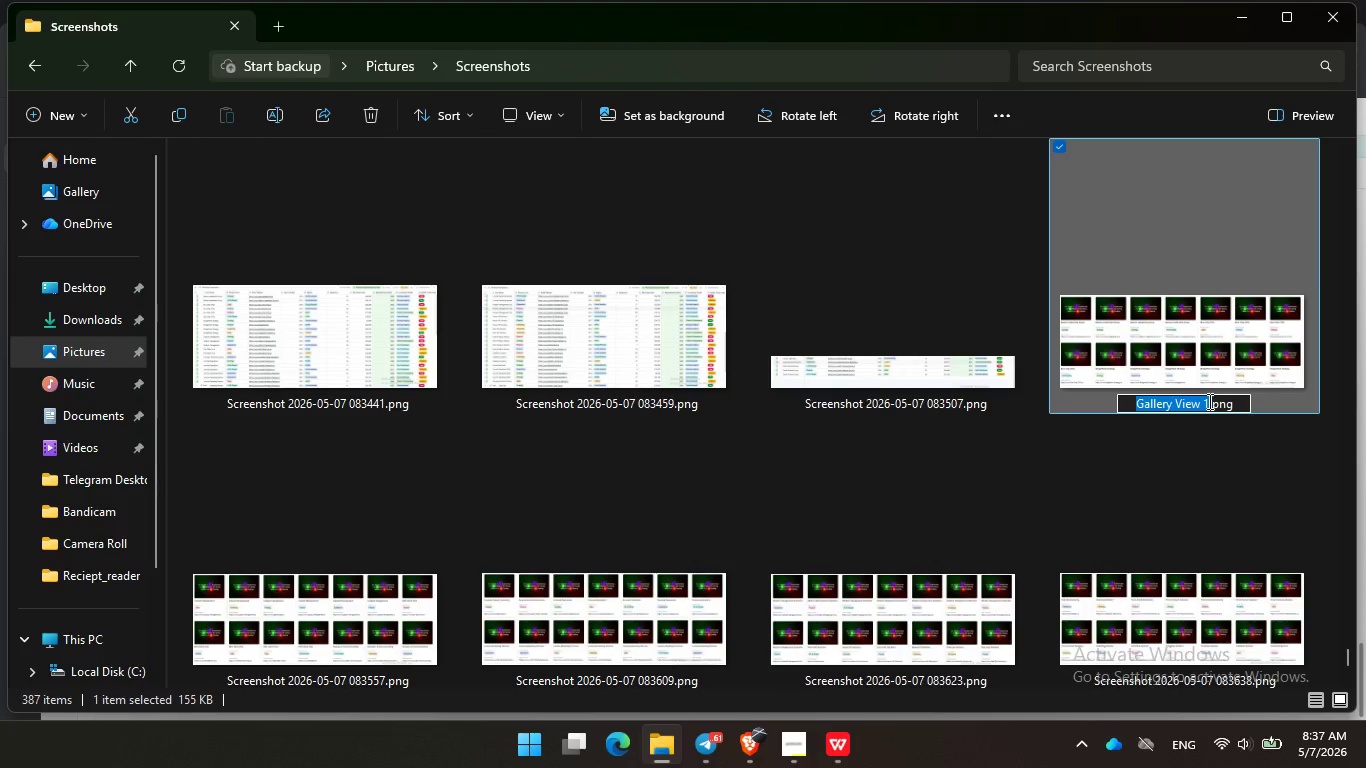 
left_click_drag(start_coordinate=[1208, 401], to_coordinate=[1136, 405])
 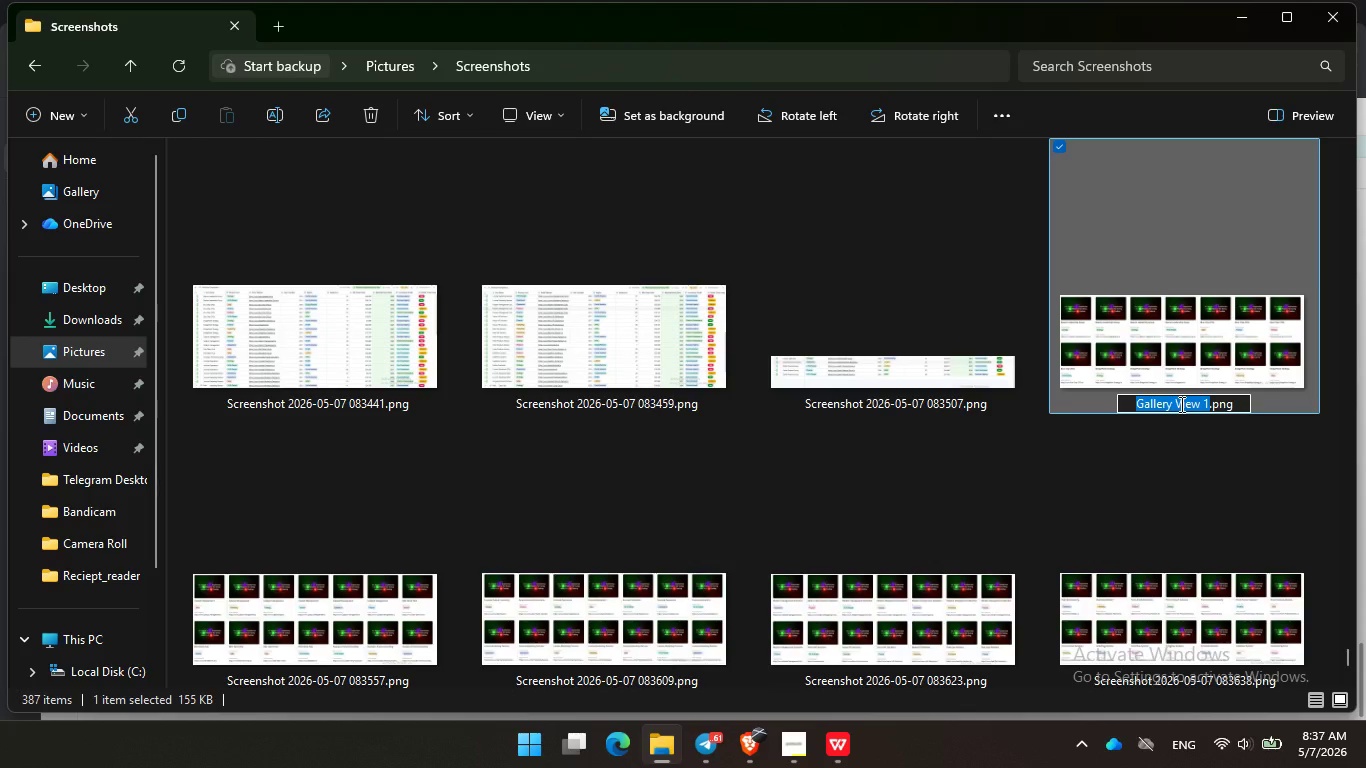 
key(Control+C)
 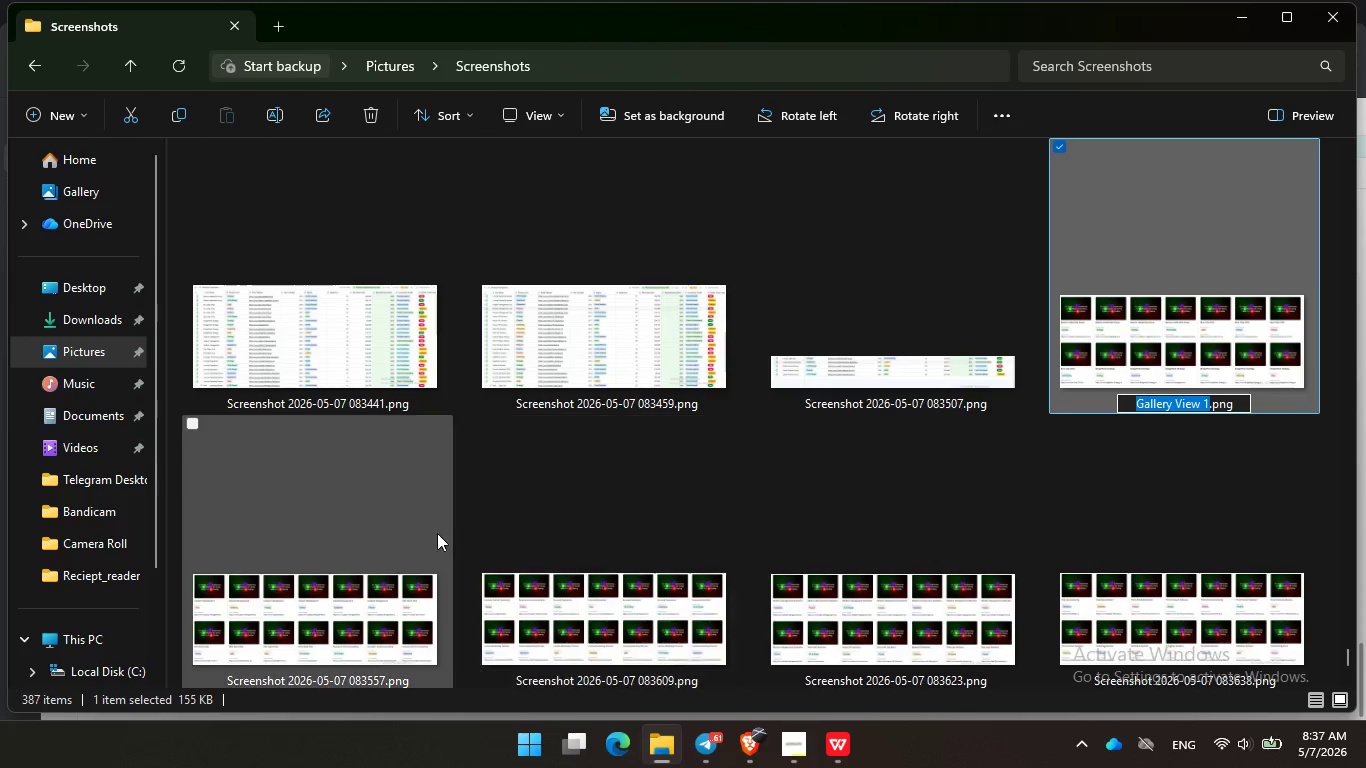 
scroll: coordinate [421, 544], scroll_direction: down, amount: 1.0
 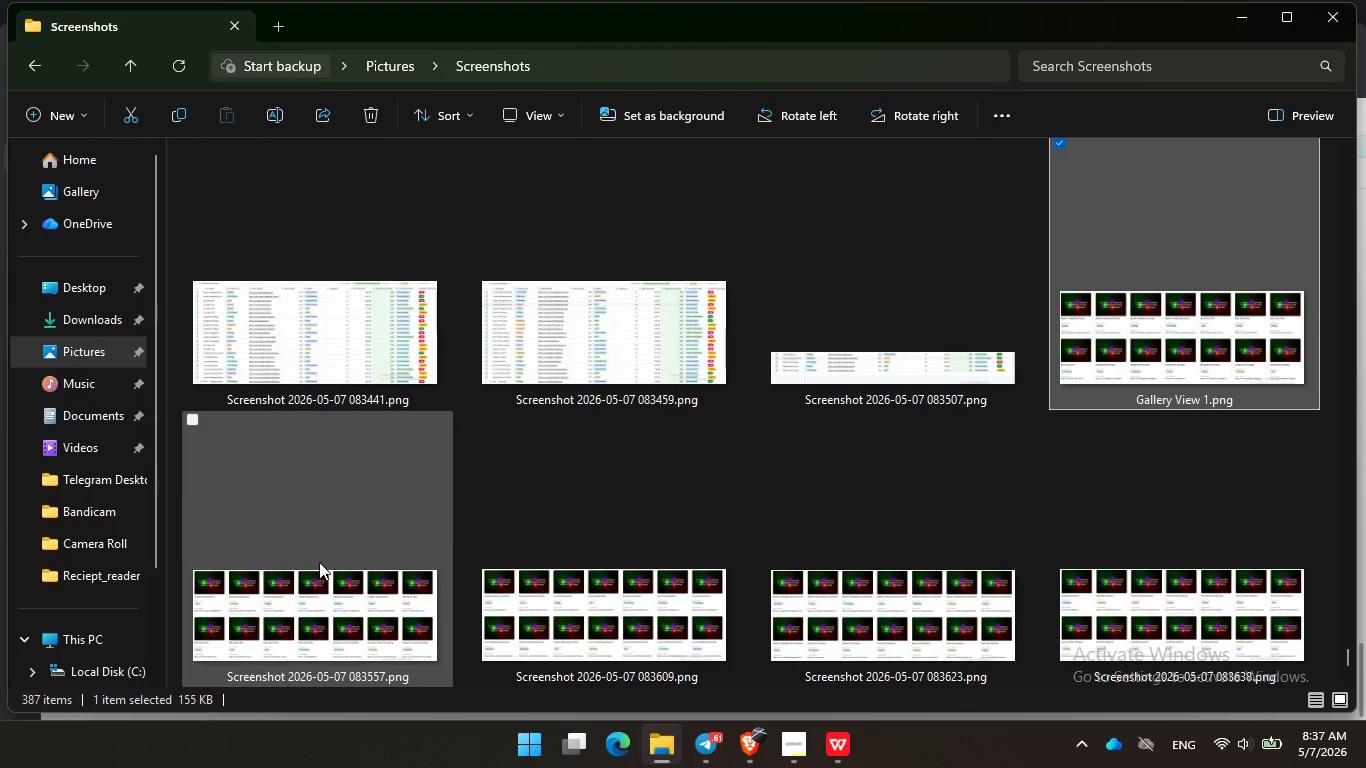 
left_click([319, 562])
 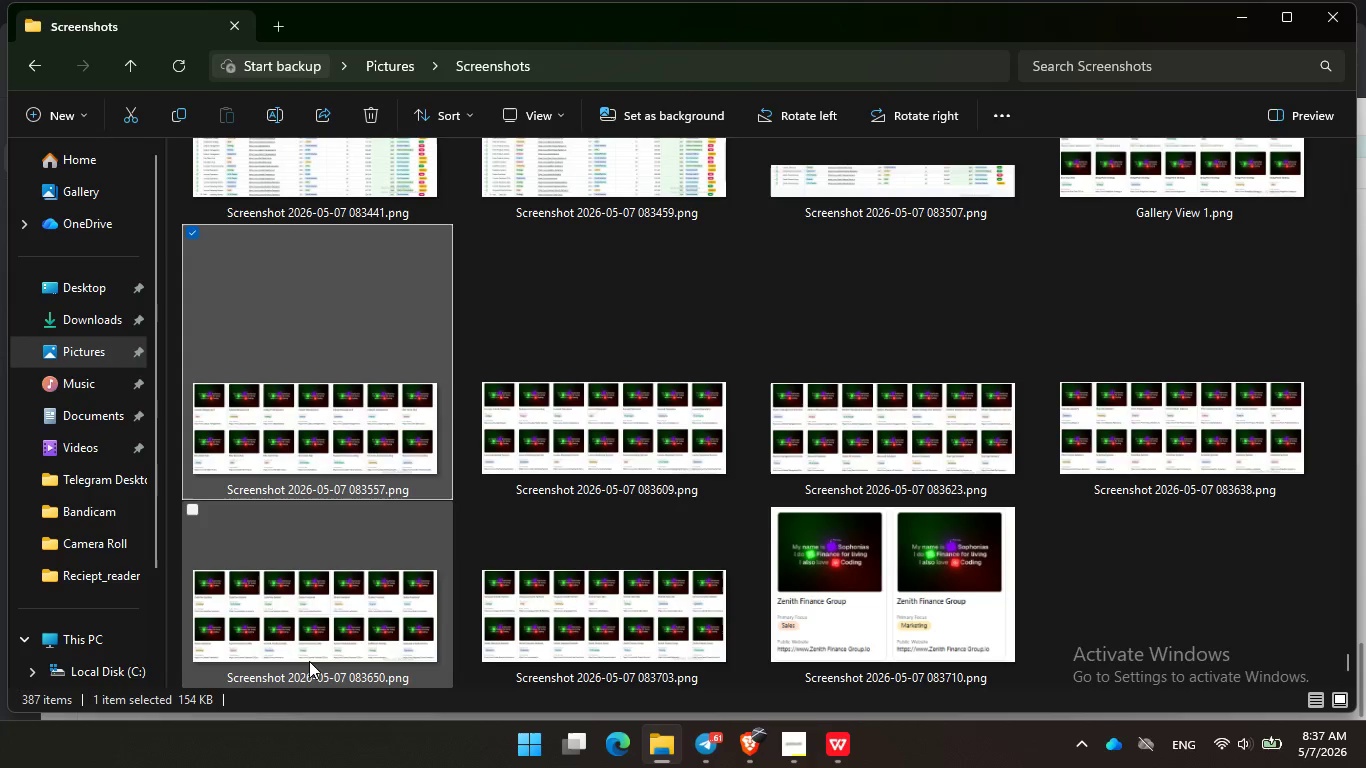 
scroll: coordinate [309, 661], scroll_direction: down, amount: 2.0
 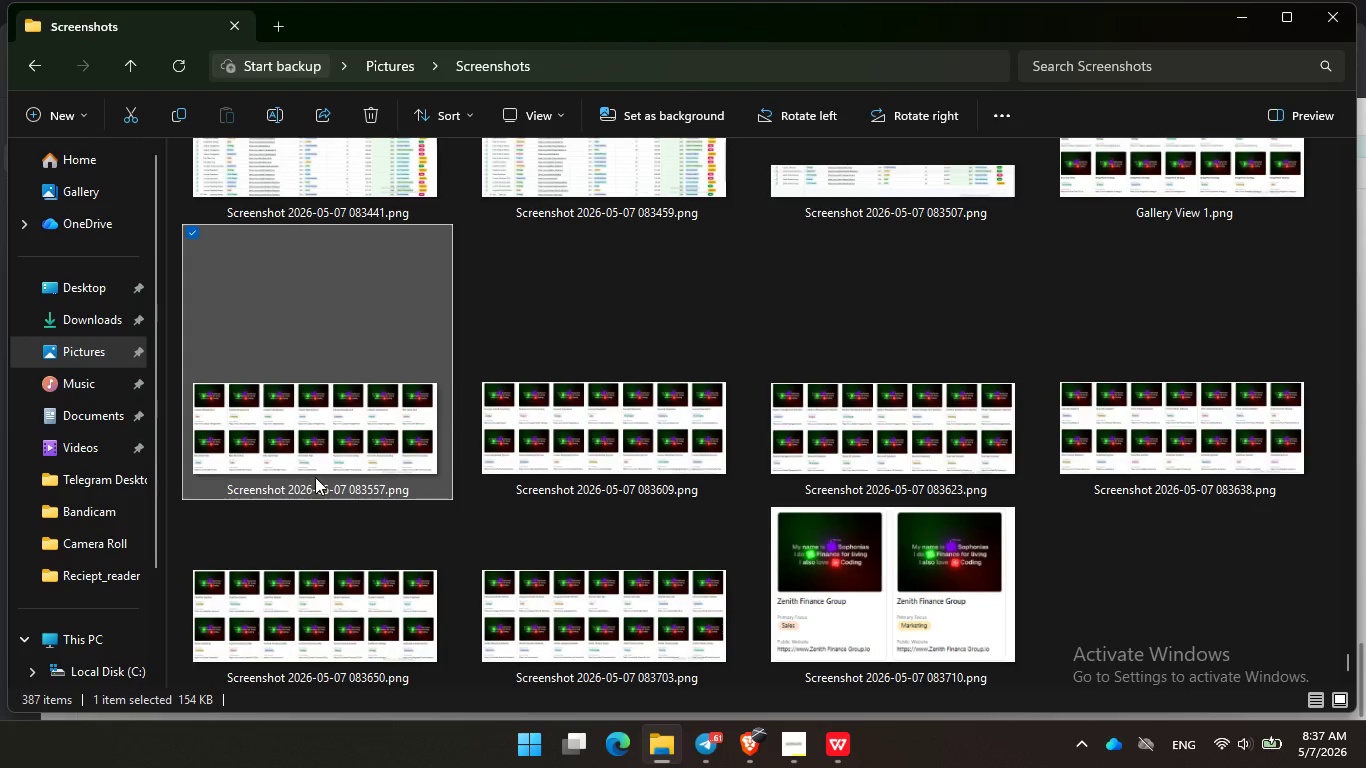 
left_click([315, 477])
 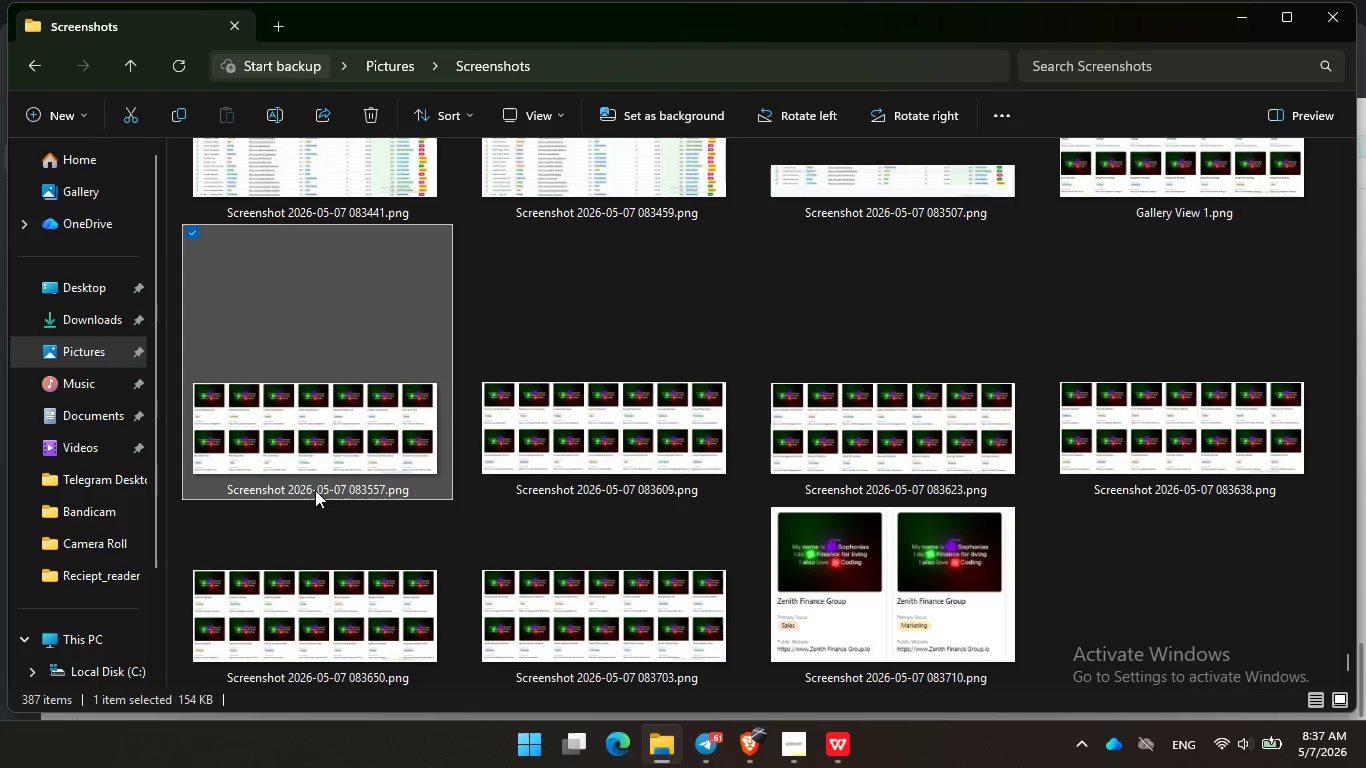 
left_click([302, 487])
 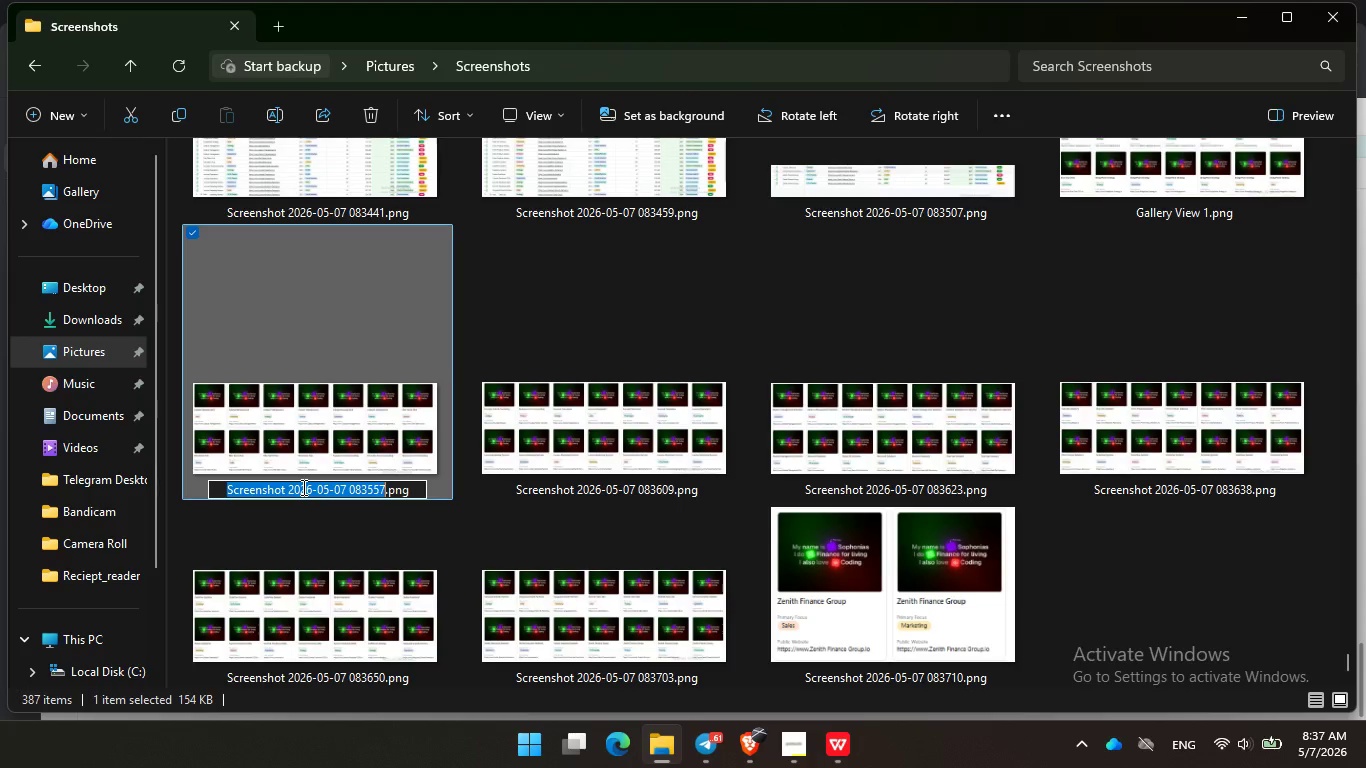 
key(Control+V)
 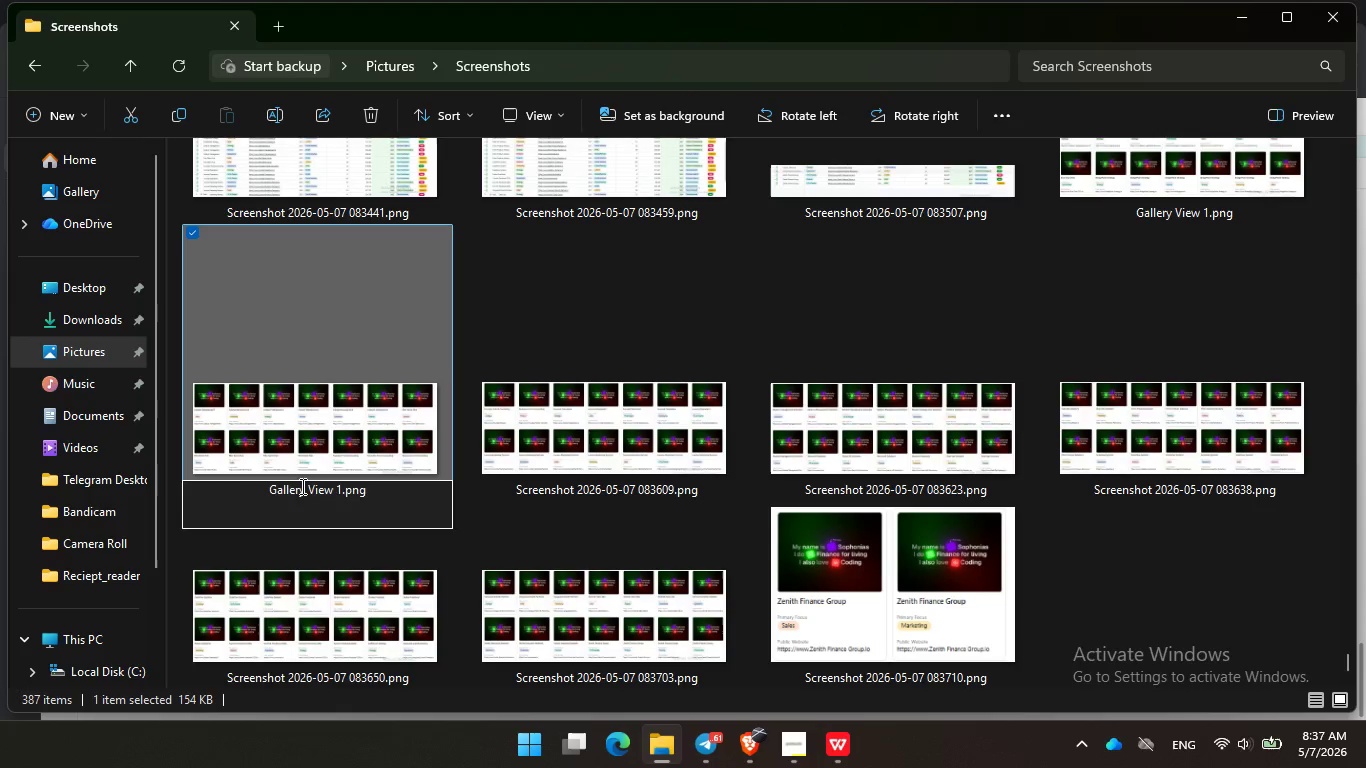 
key(Backspace)
 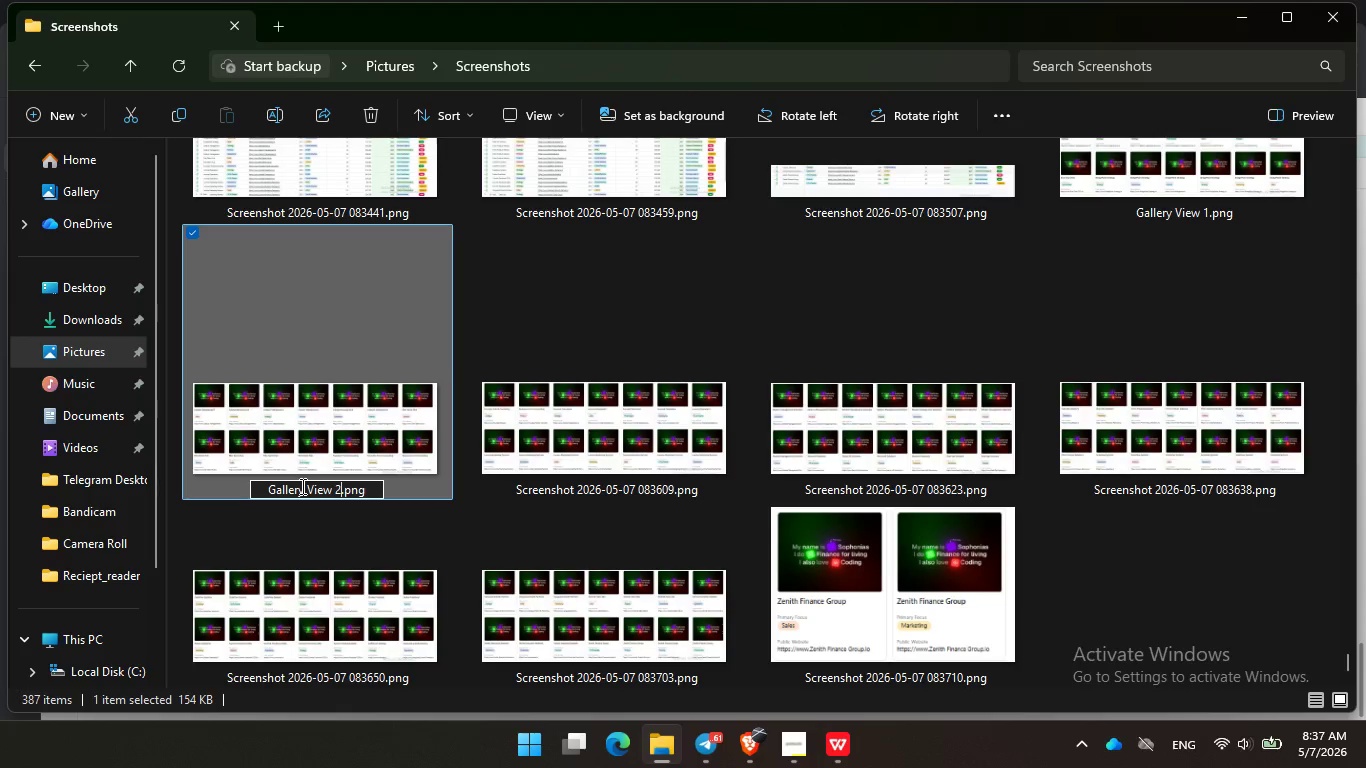 
key(2)
 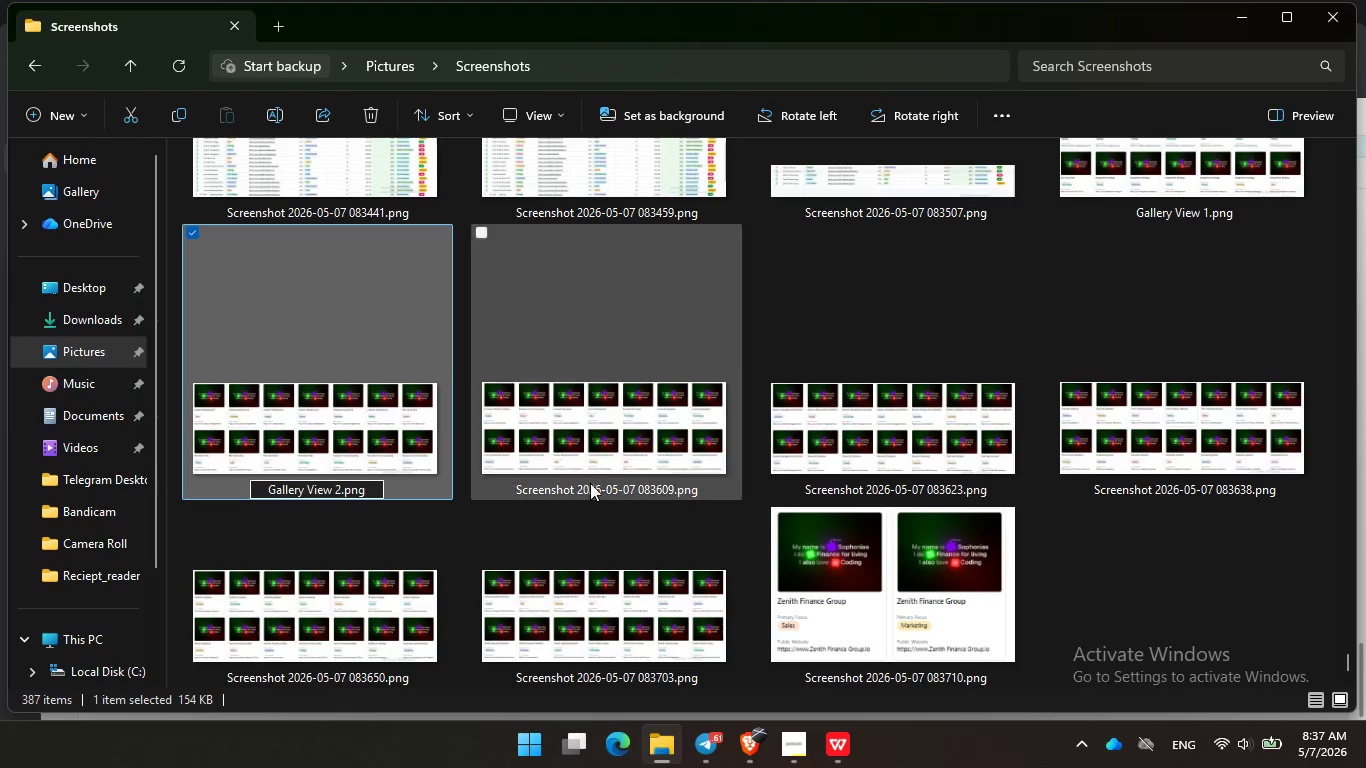 
left_click([624, 463])
 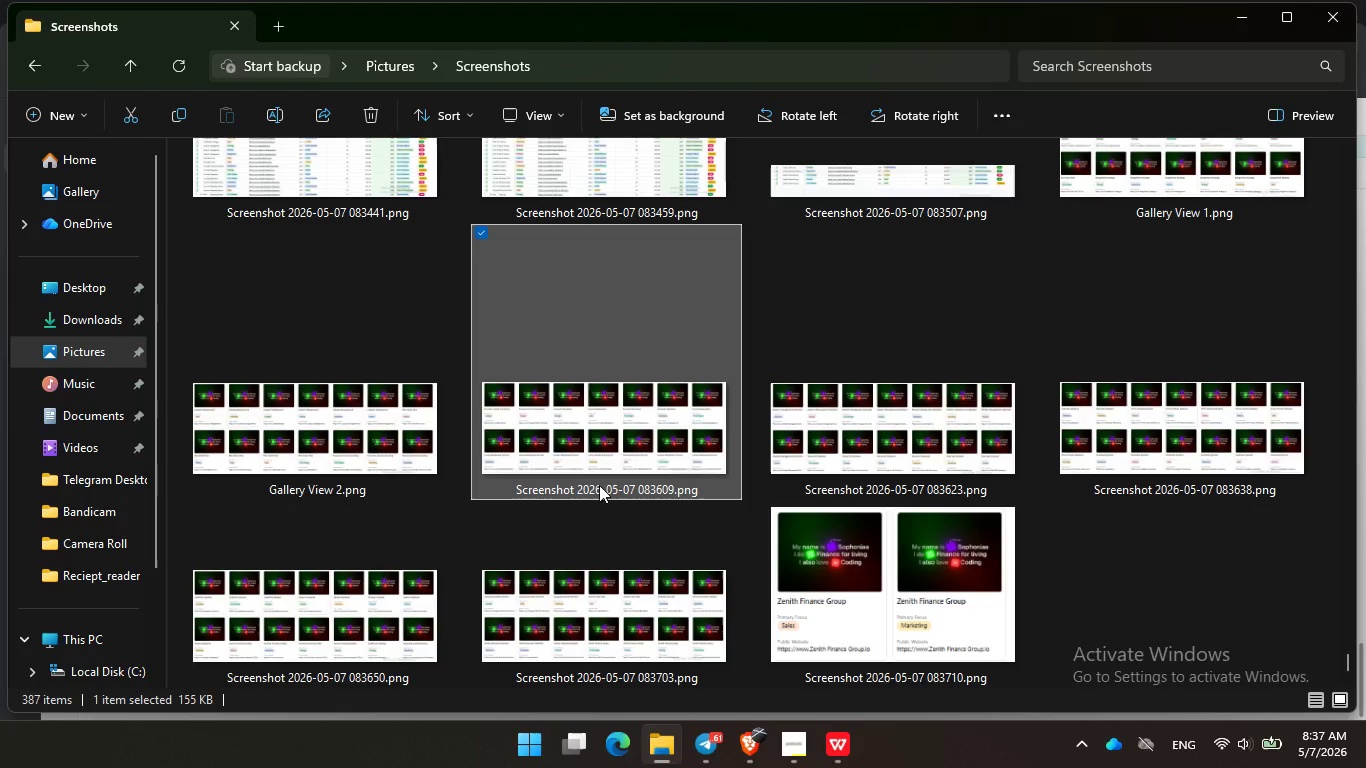 
left_click([599, 485])
 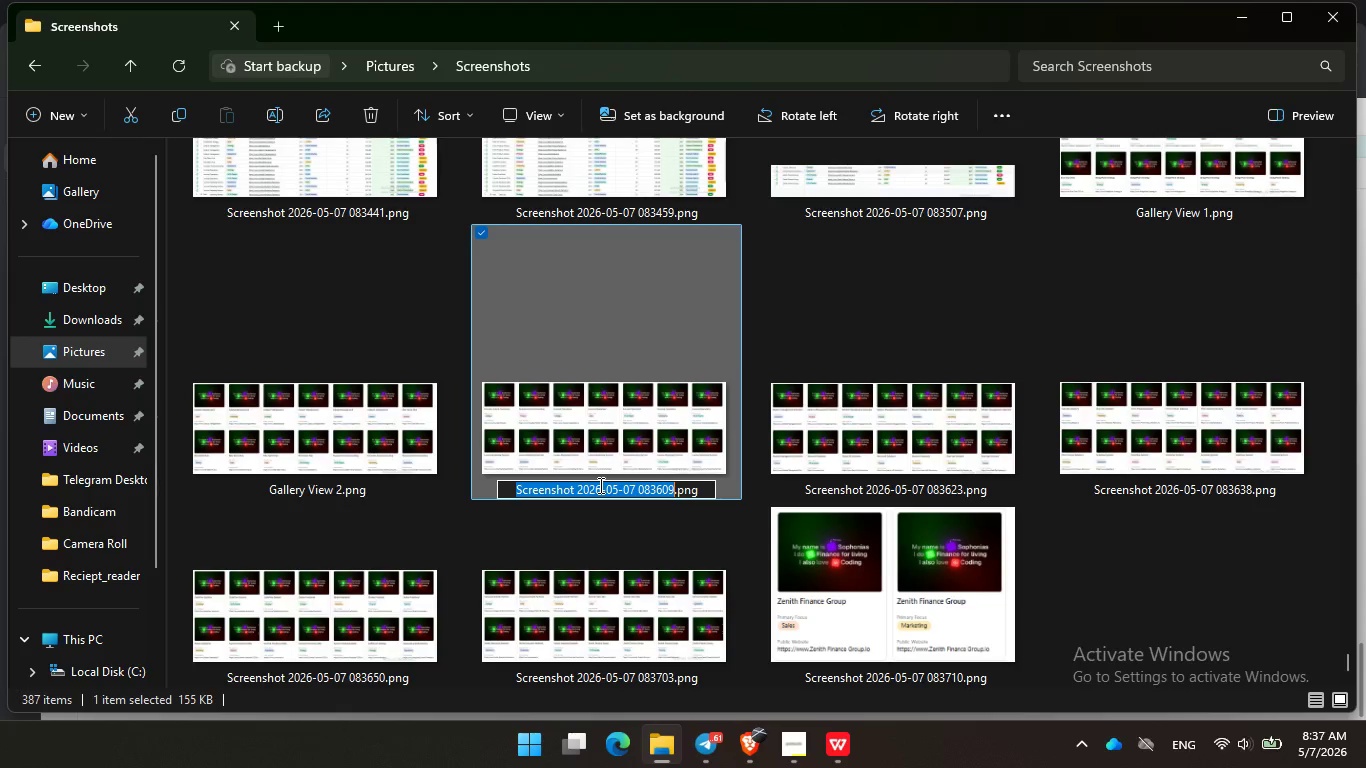 
key(Control+V)
 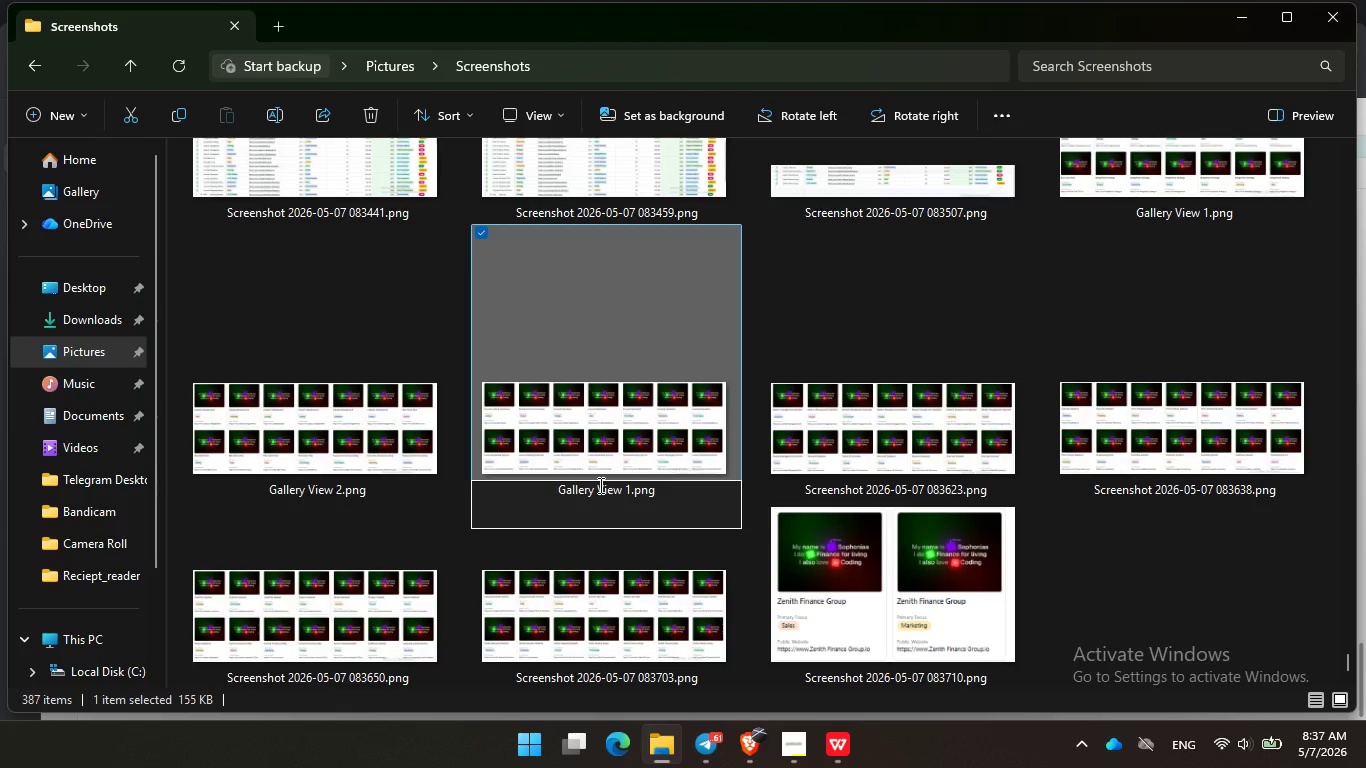 
key(Backspace)
 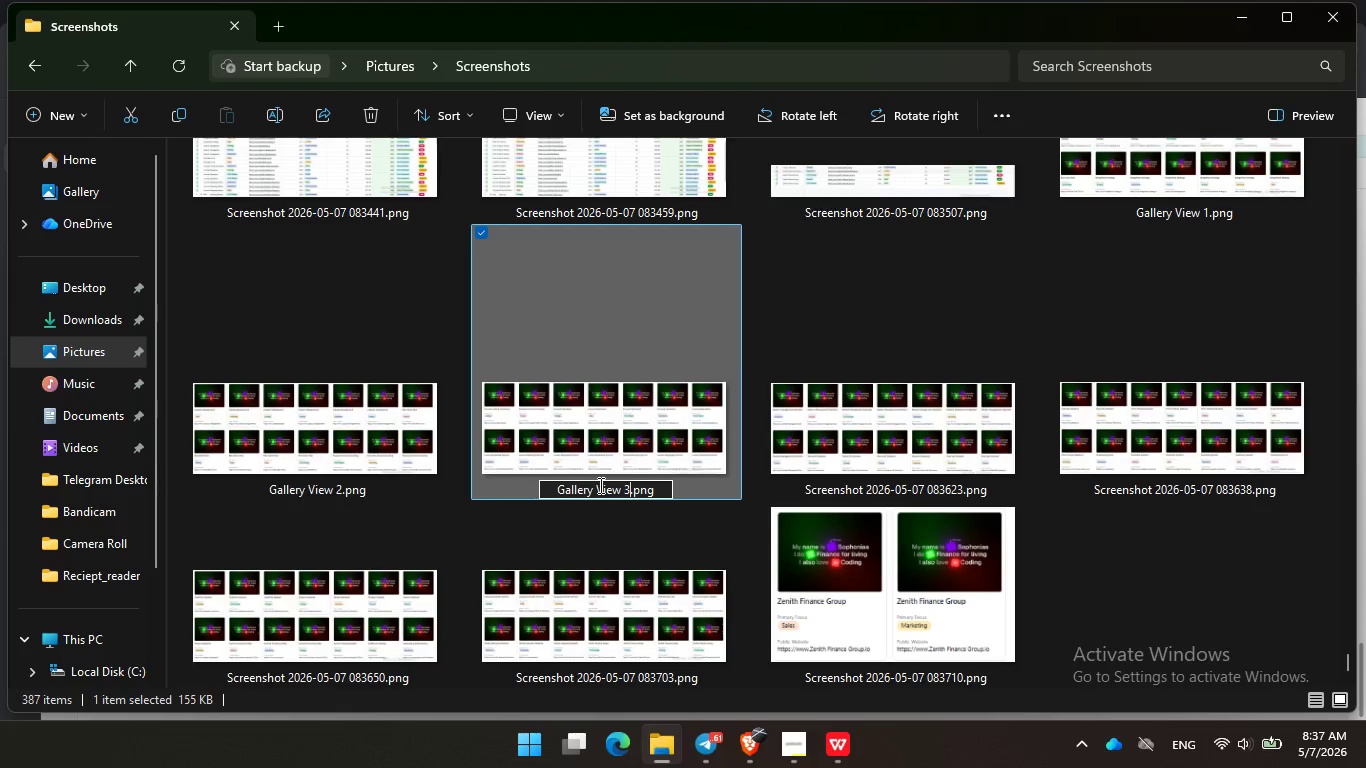 
key(3)
 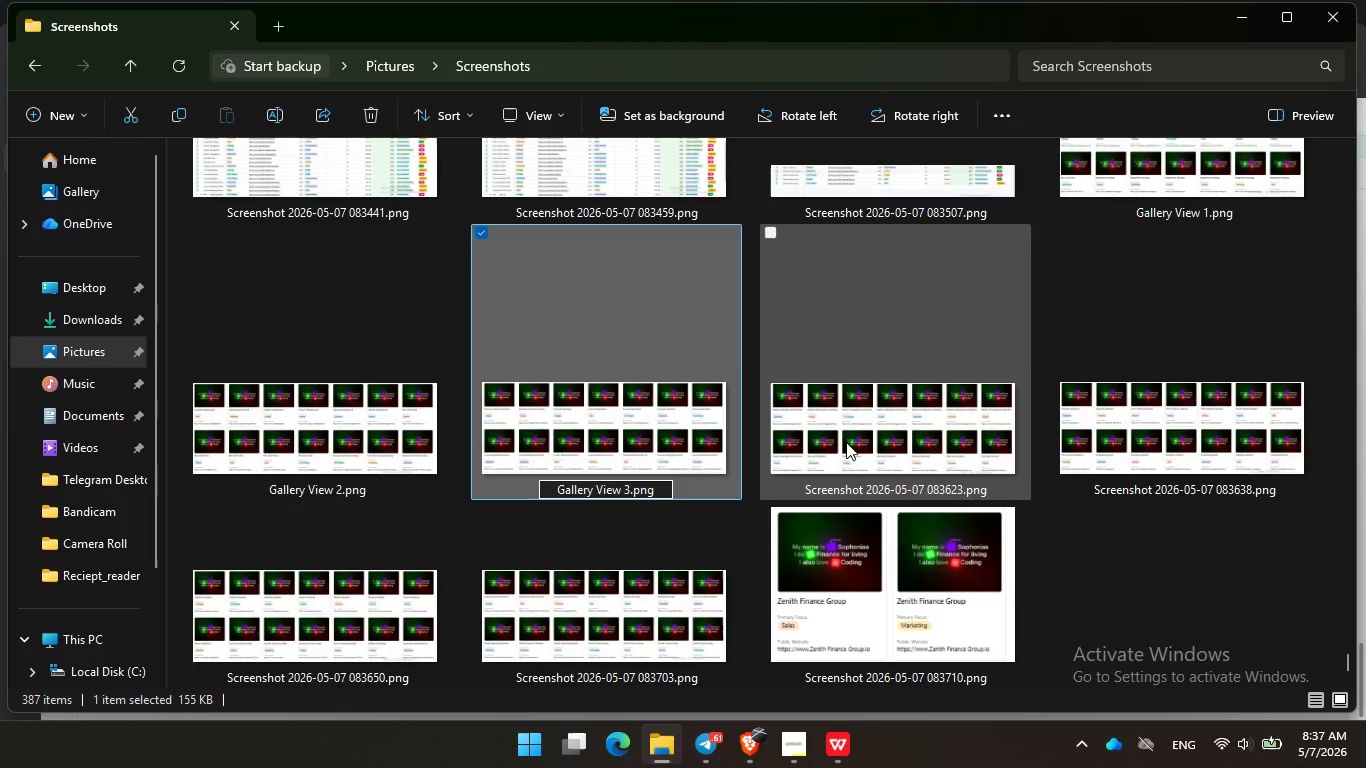 
left_click([861, 440])
 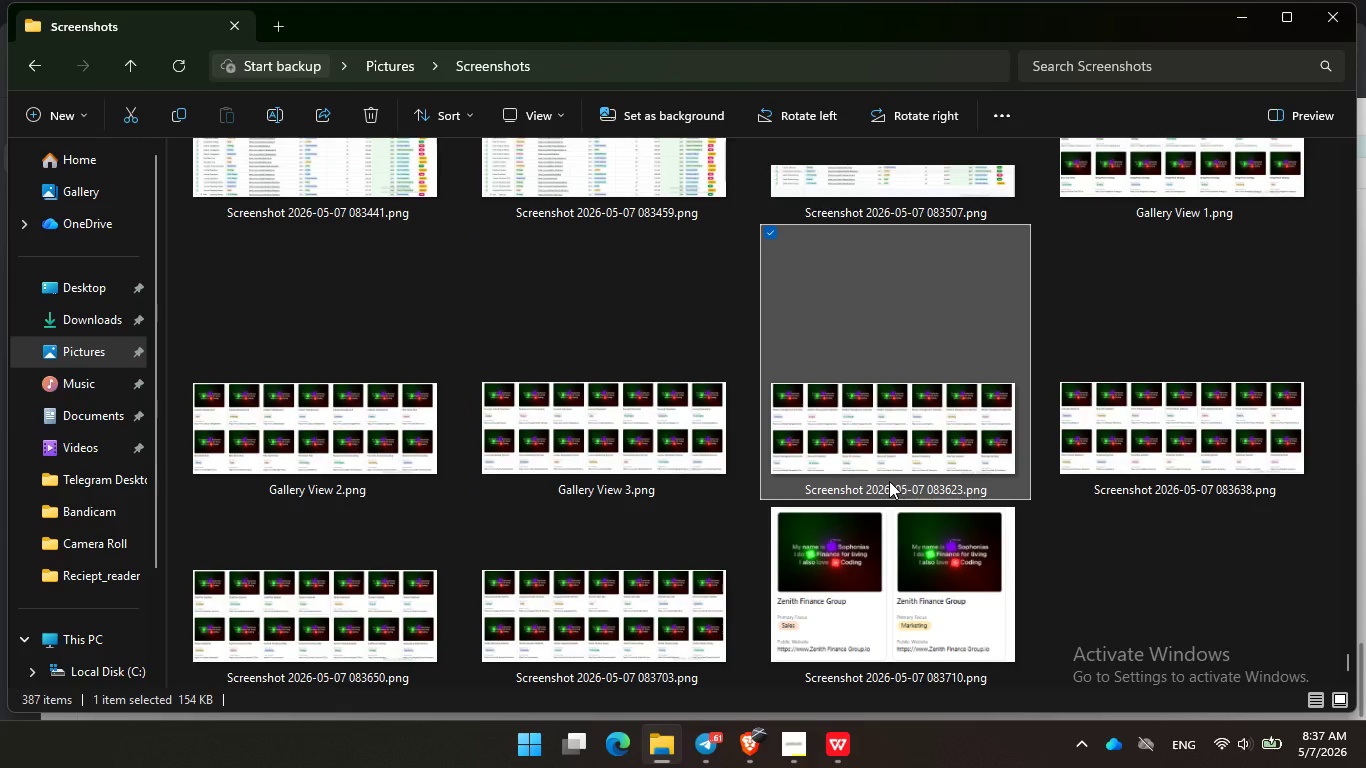 
left_click([889, 481])
 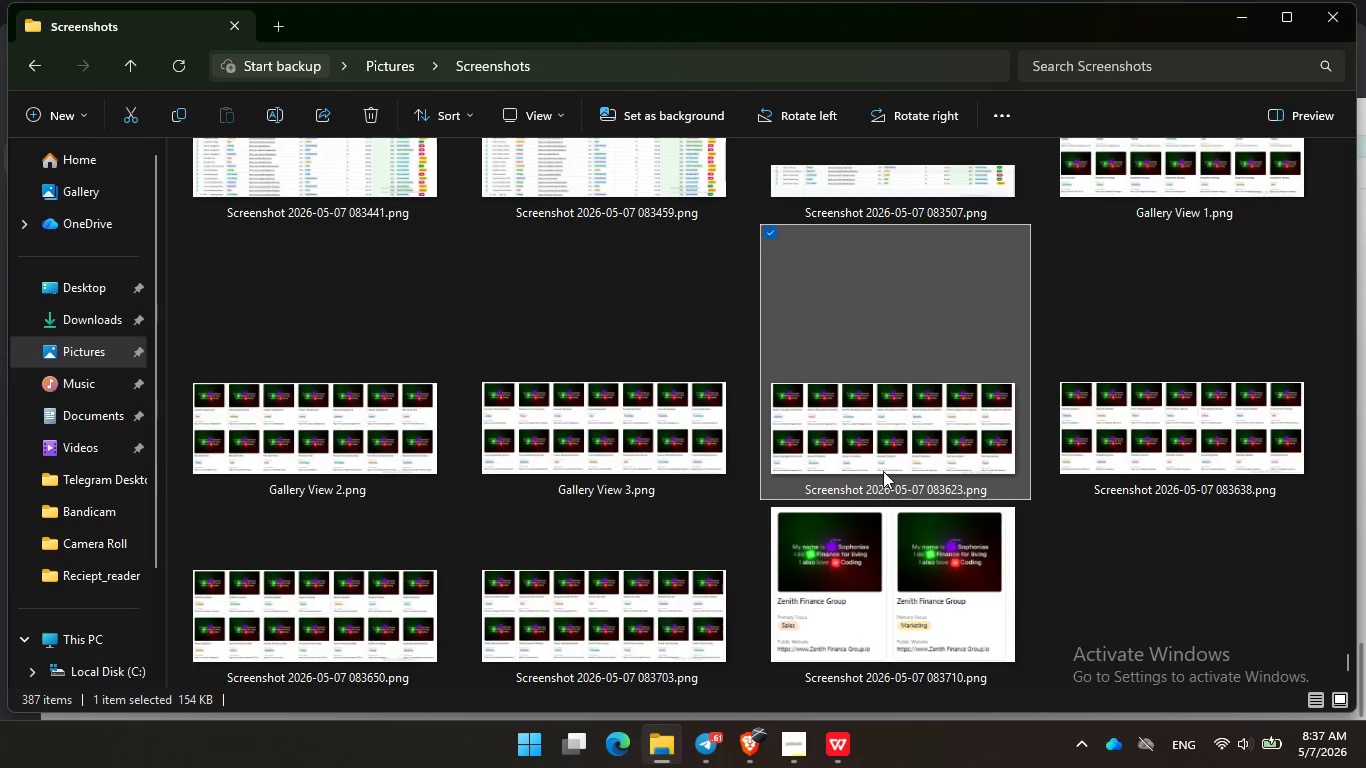 
left_click([887, 483])
 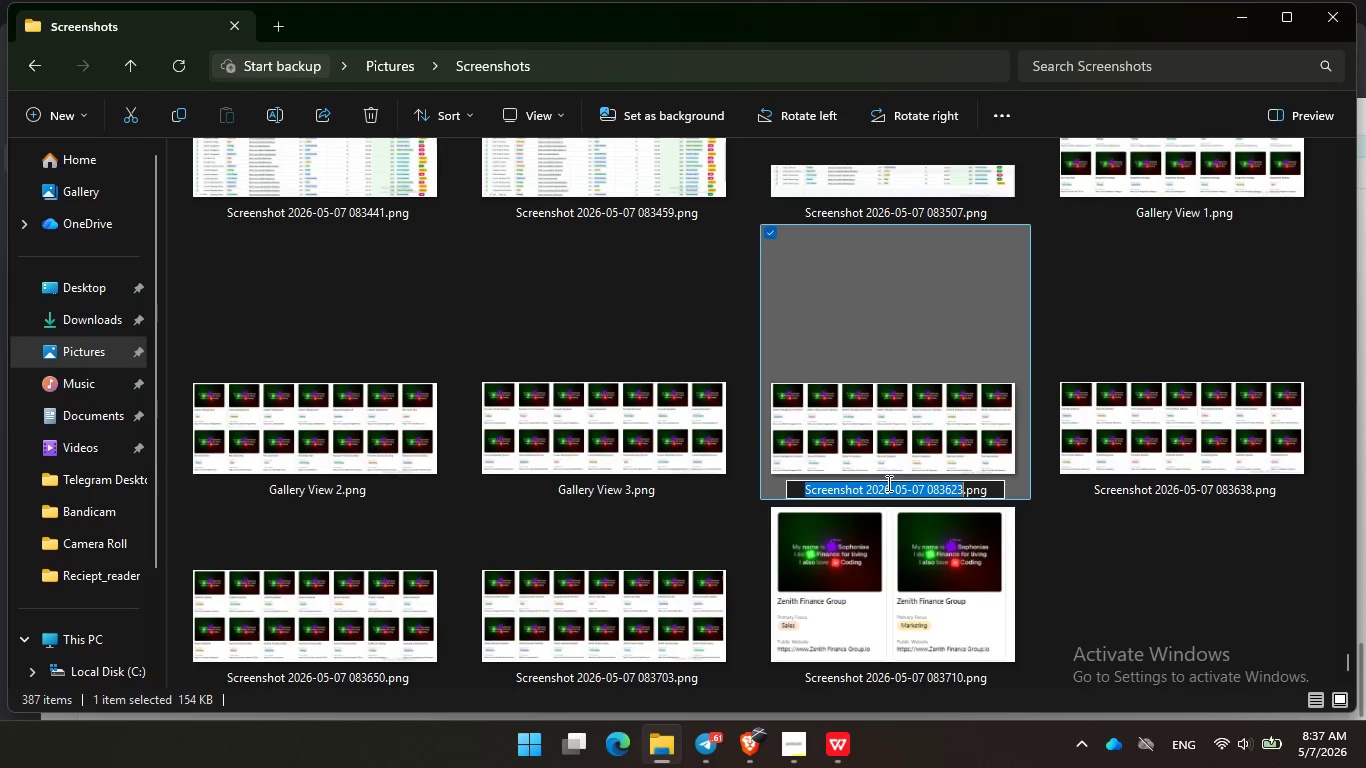 
key(Control+V)
 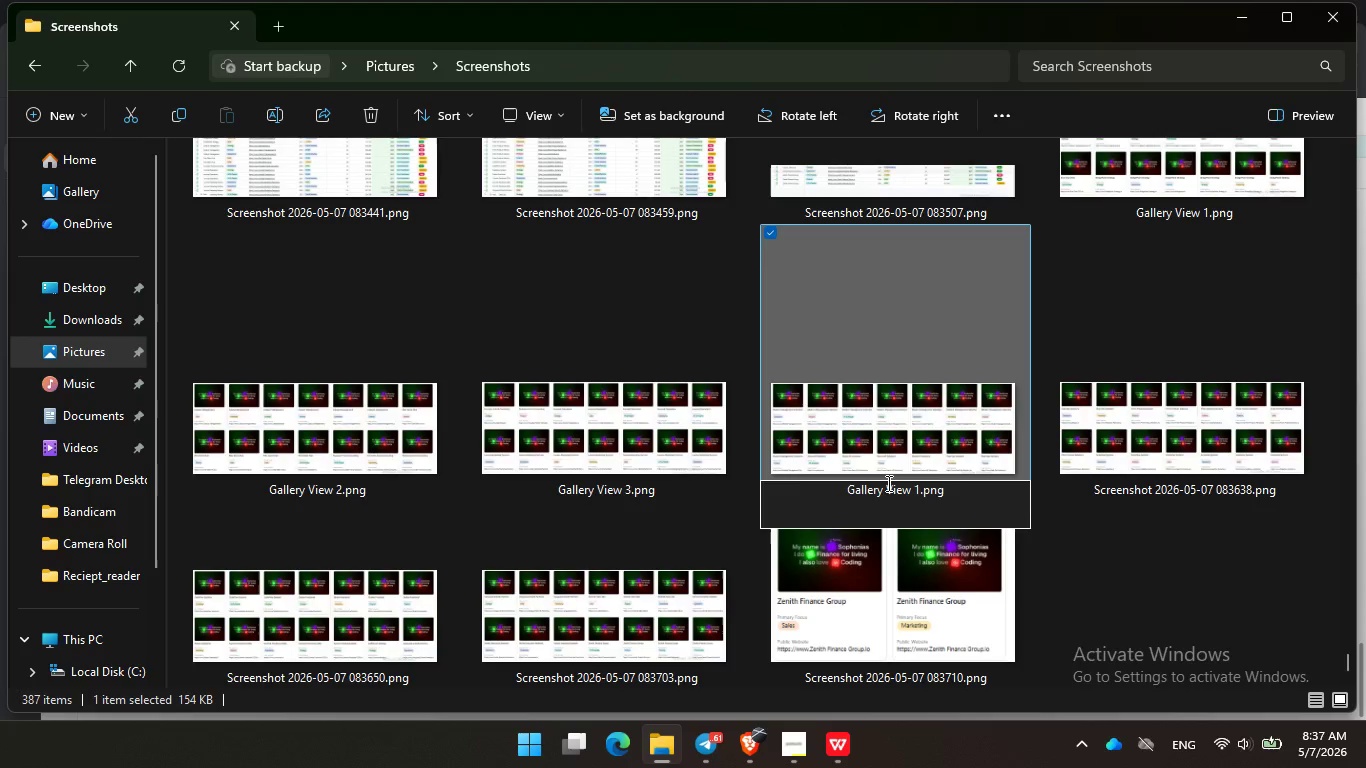 
key(Backspace)
 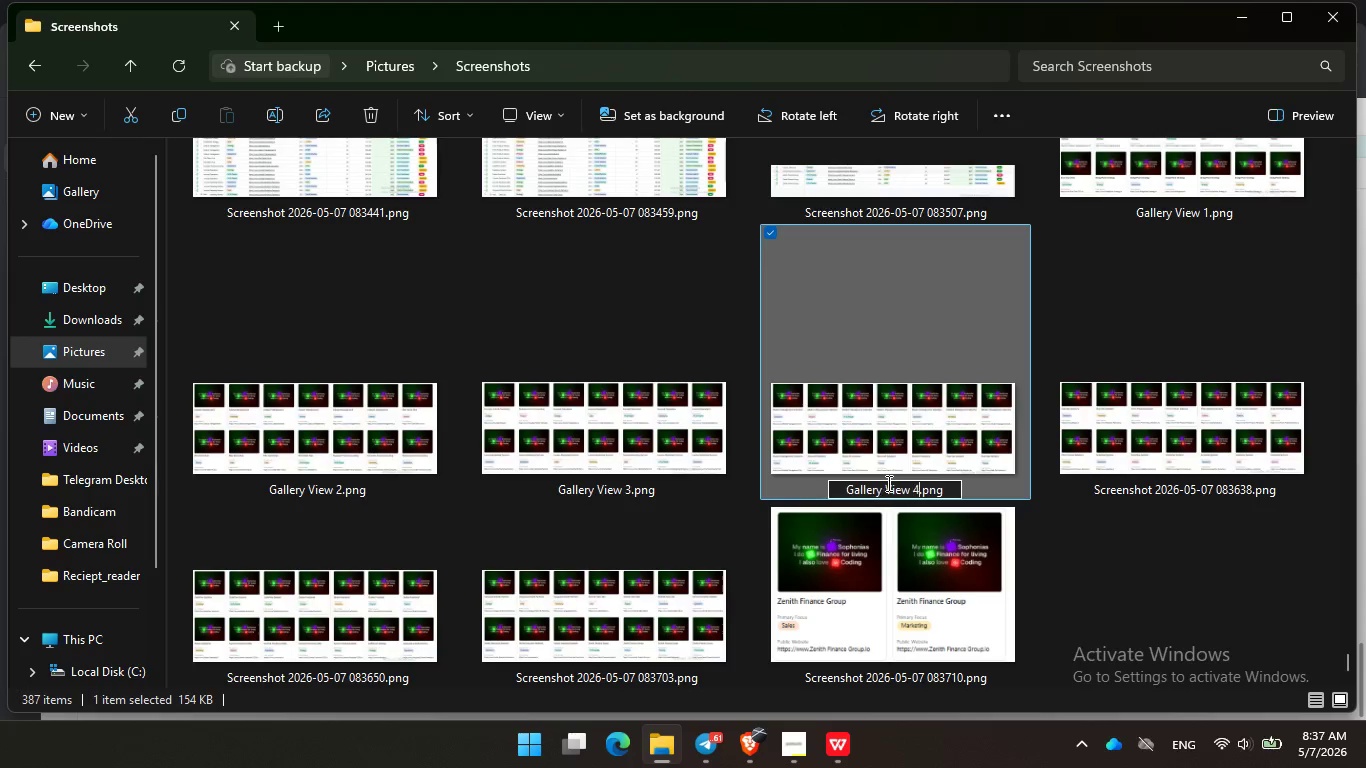 
key(4)
 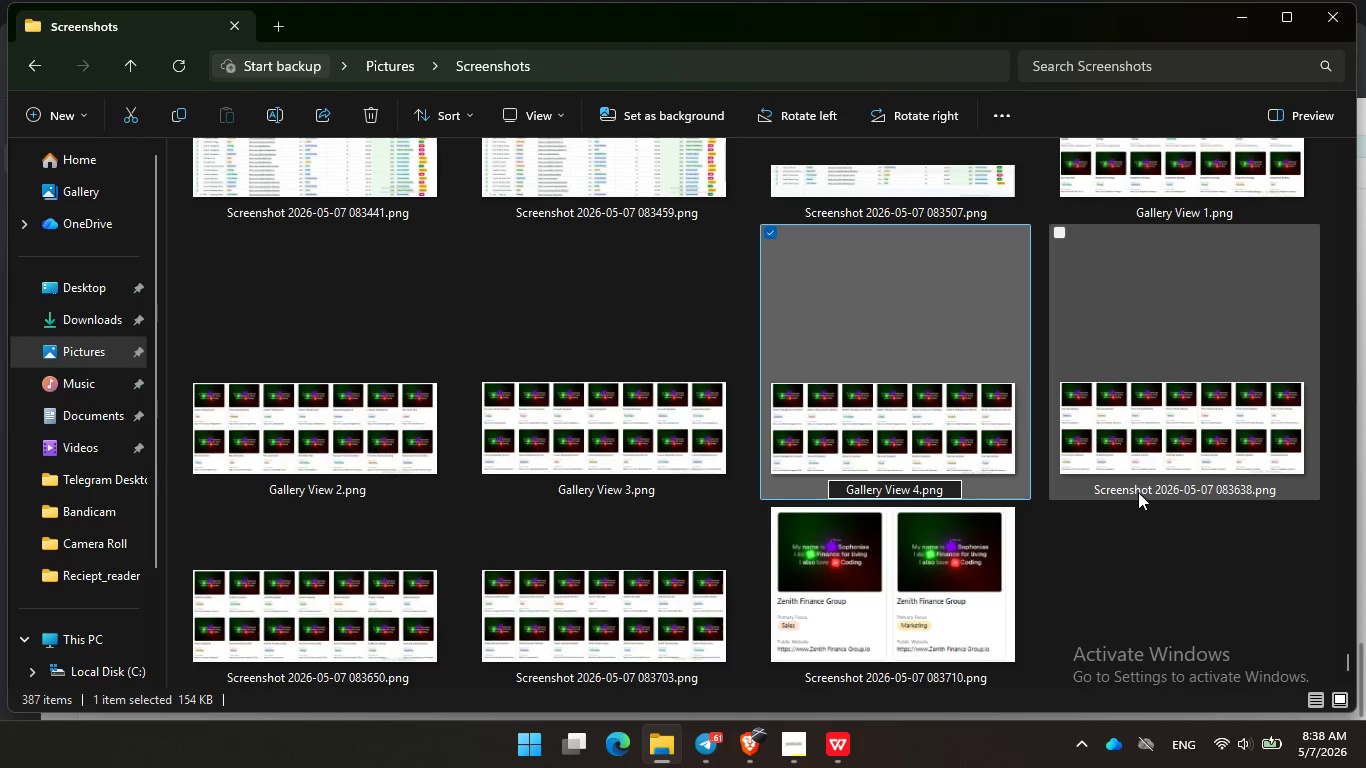 
left_click([1140, 489])
 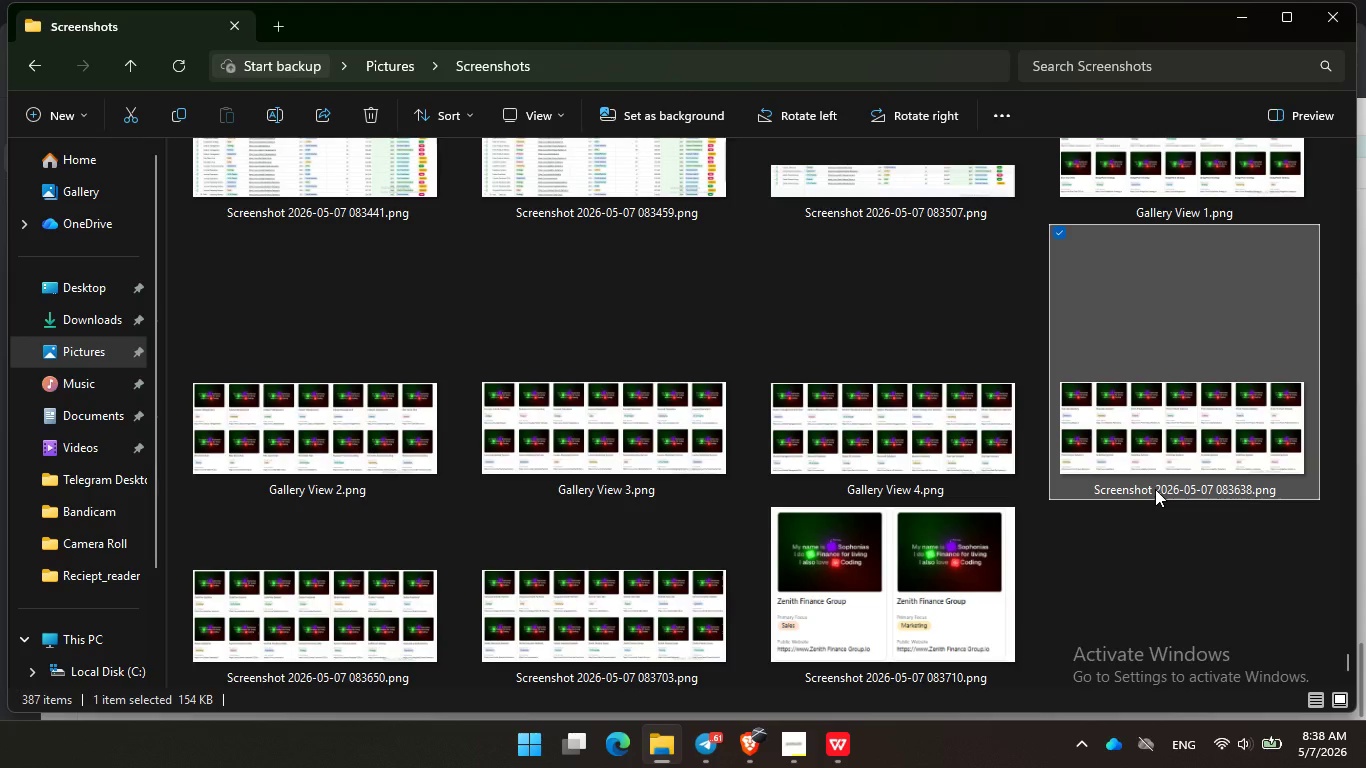 
left_click([1155, 489])
 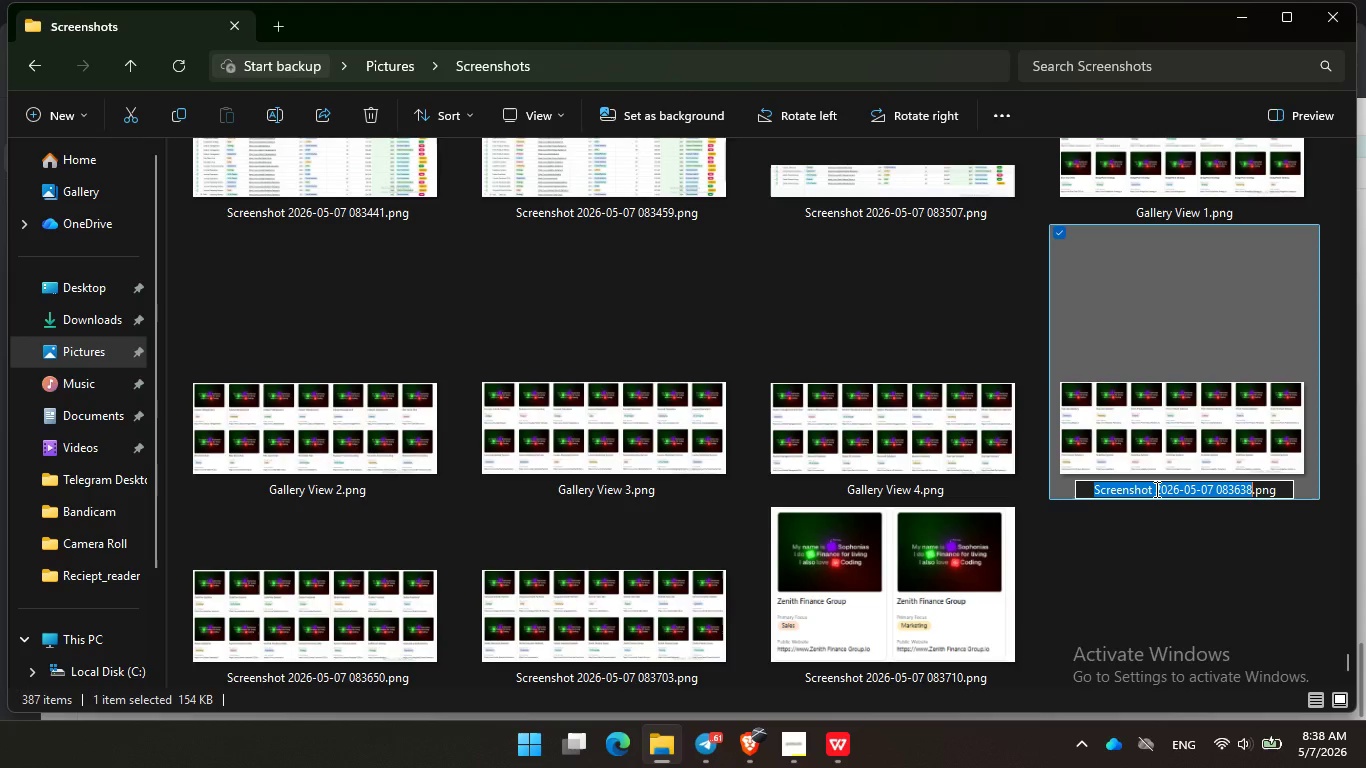 
key(Control+V)
 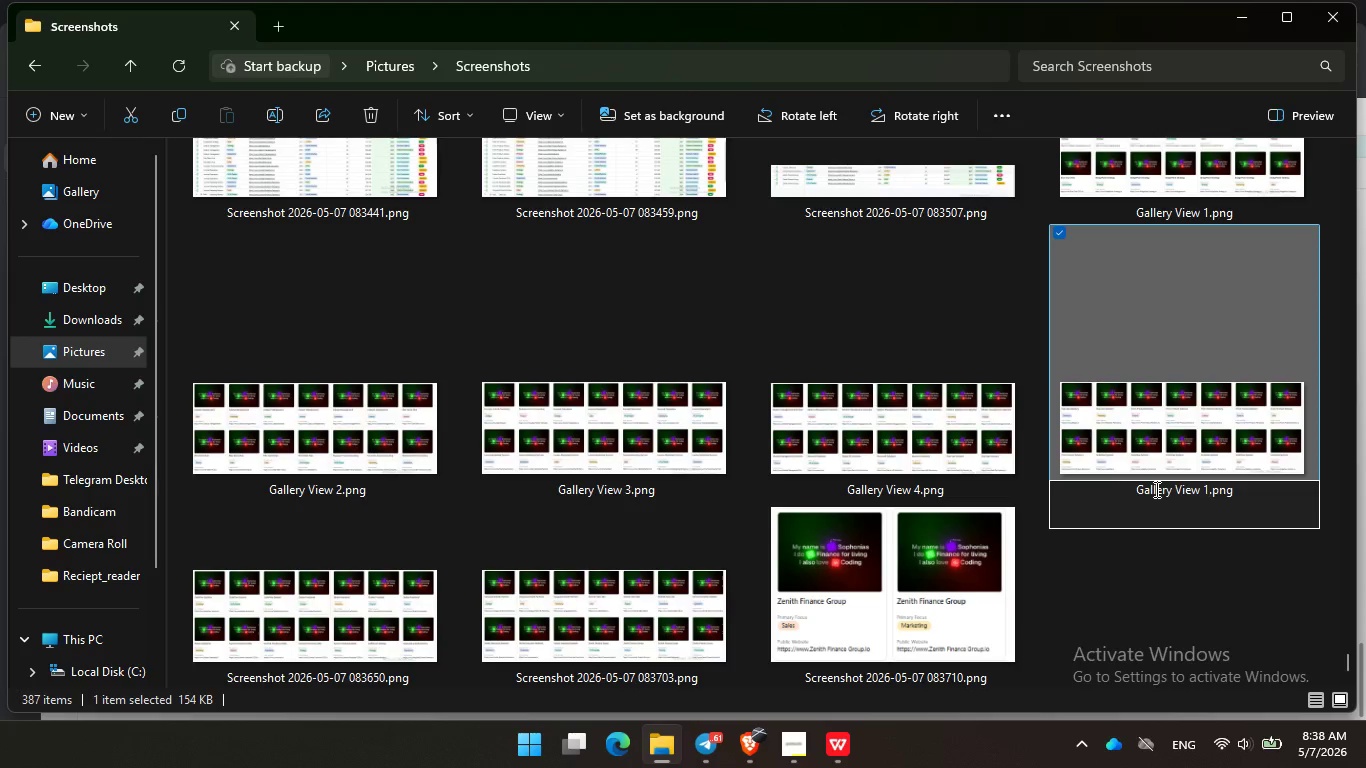 
key(Backspace)
 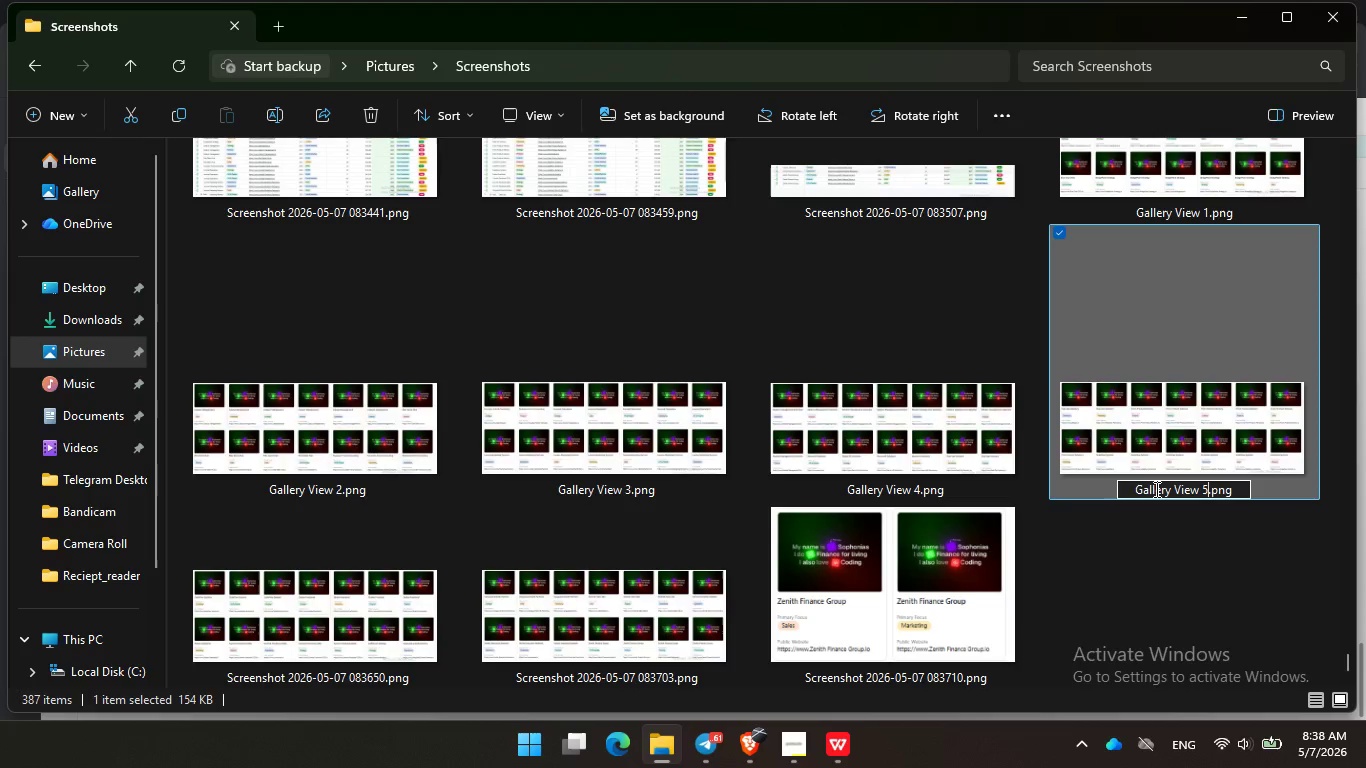 
key(5)
 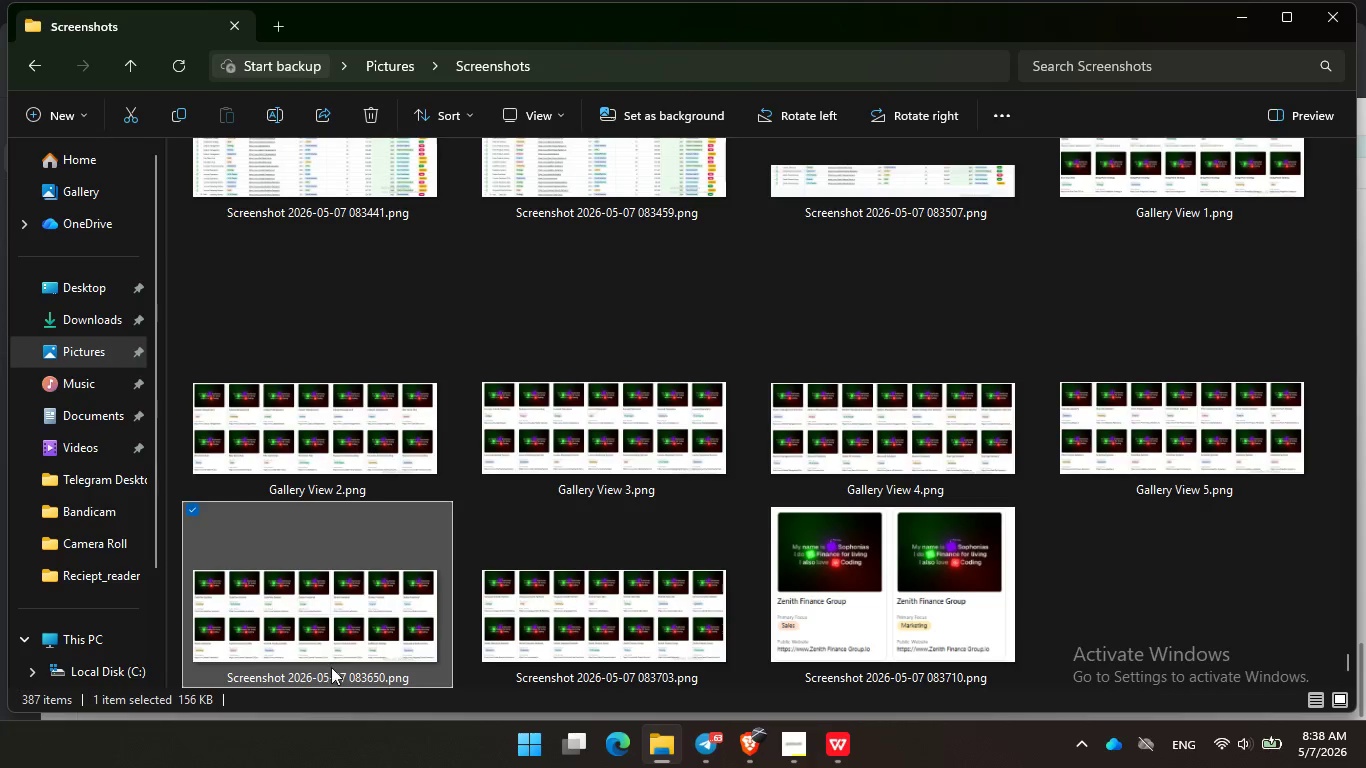 
left_click([331, 667])
 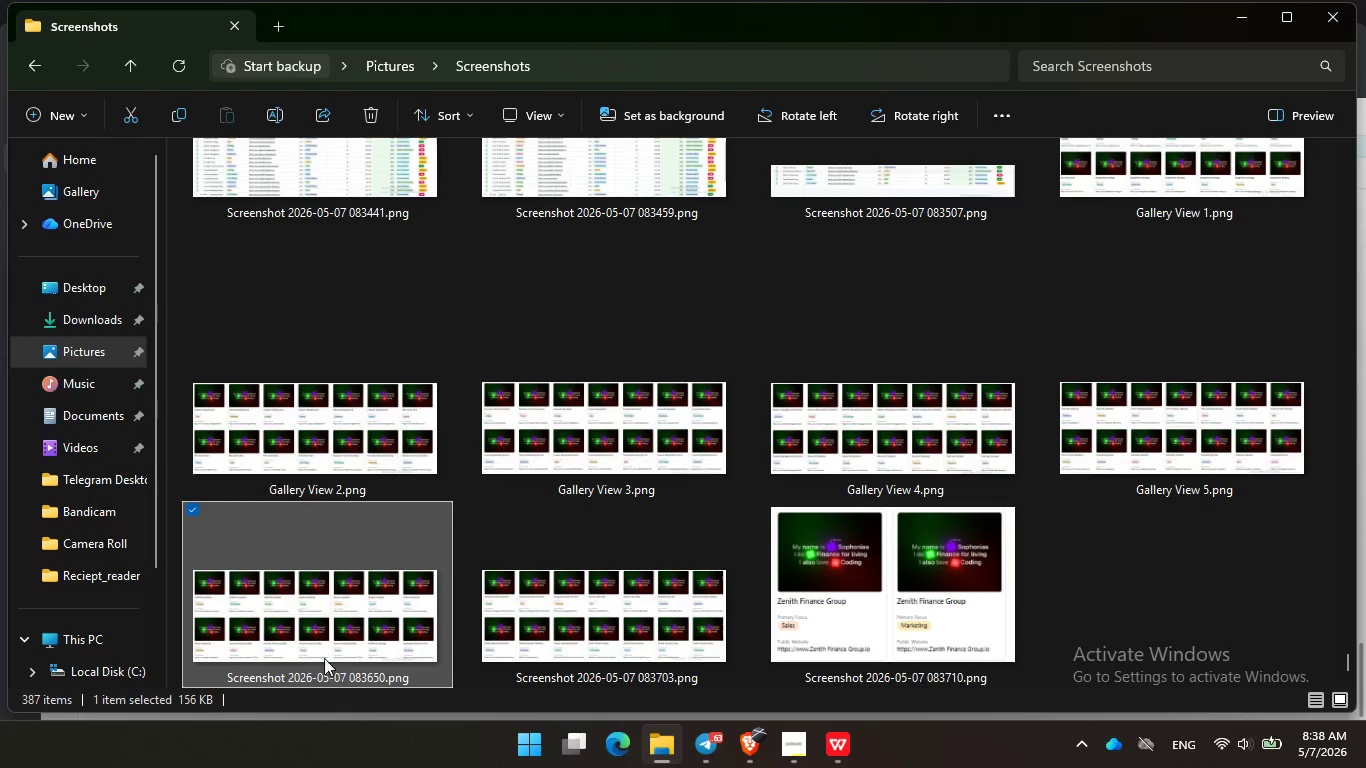 
scroll: coordinate [270, 545], scroll_direction: down, amount: 2.0
 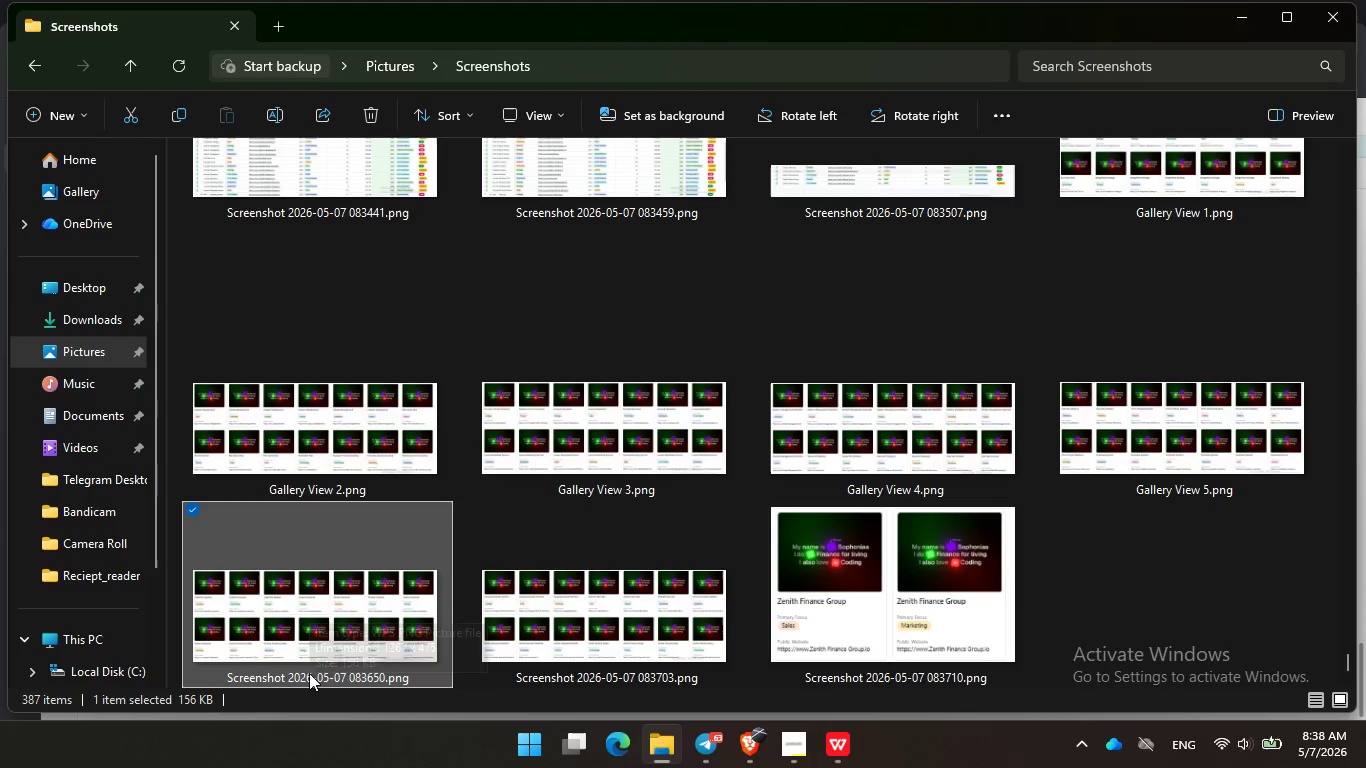 
left_click([309, 673])
 